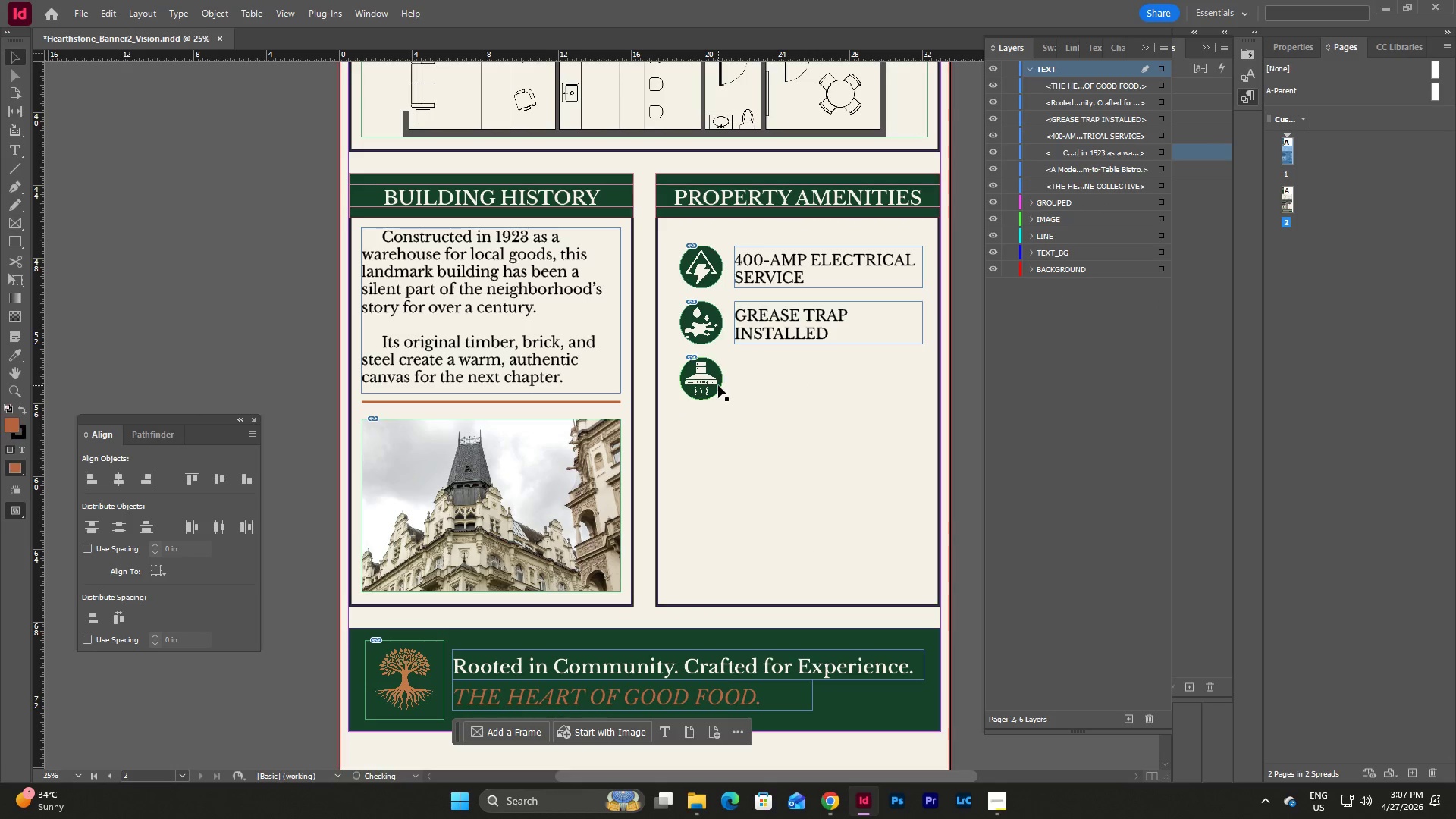 
left_click([718, 385])
 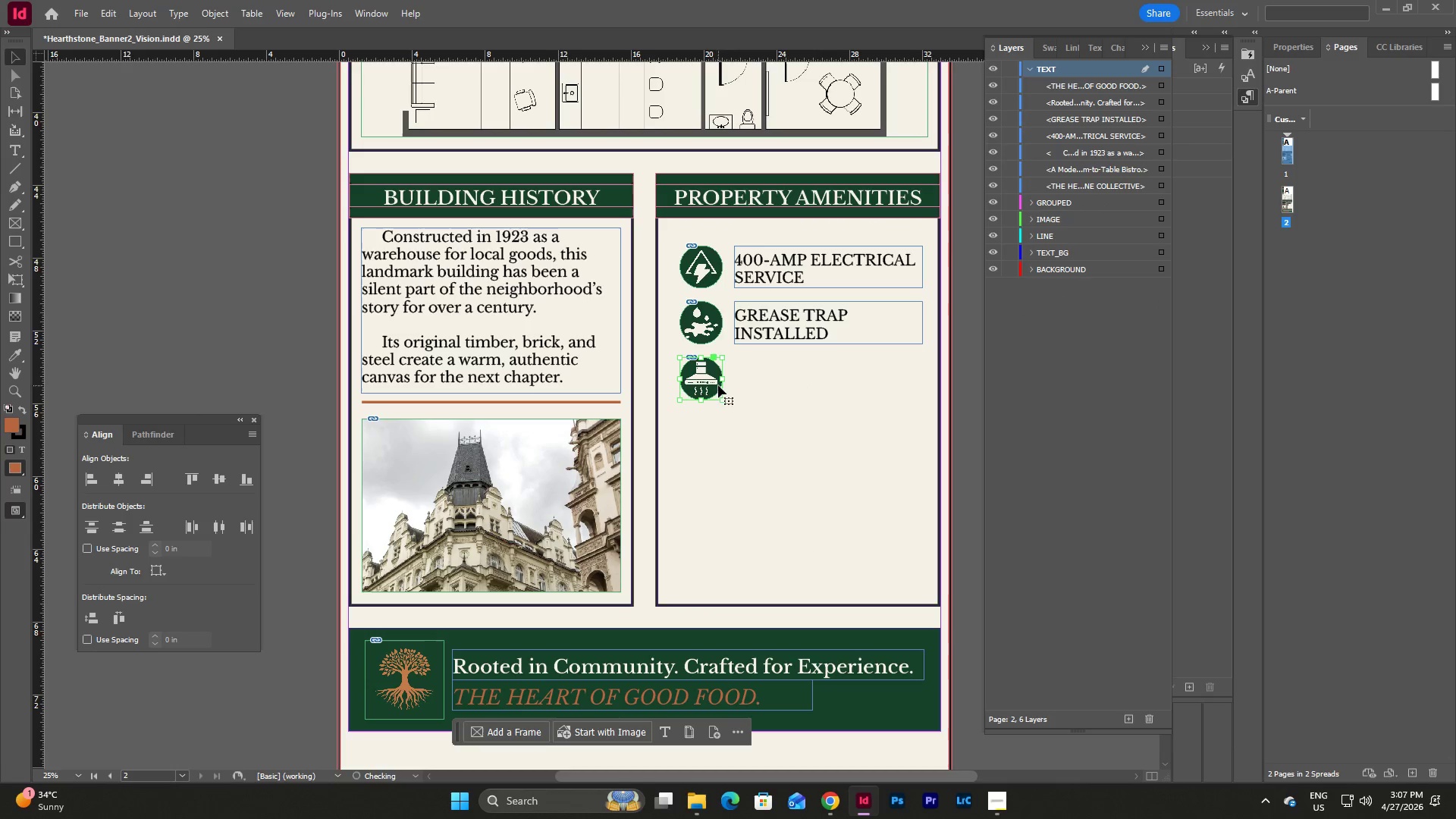 
key(Backspace)
 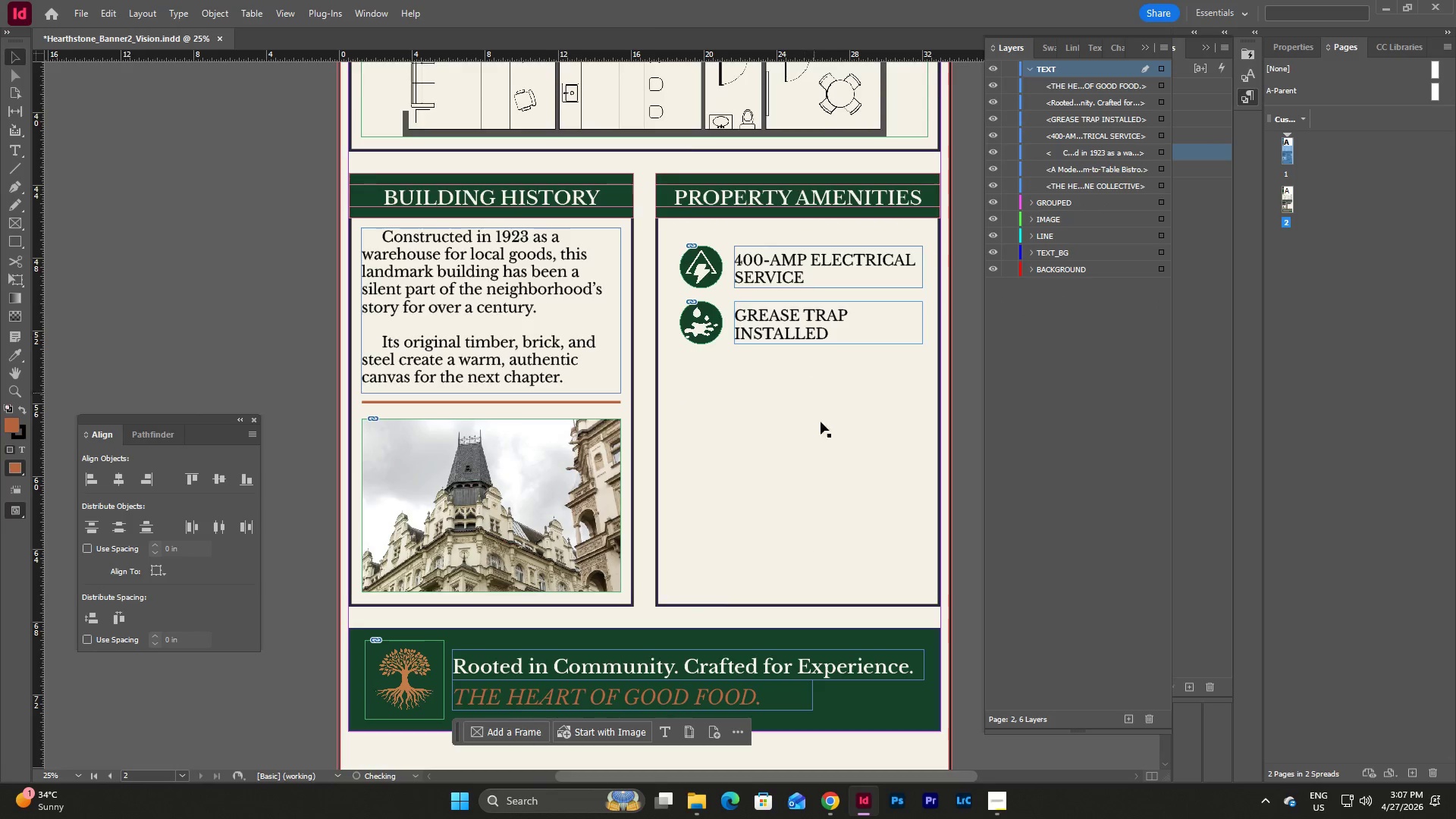 
scroll: coordinate [824, 442], scroll_direction: down, amount: 8.0
 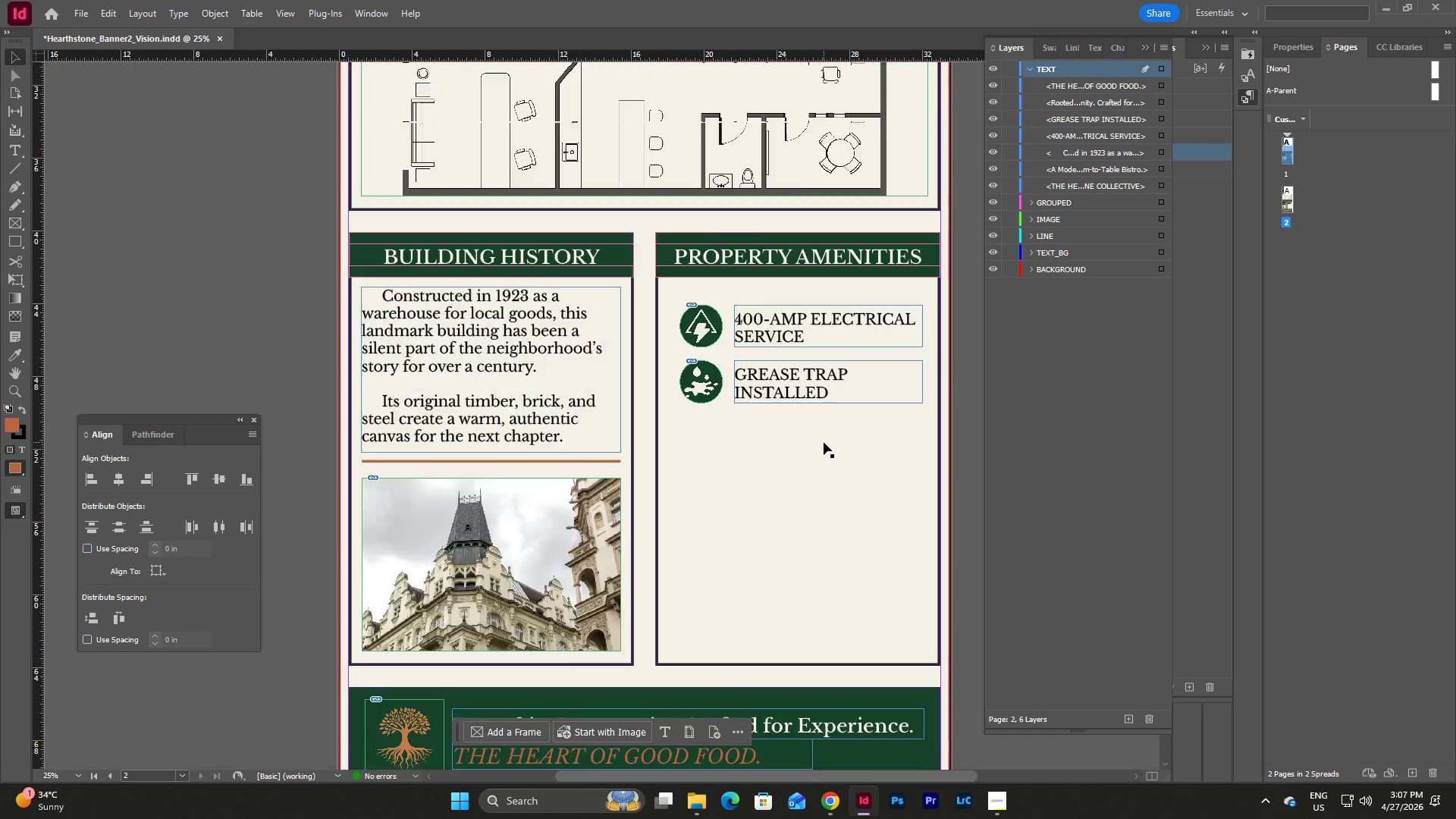 
scroll: coordinate [824, 442], scroll_direction: none, amount: 0.0
 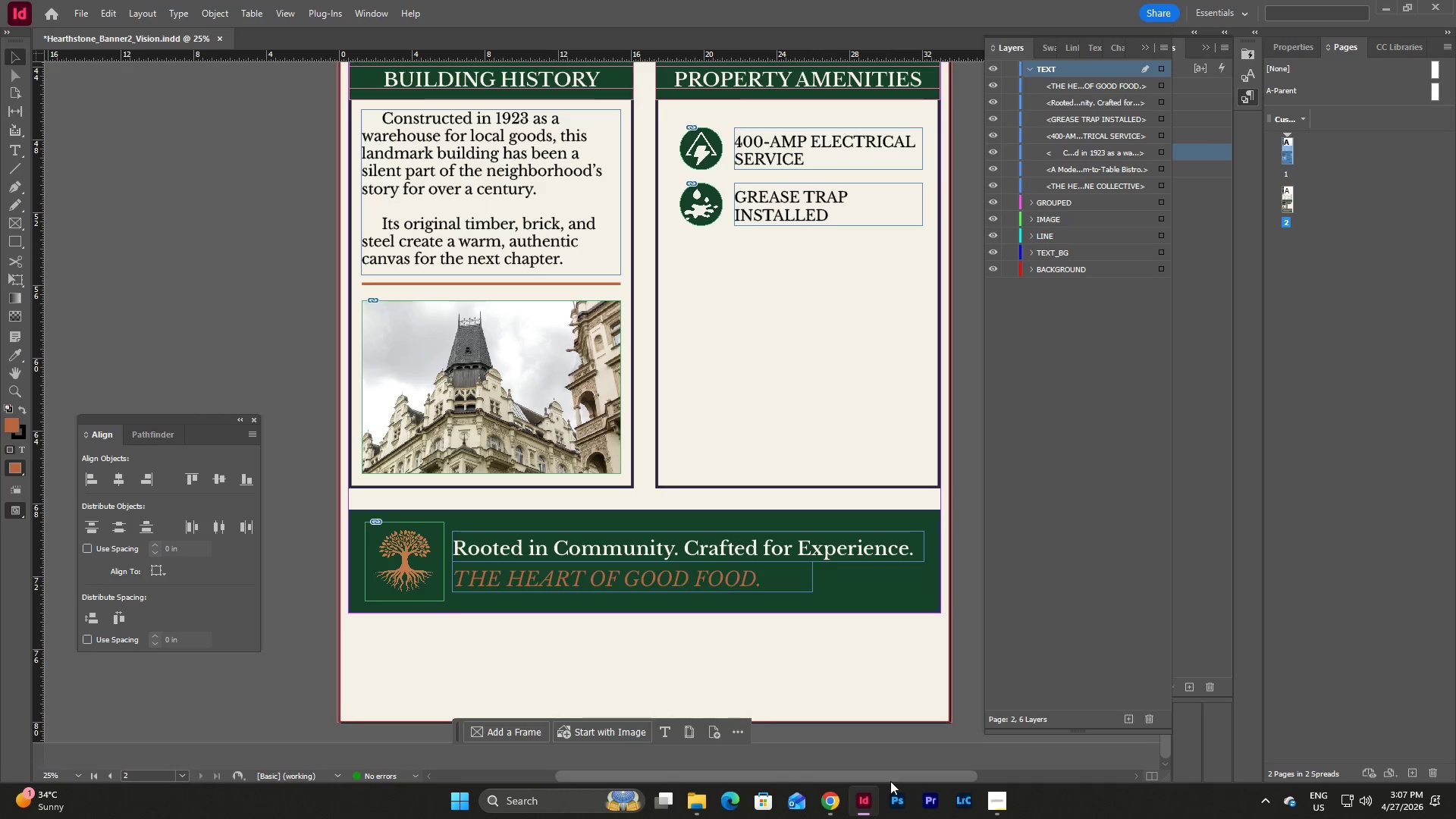 
left_click_drag(start_coordinate=[890, 782], to_coordinate=[1012, 785])
 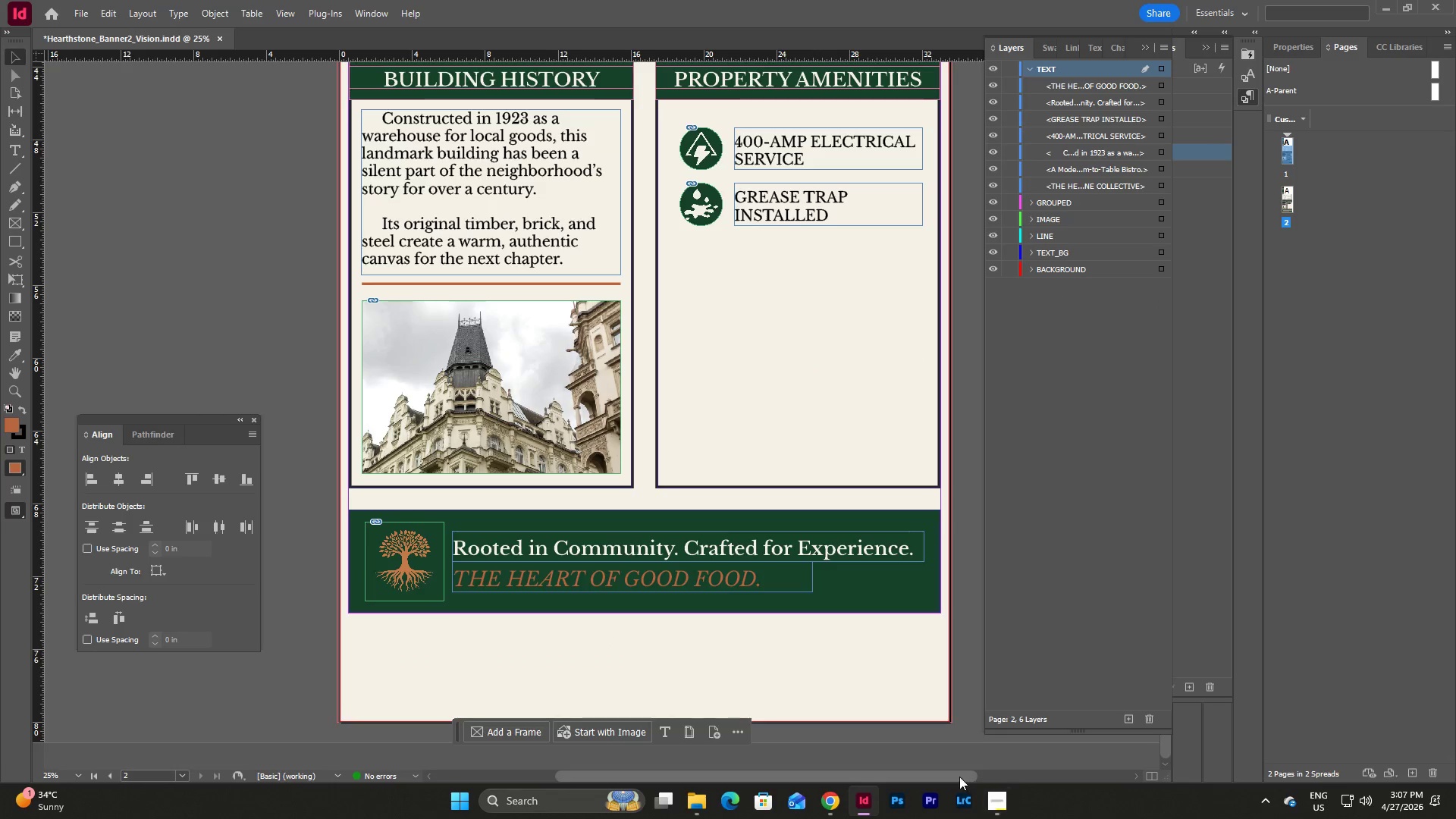 
left_click_drag(start_coordinate=[959, 777], to_coordinate=[994, 758])
 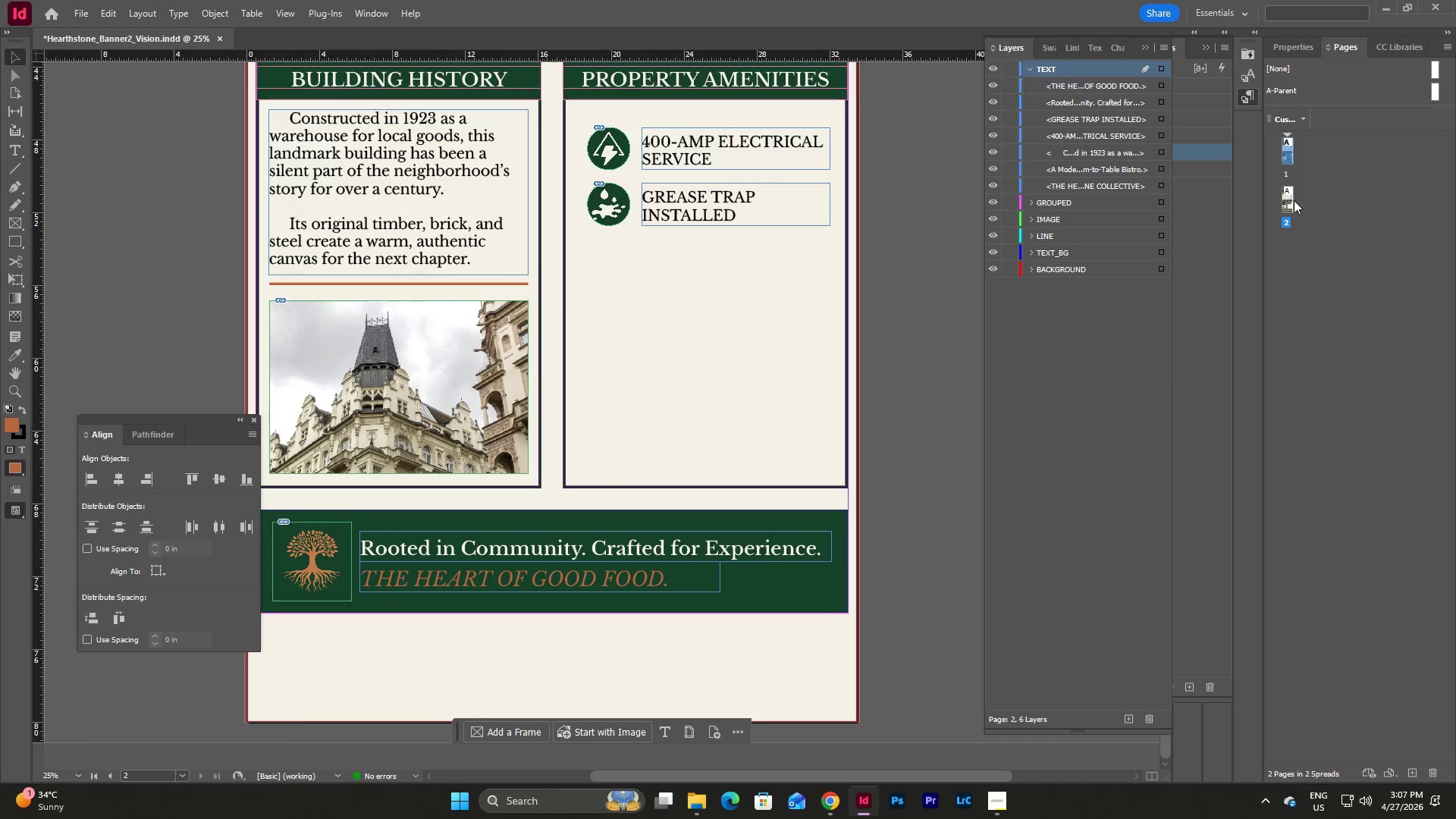 
left_click([1285, 187])
 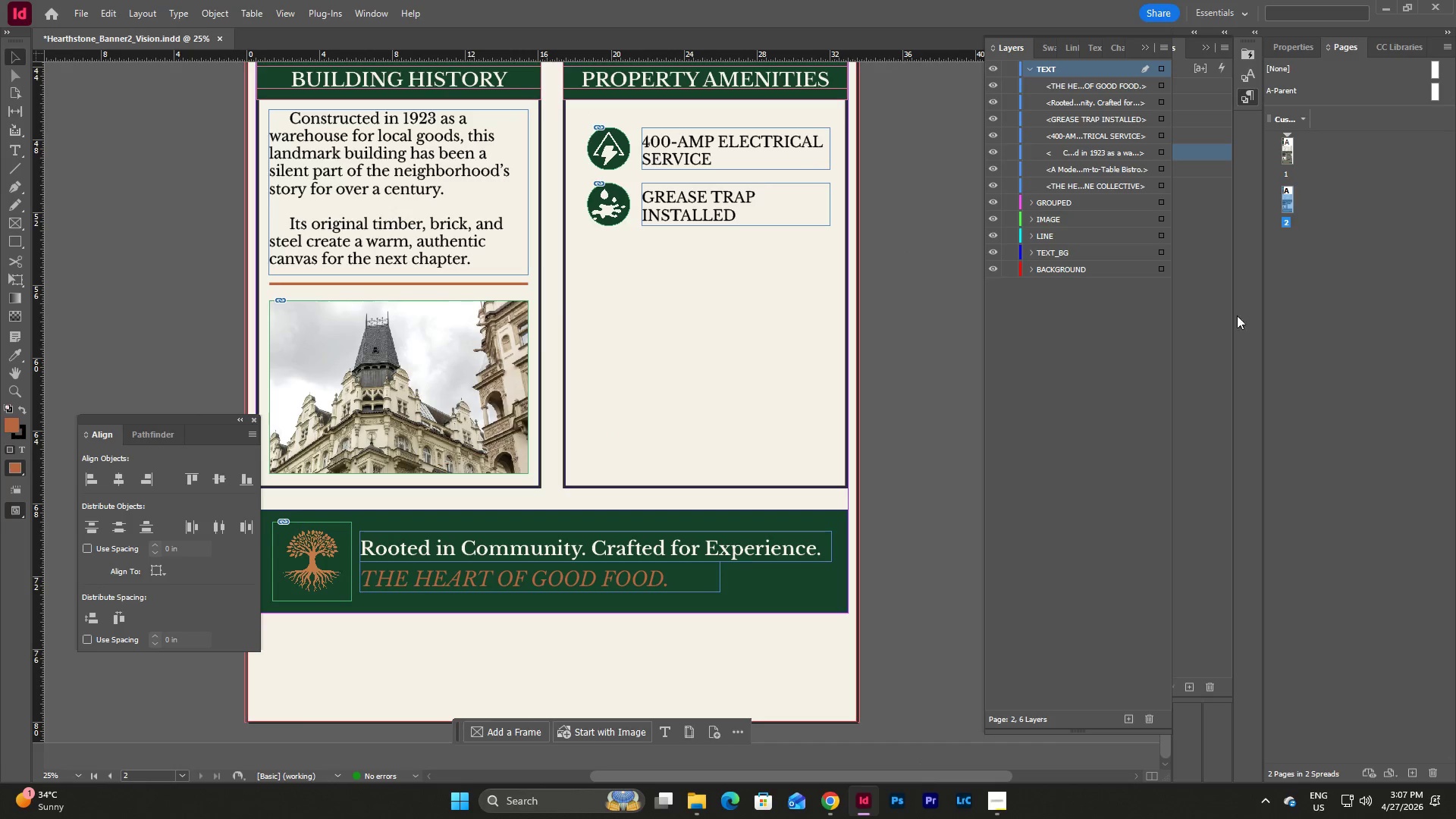 
scroll: coordinate [924, 419], scroll_direction: up, amount: 8.0
 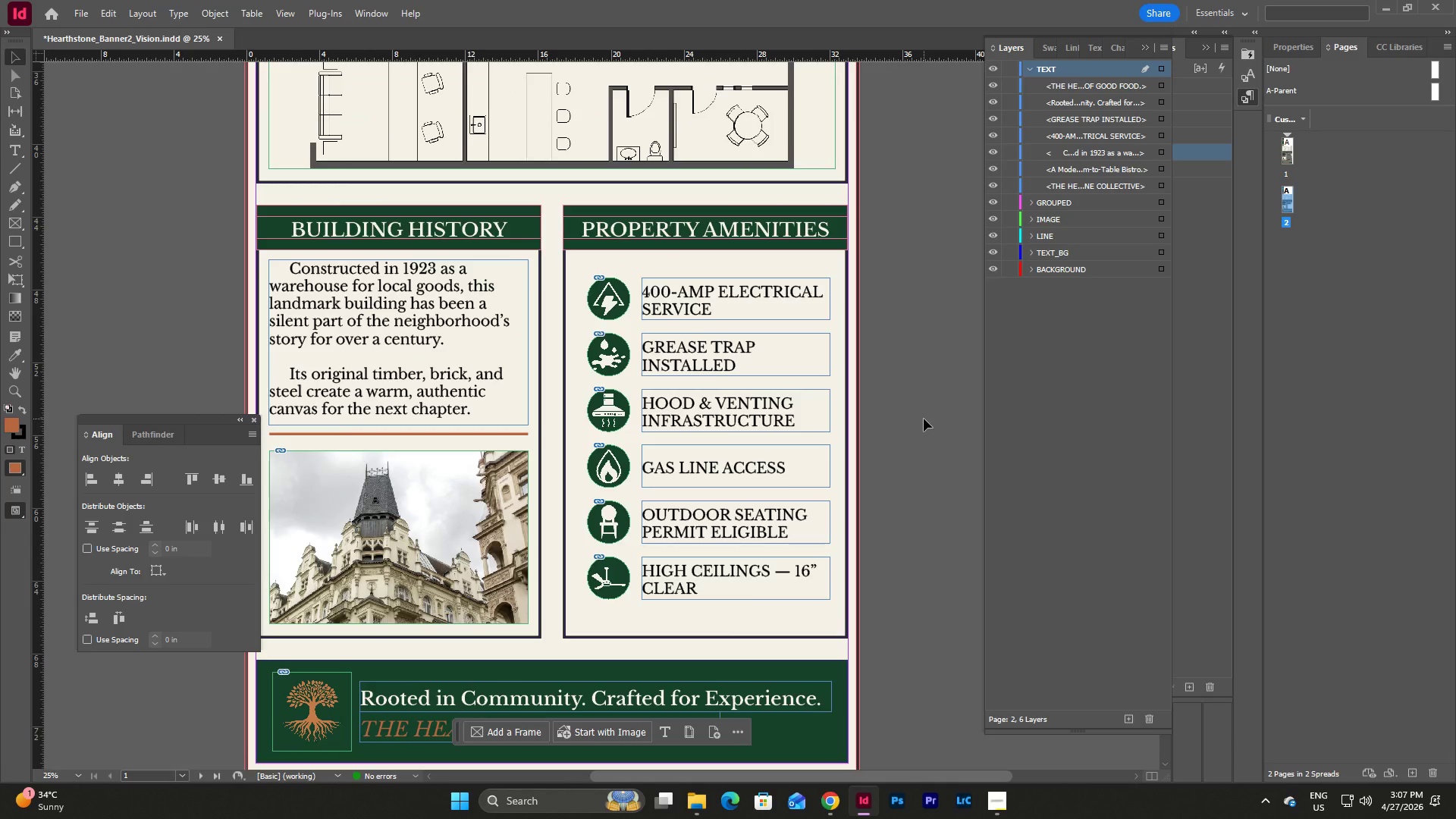 
scroll: coordinate [924, 419], scroll_direction: down, amount: 31.0
 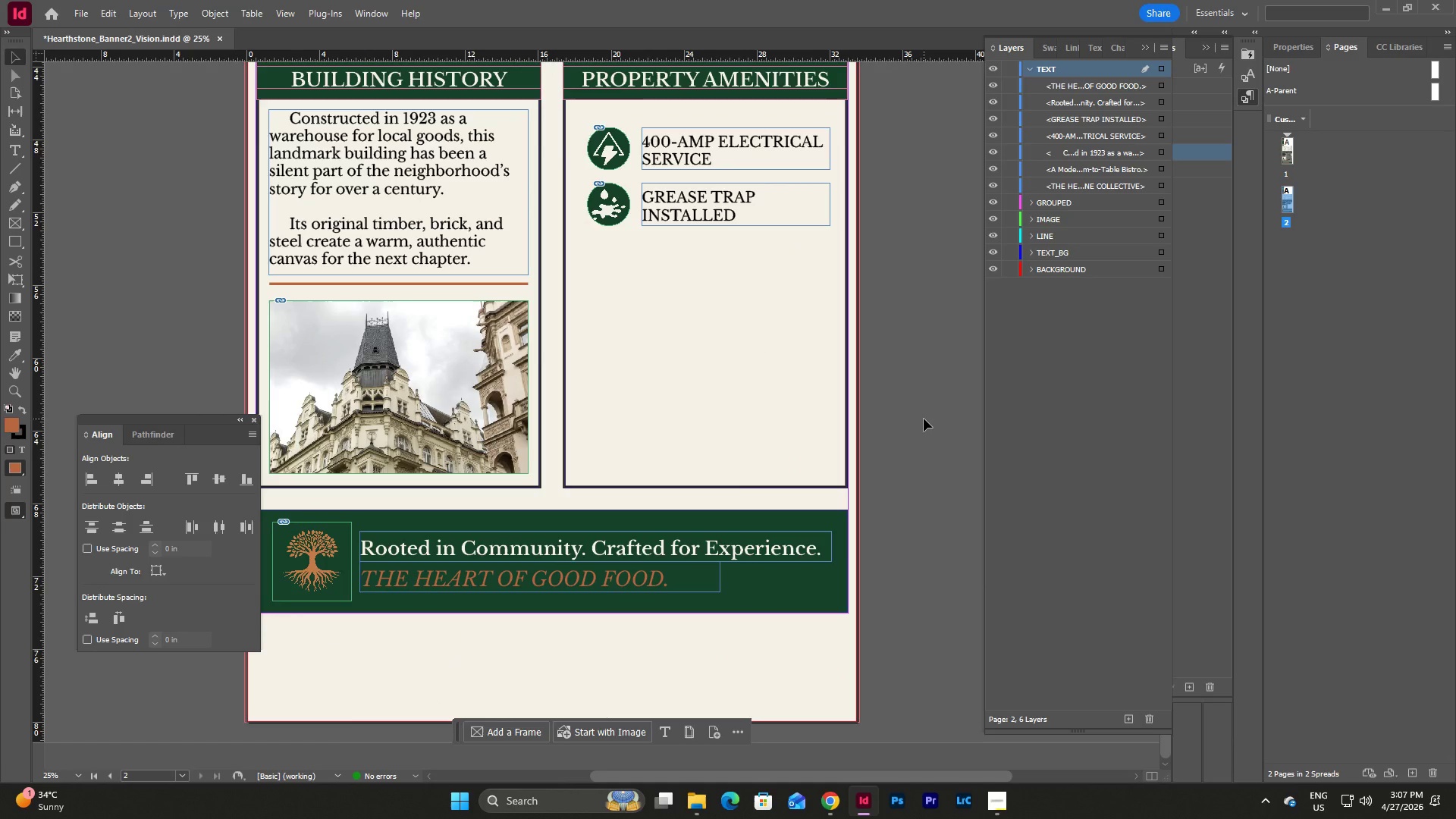 
scroll: coordinate [853, 439], scroll_direction: up, amount: 4.0
 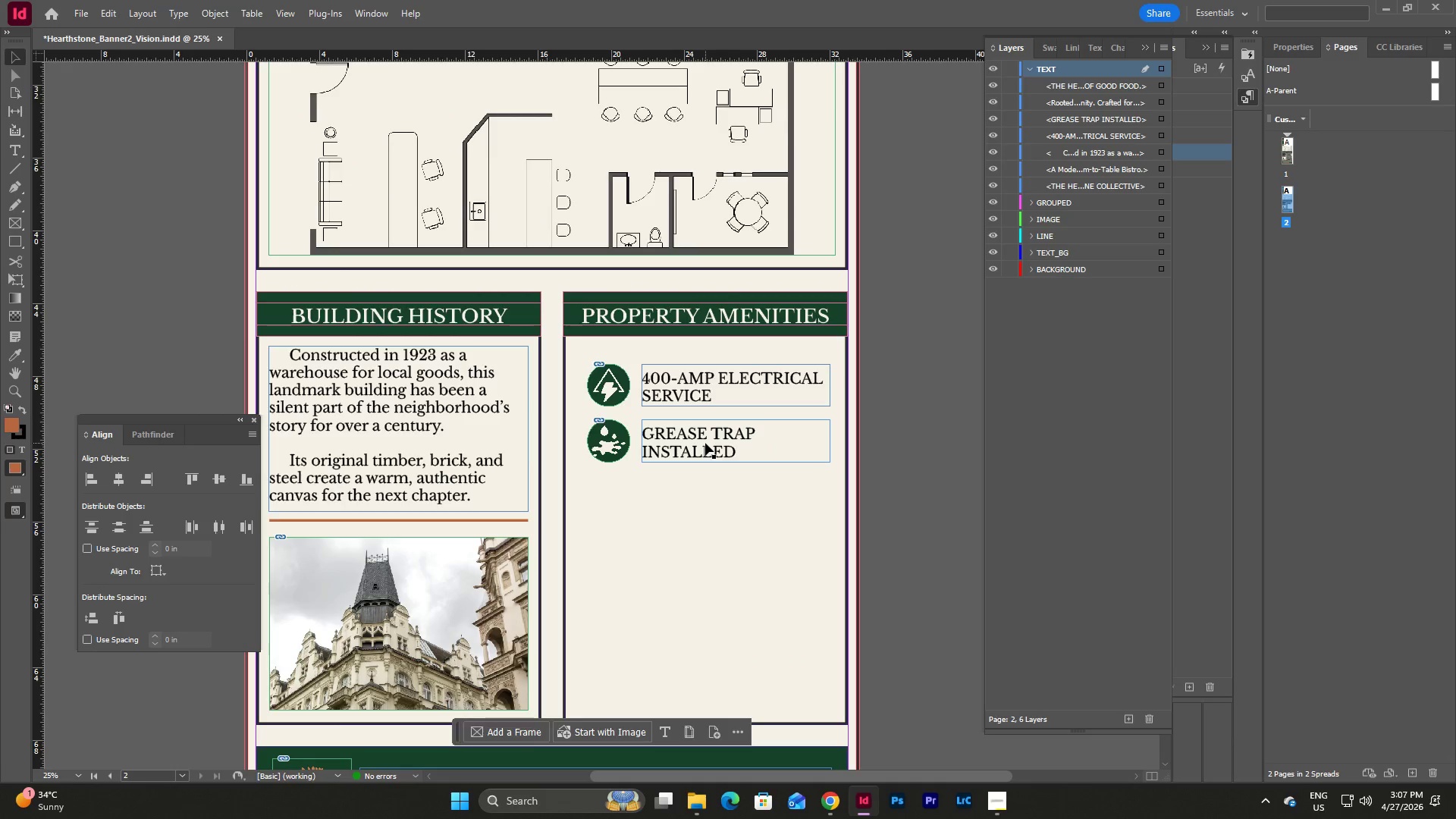 
left_click([705, 443])
 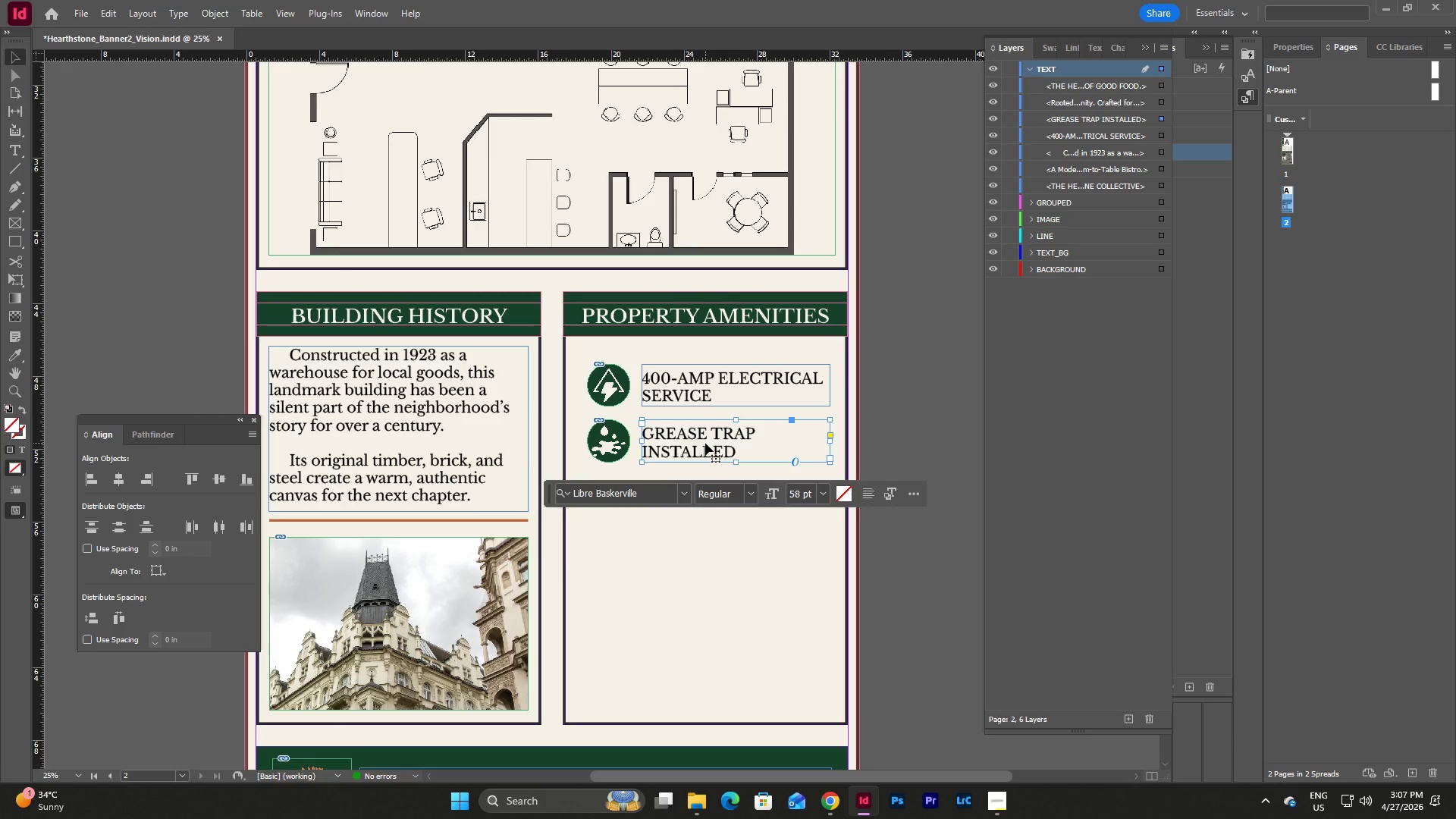 
key(Backspace)
 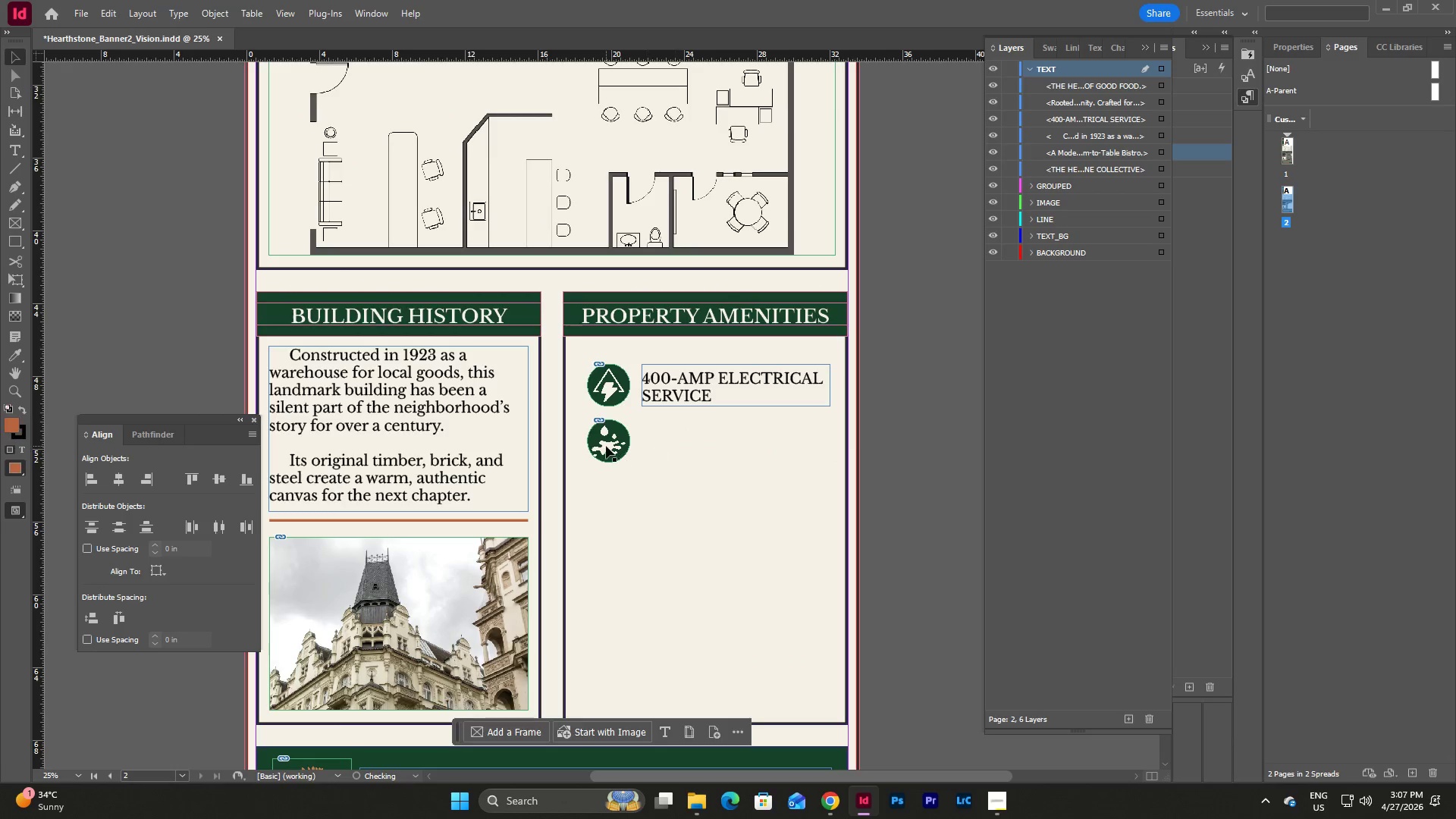 
left_click([606, 446])
 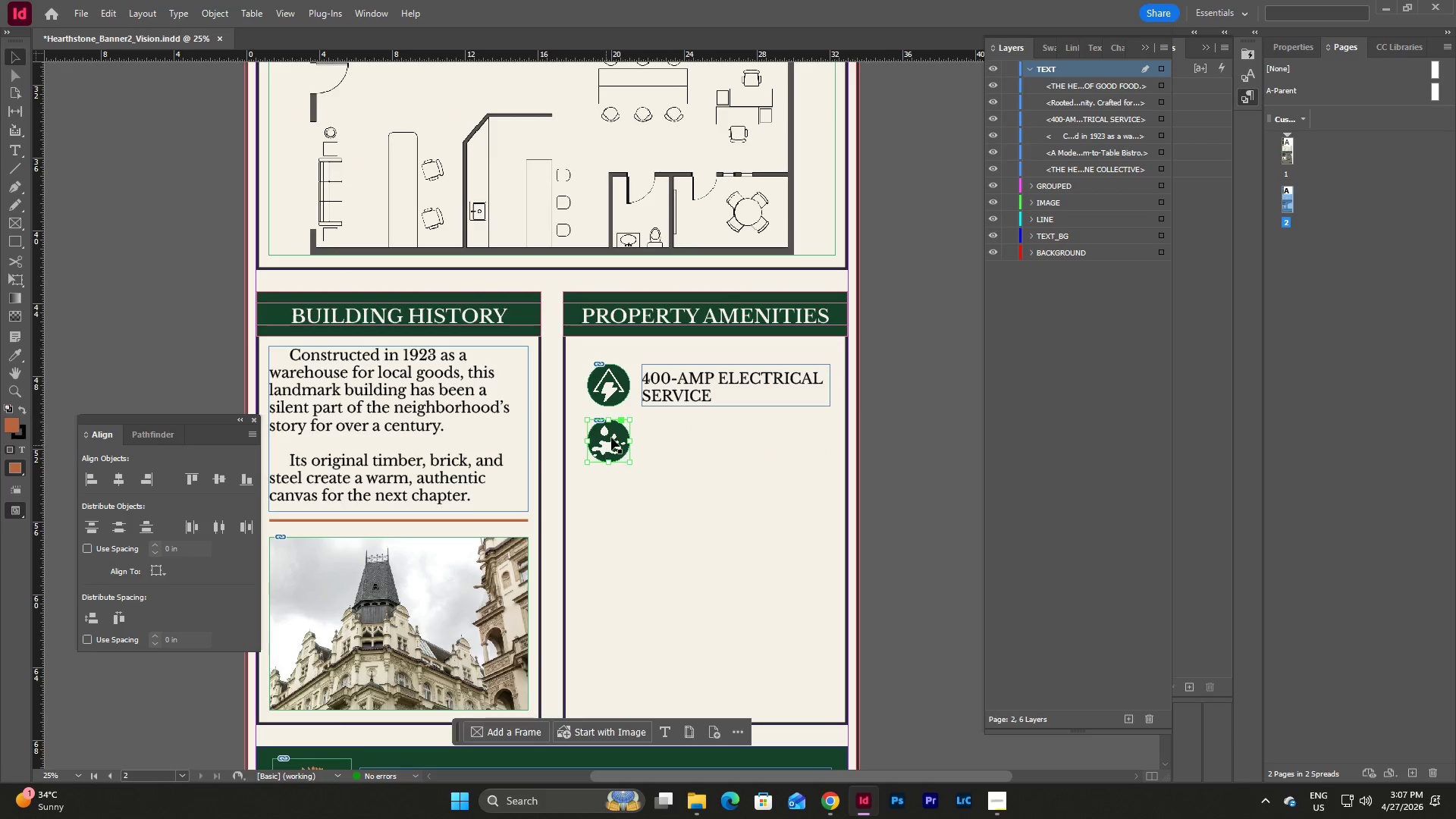 
key(Backspace)
 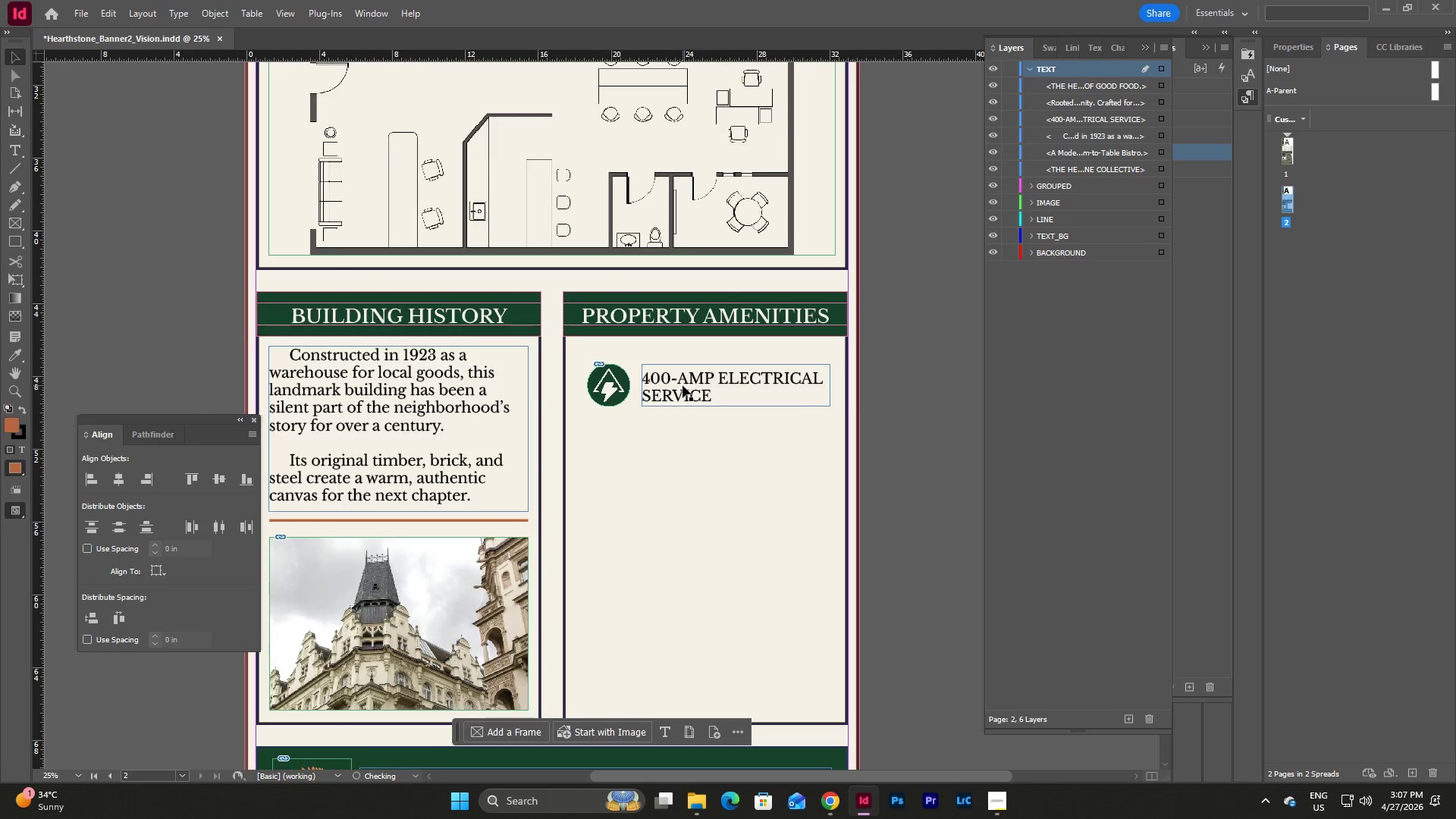 
left_click([682, 385])
 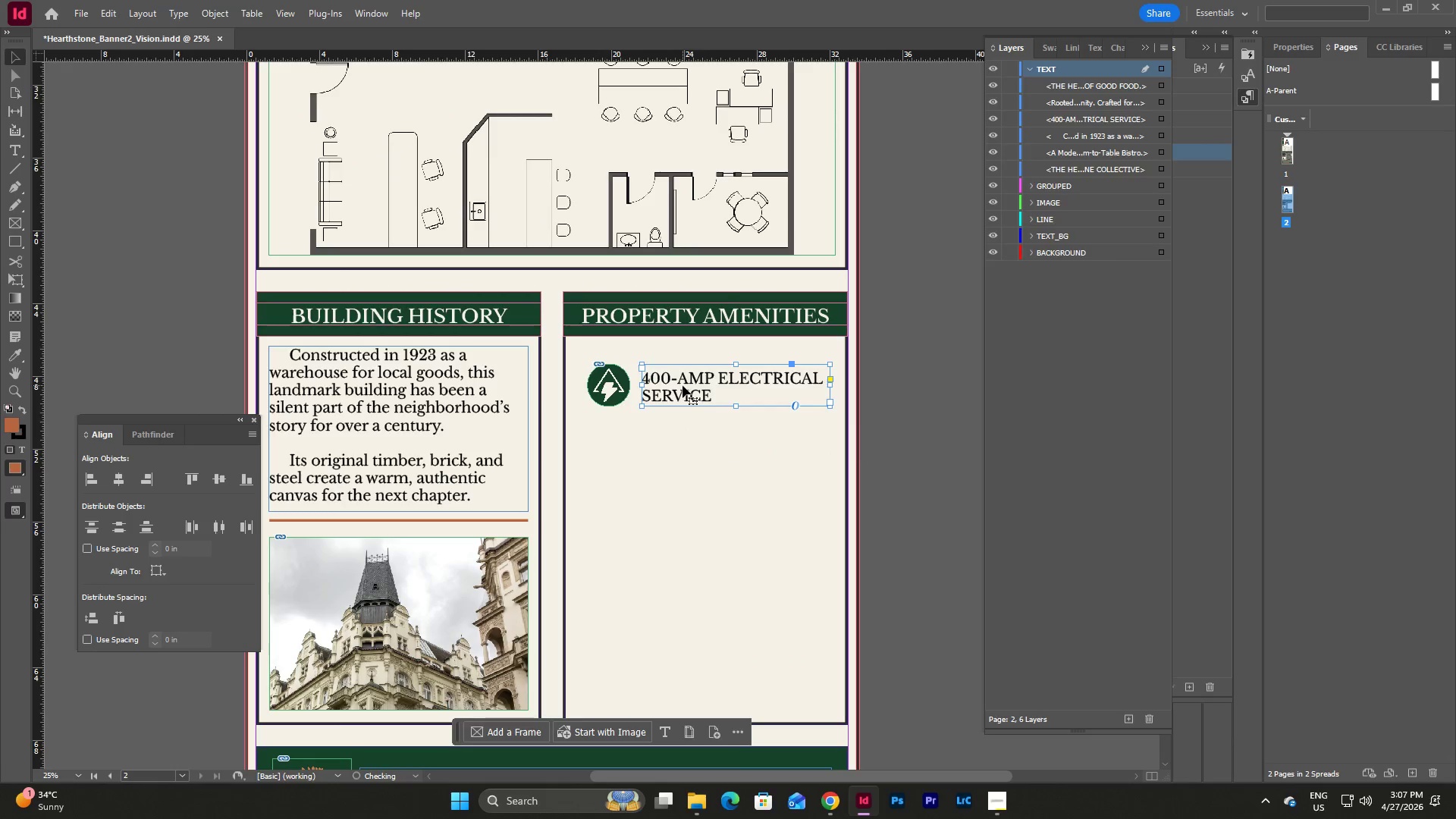 
key(Backspace)
 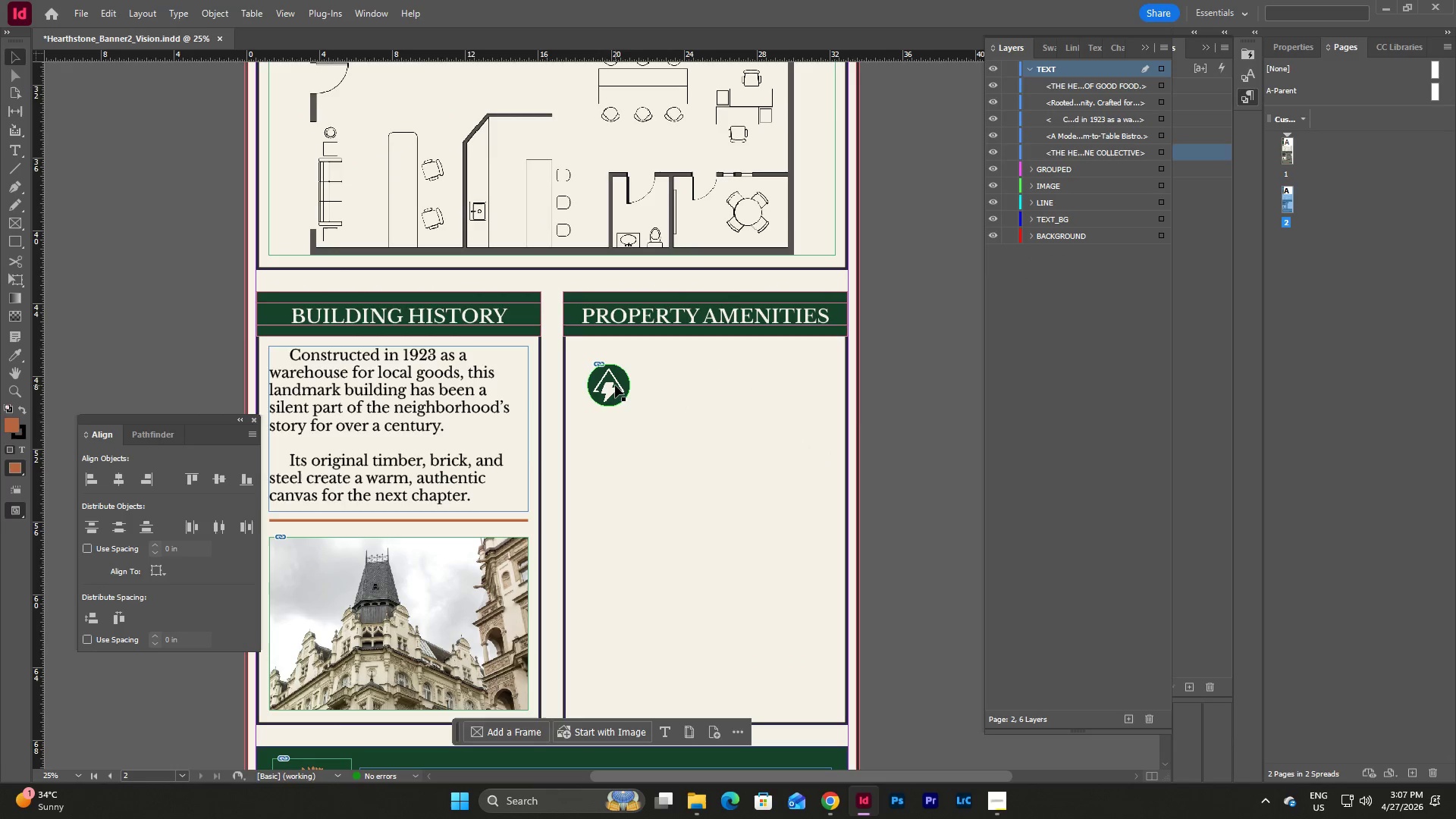 
left_click([615, 385])
 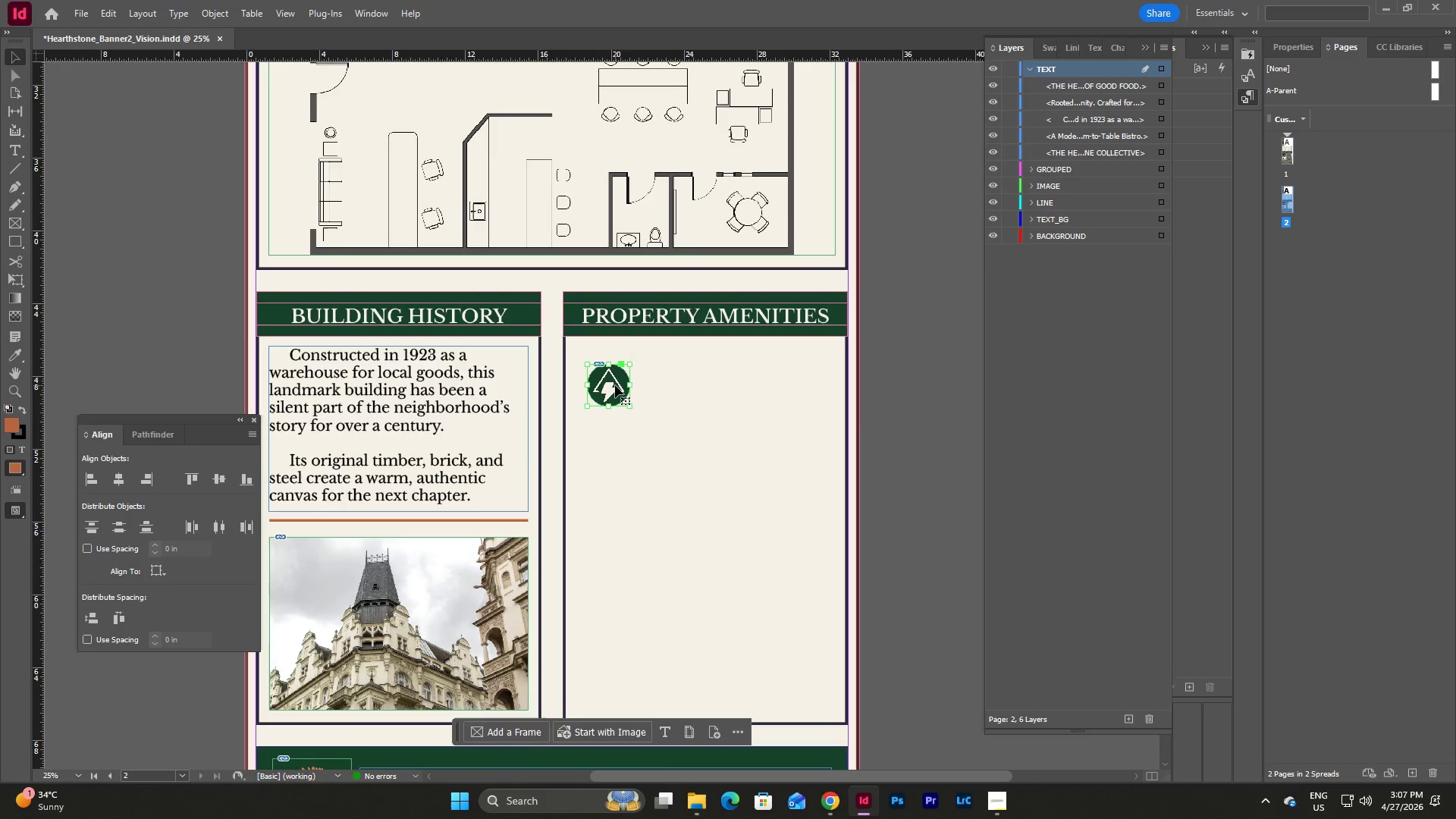 
key(Backspace)
 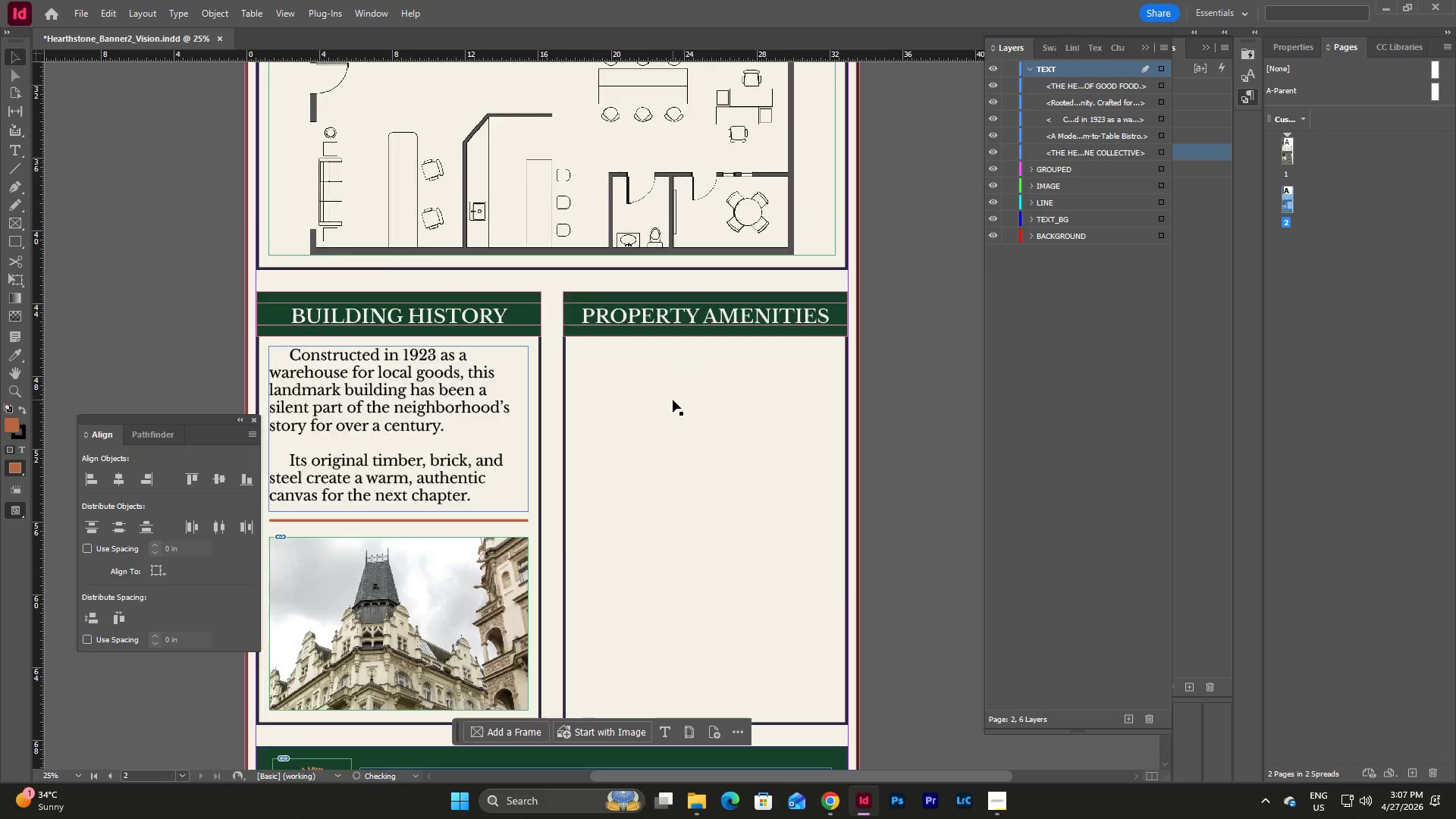 
scroll: coordinate [673, 400], scroll_direction: down, amount: 2.0
 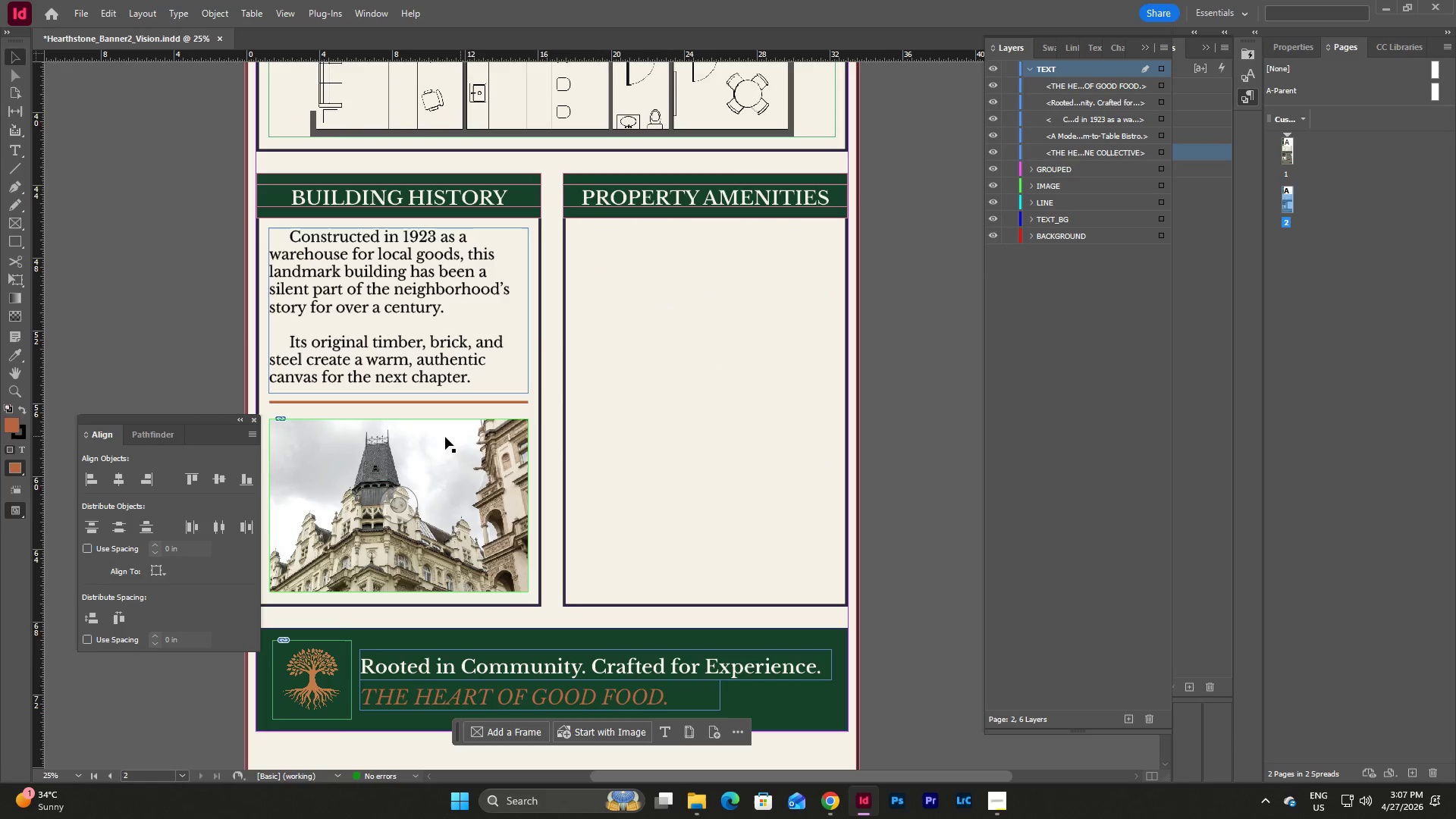 
left_click([445, 437])
 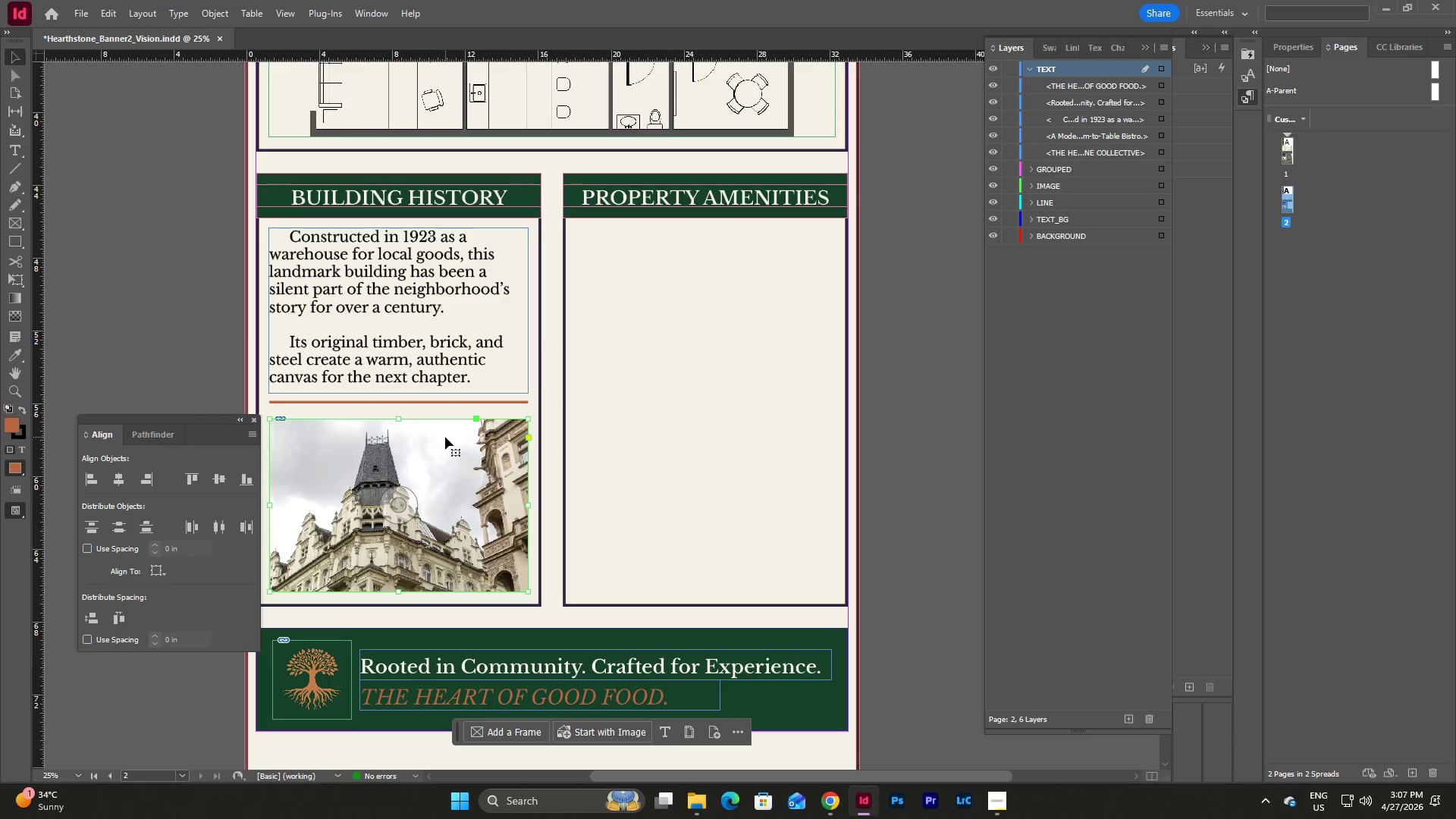 
key(Backspace)
 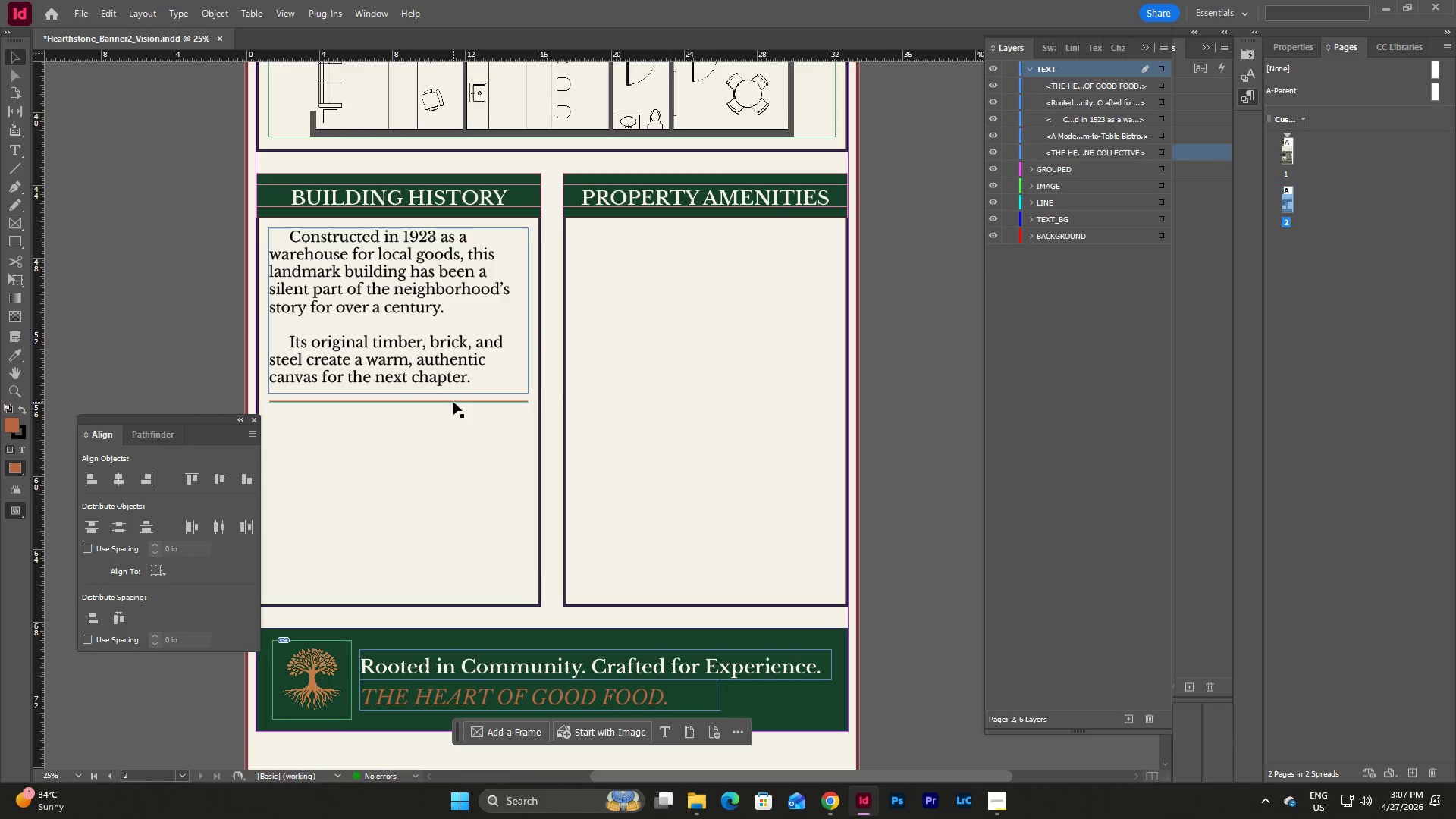 
left_click([453, 402])
 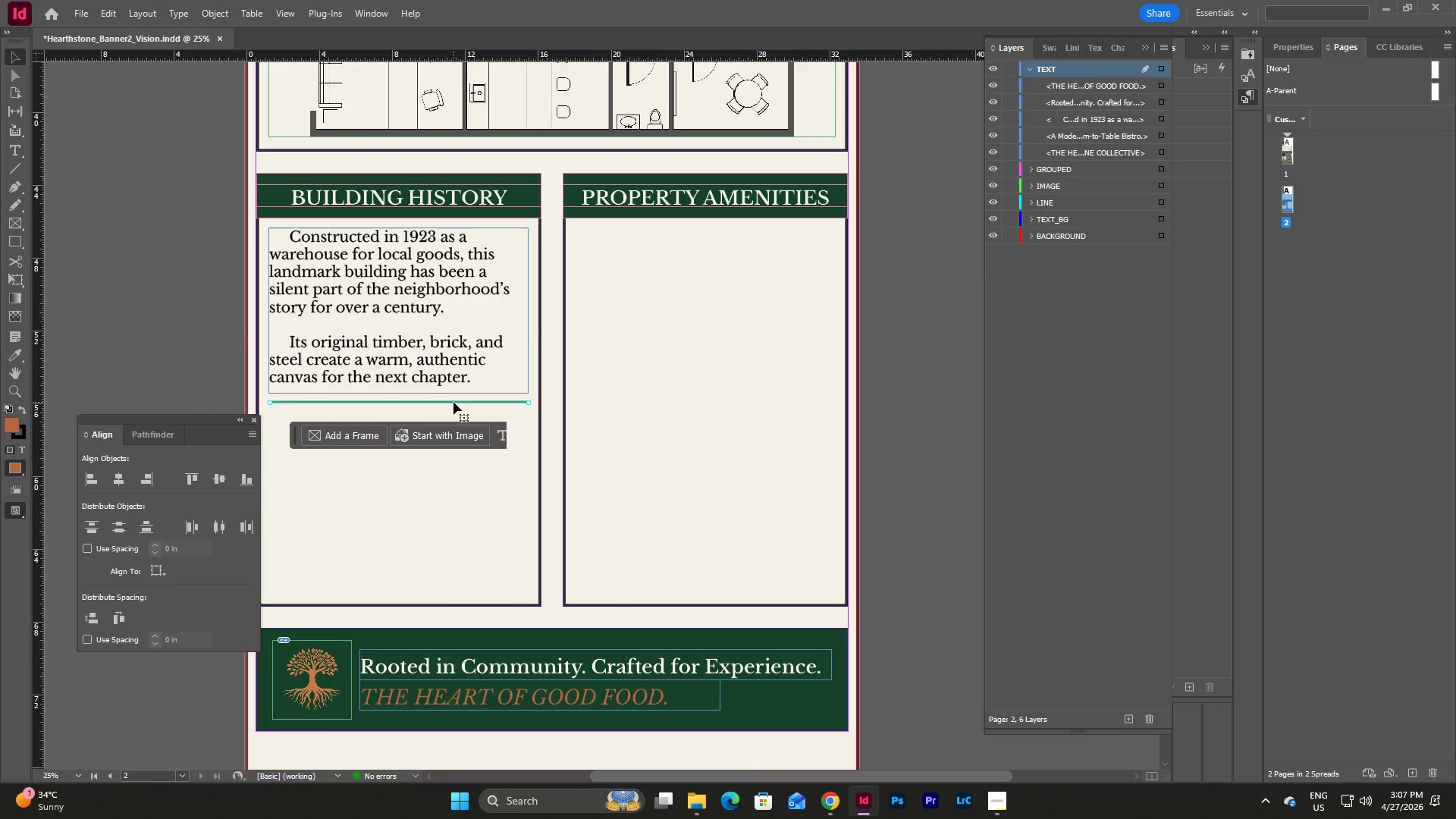 
key(Backspace)
 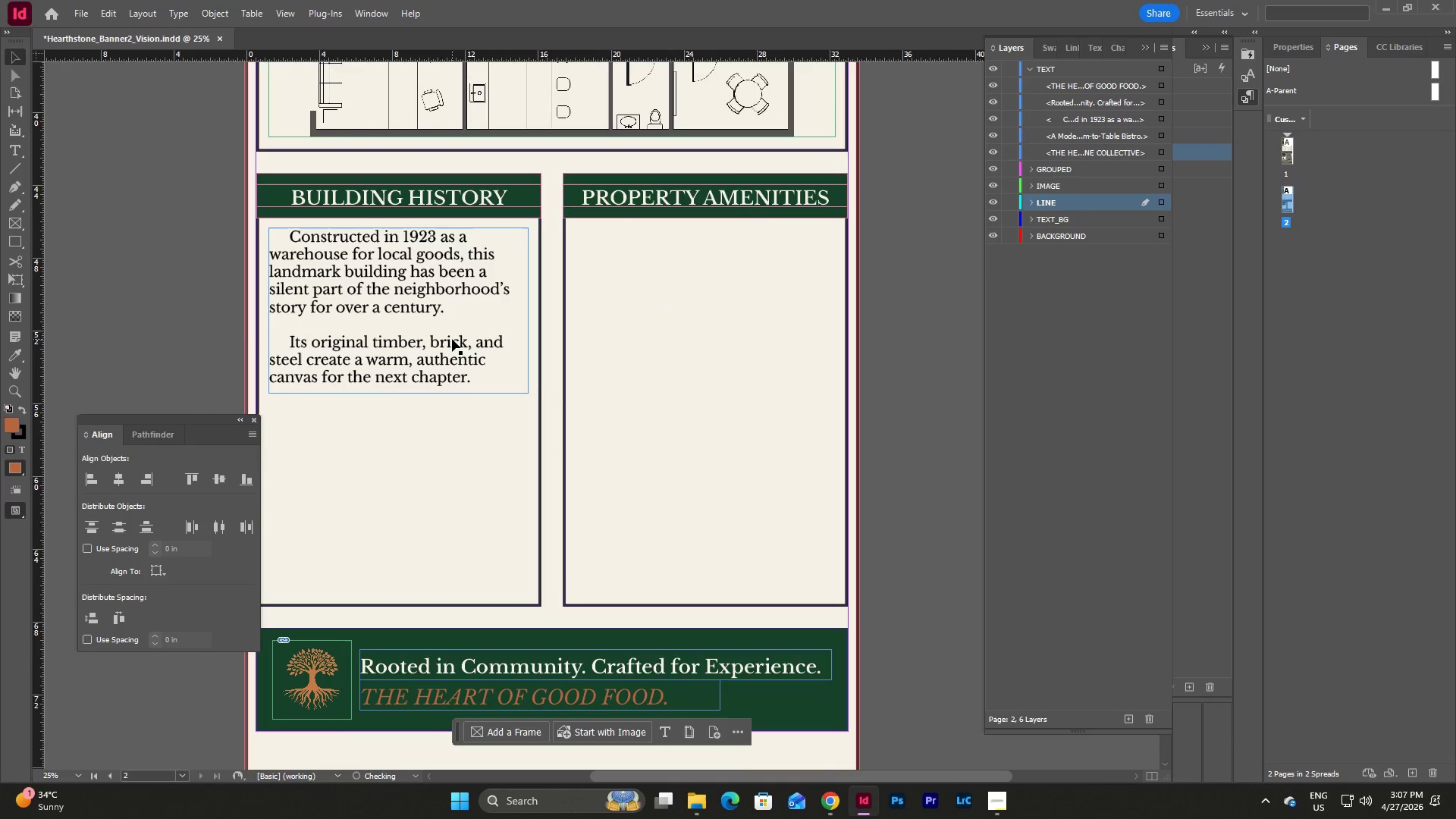 
left_click([452, 339])
 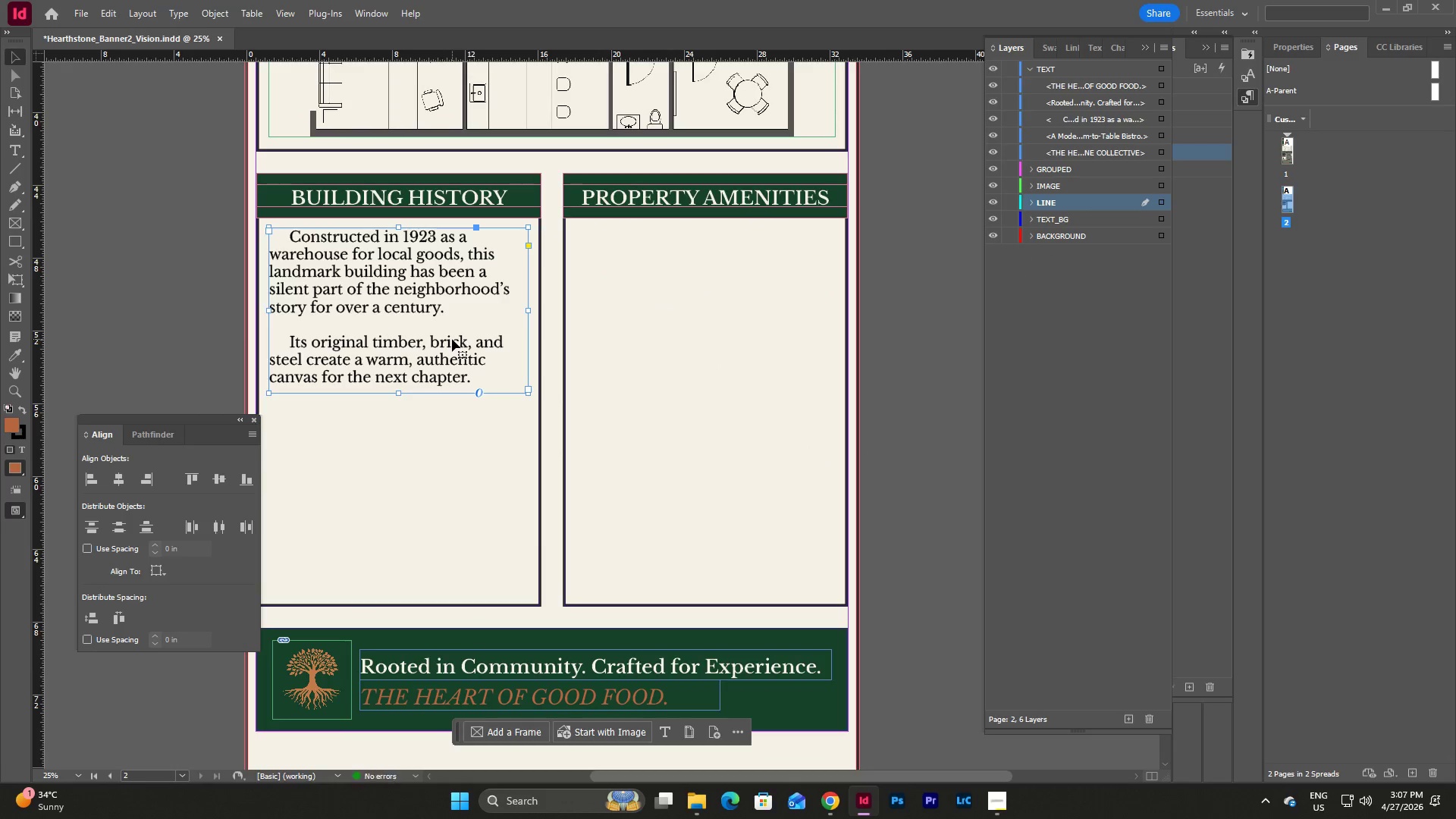 
key(Backspace)
 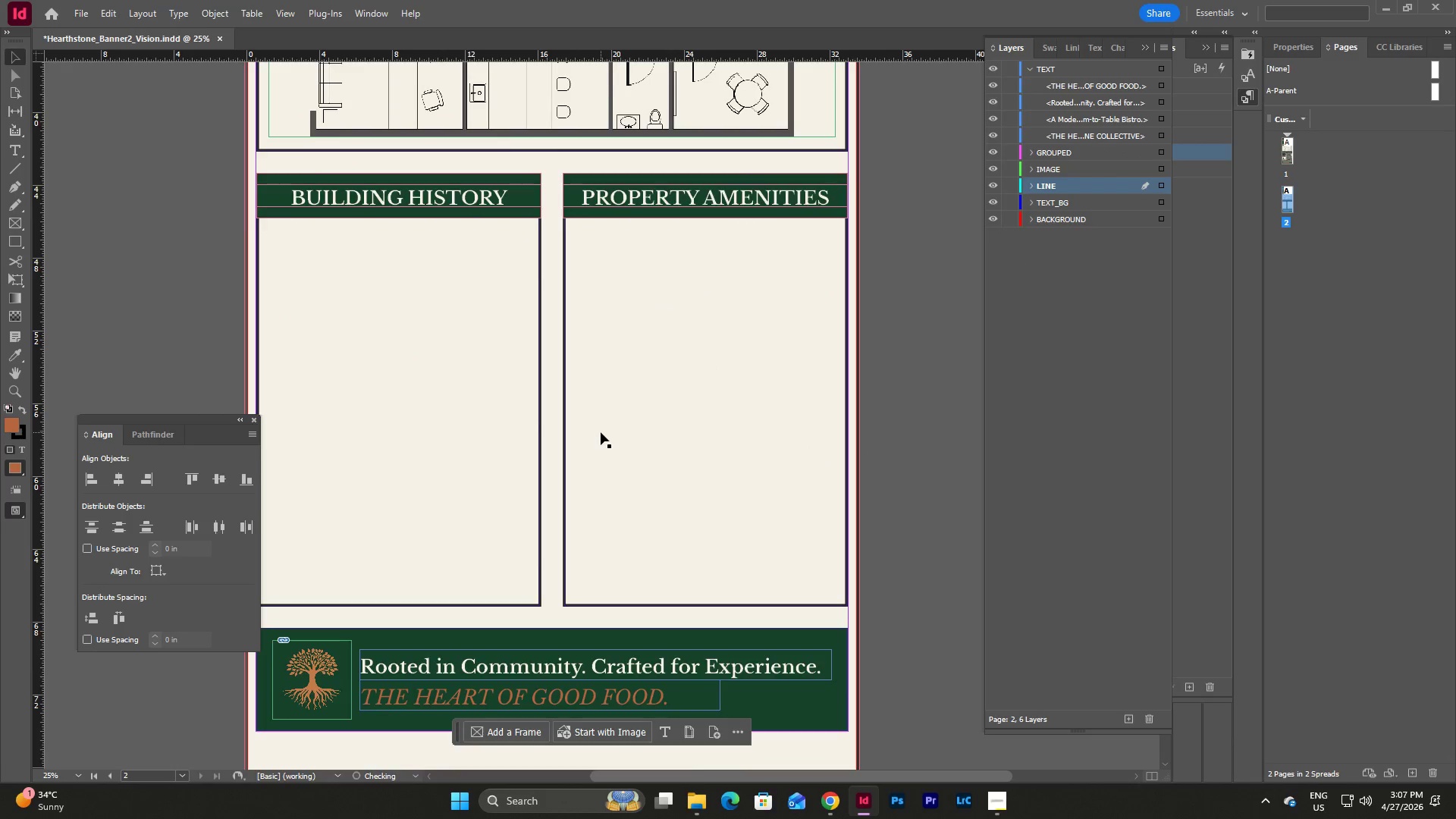 
scroll: coordinate [601, 432], scroll_direction: up, amount: 2.0
 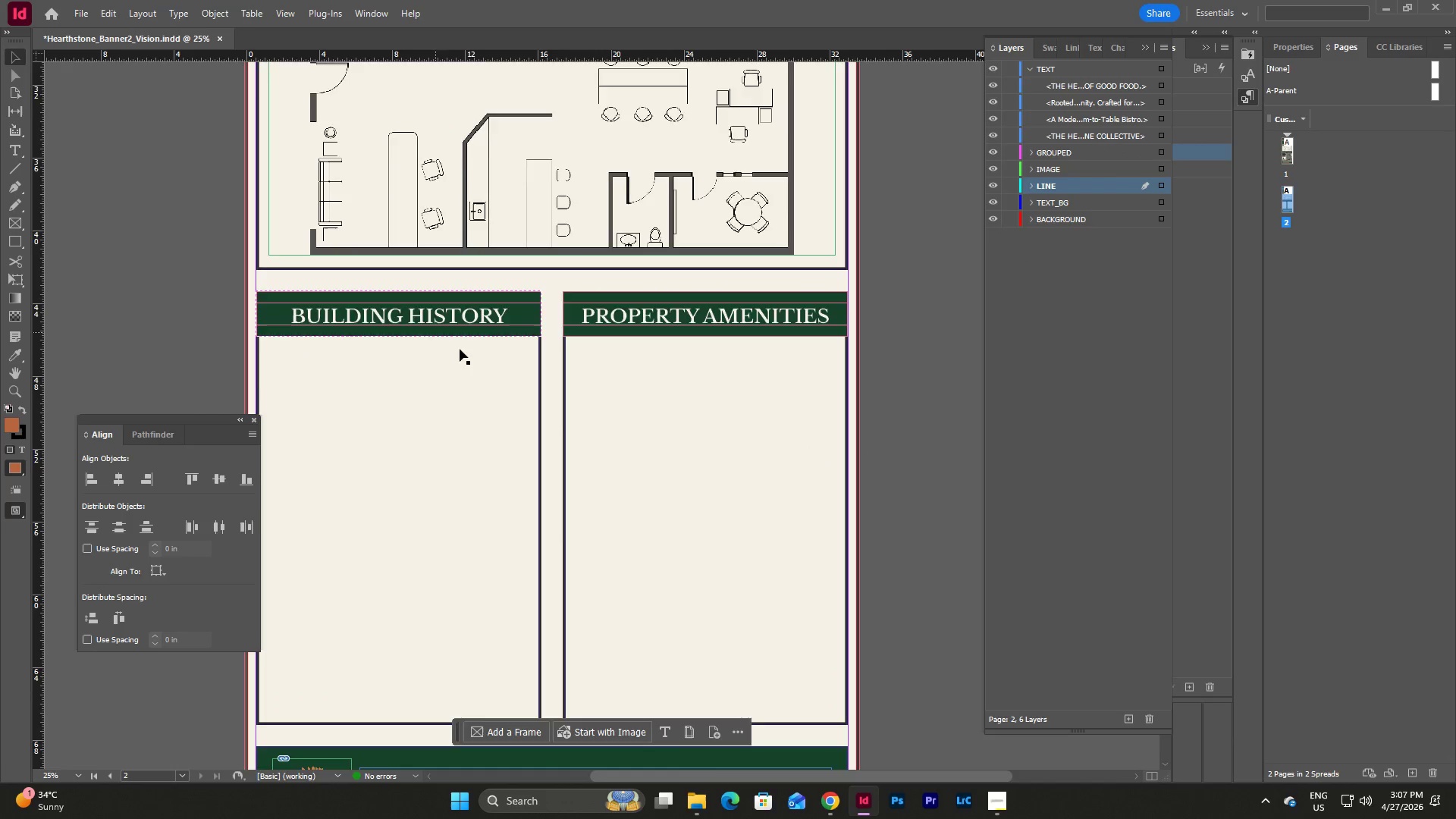 
scroll: coordinate [642, 433], scroll_direction: down, amount: 4.0
 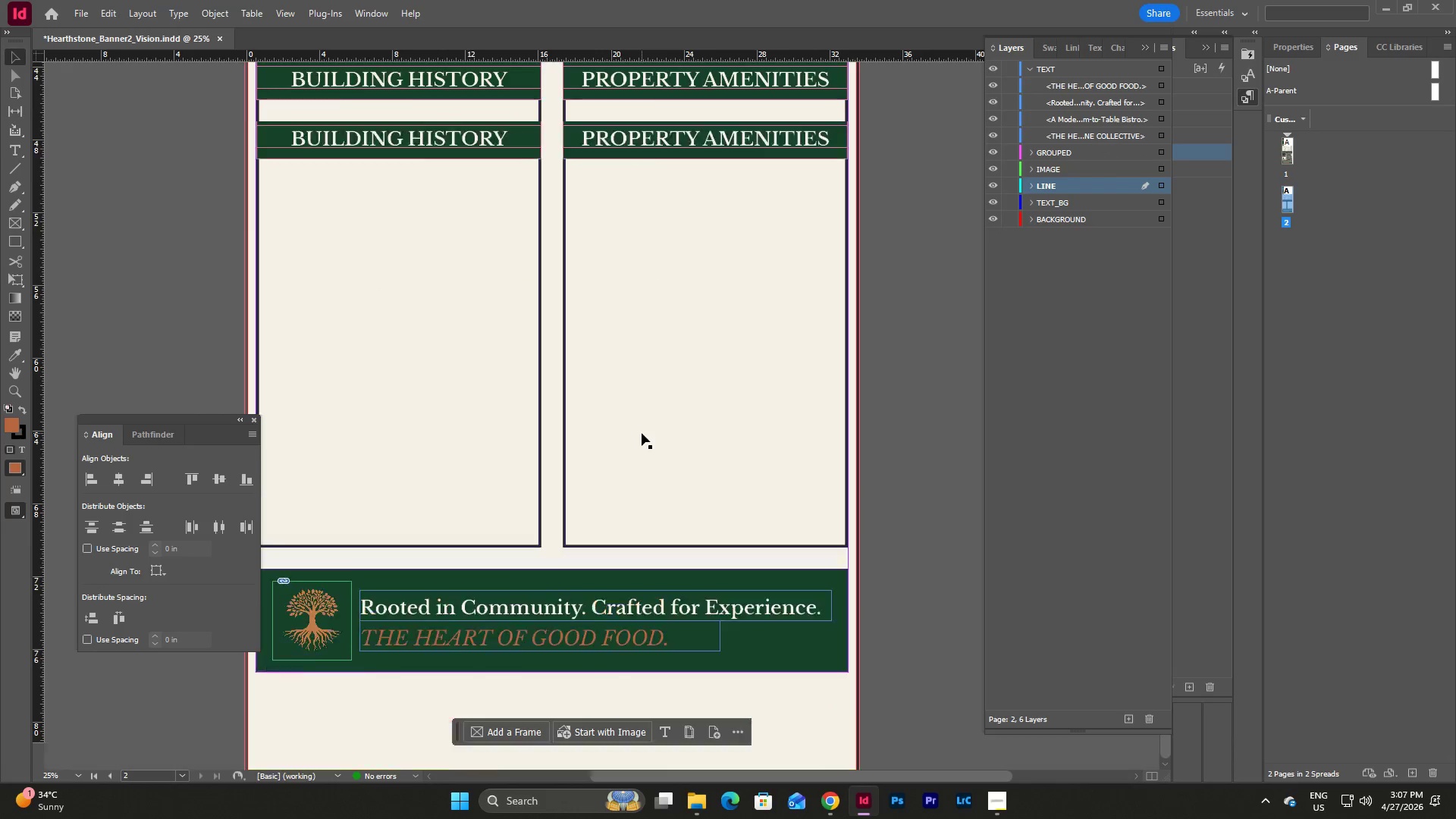 
scroll: coordinate [642, 433], scroll_direction: up, amount: 4.0
 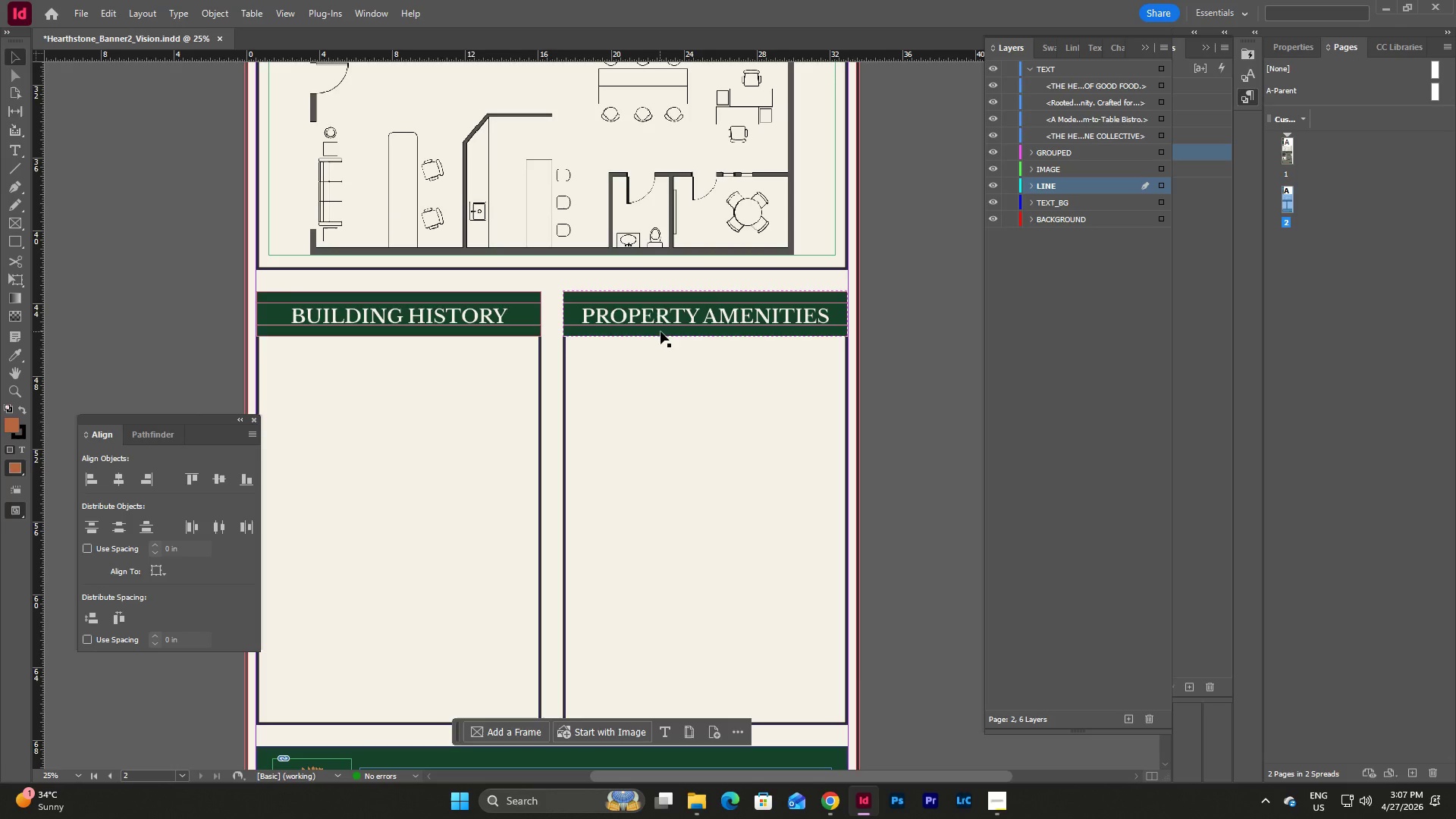 
left_click([662, 317])
 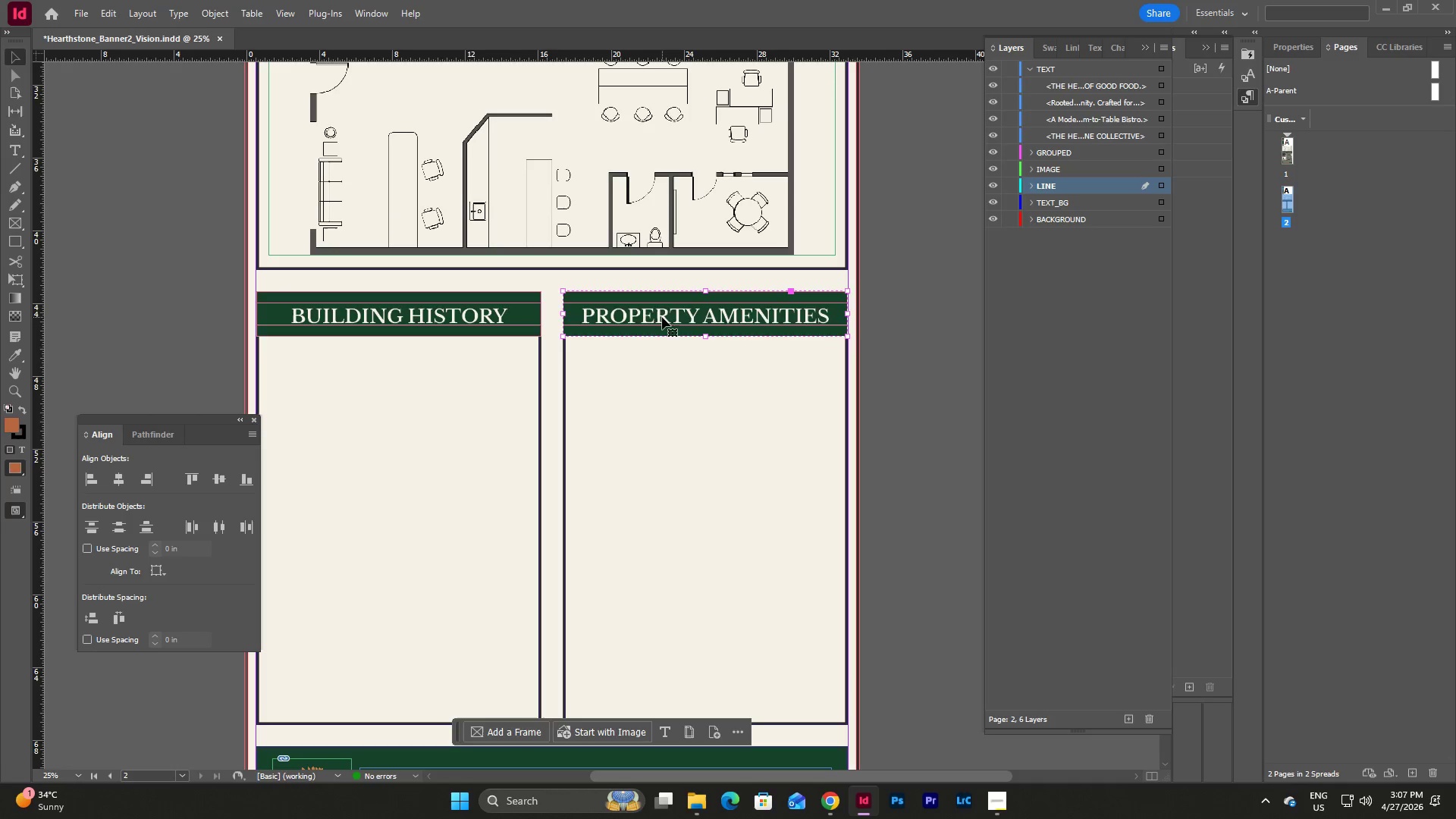 
key(Backspace)
 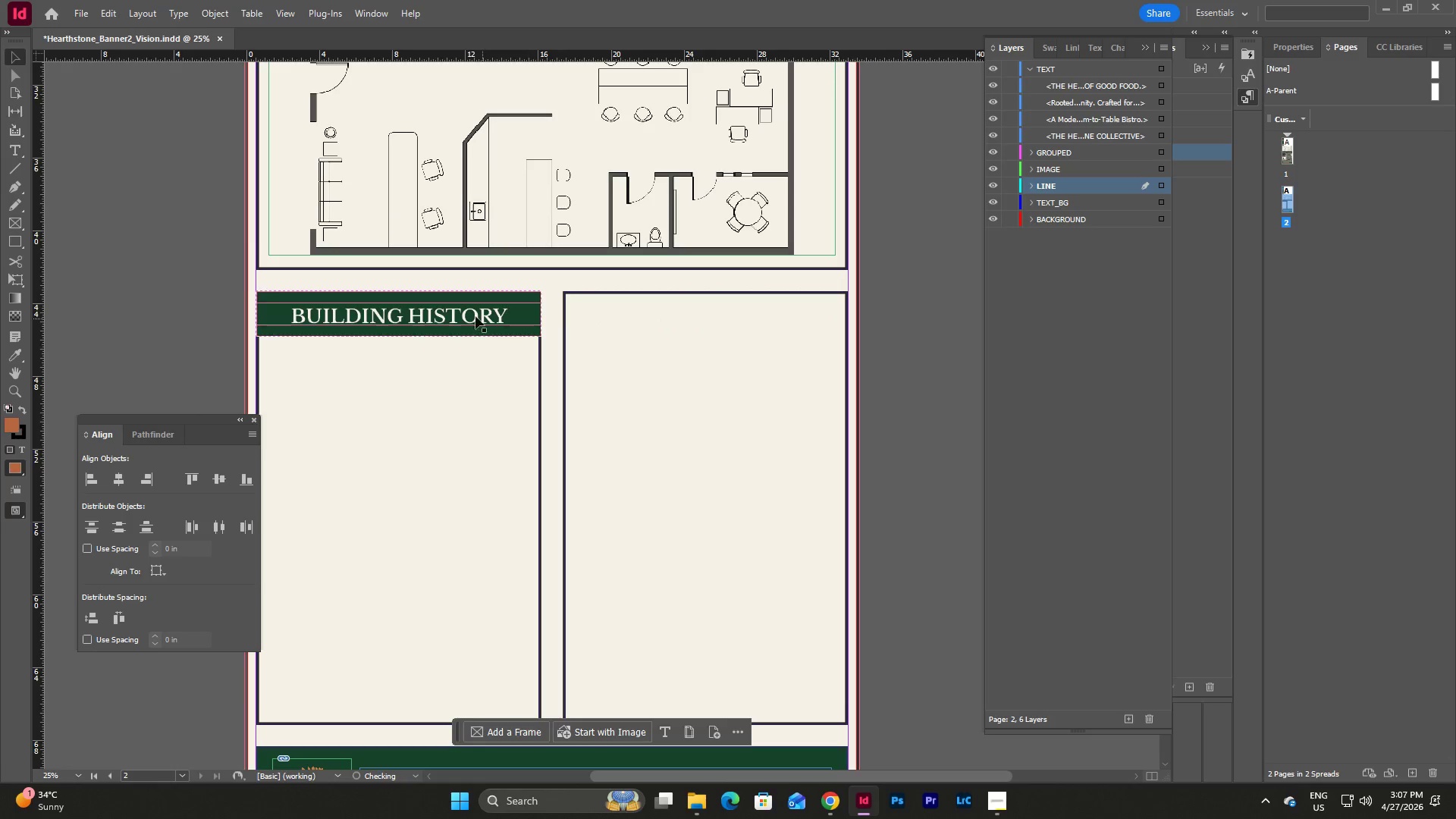 
left_click([472, 315])
 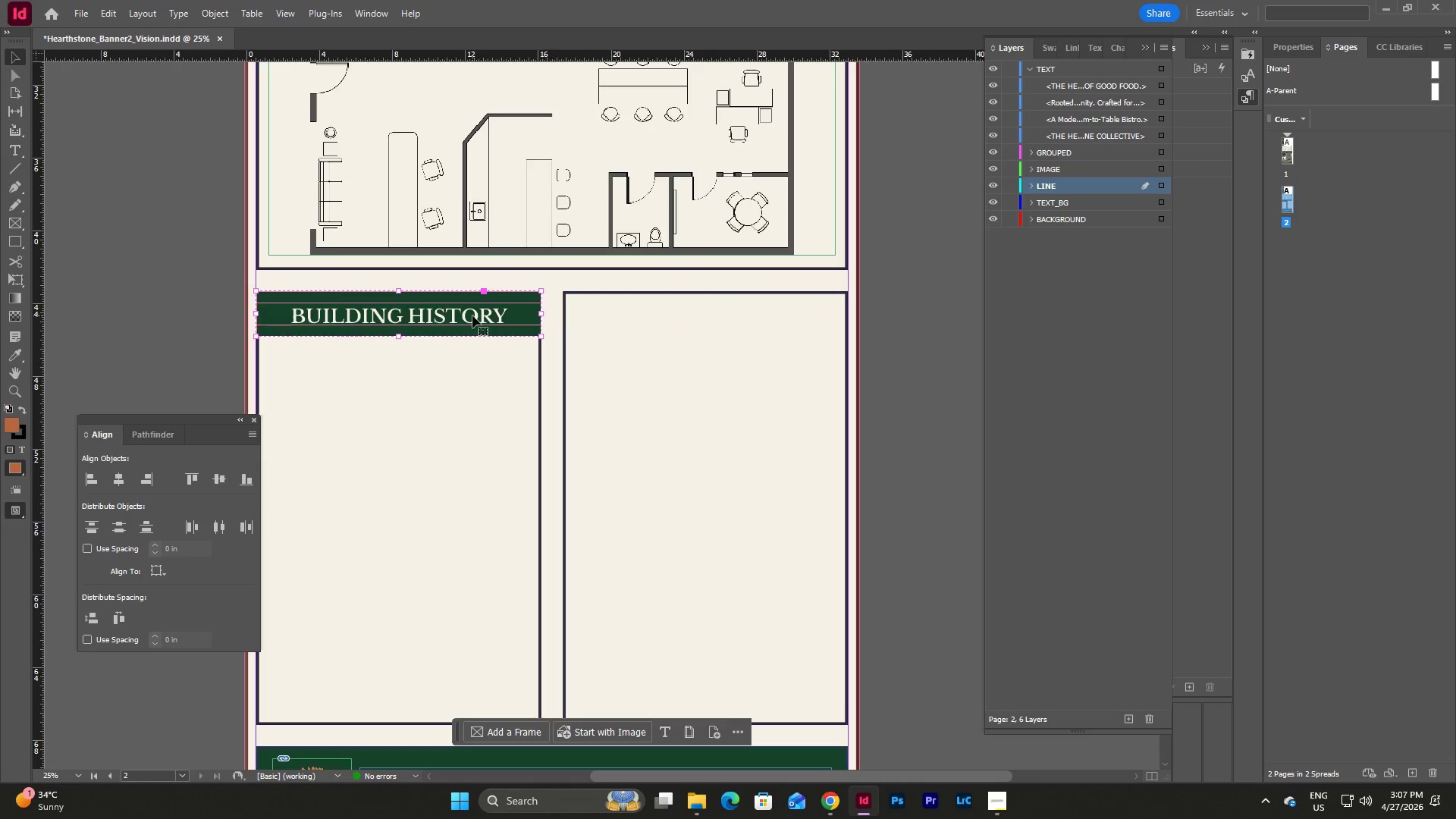 
key(Backspace)
 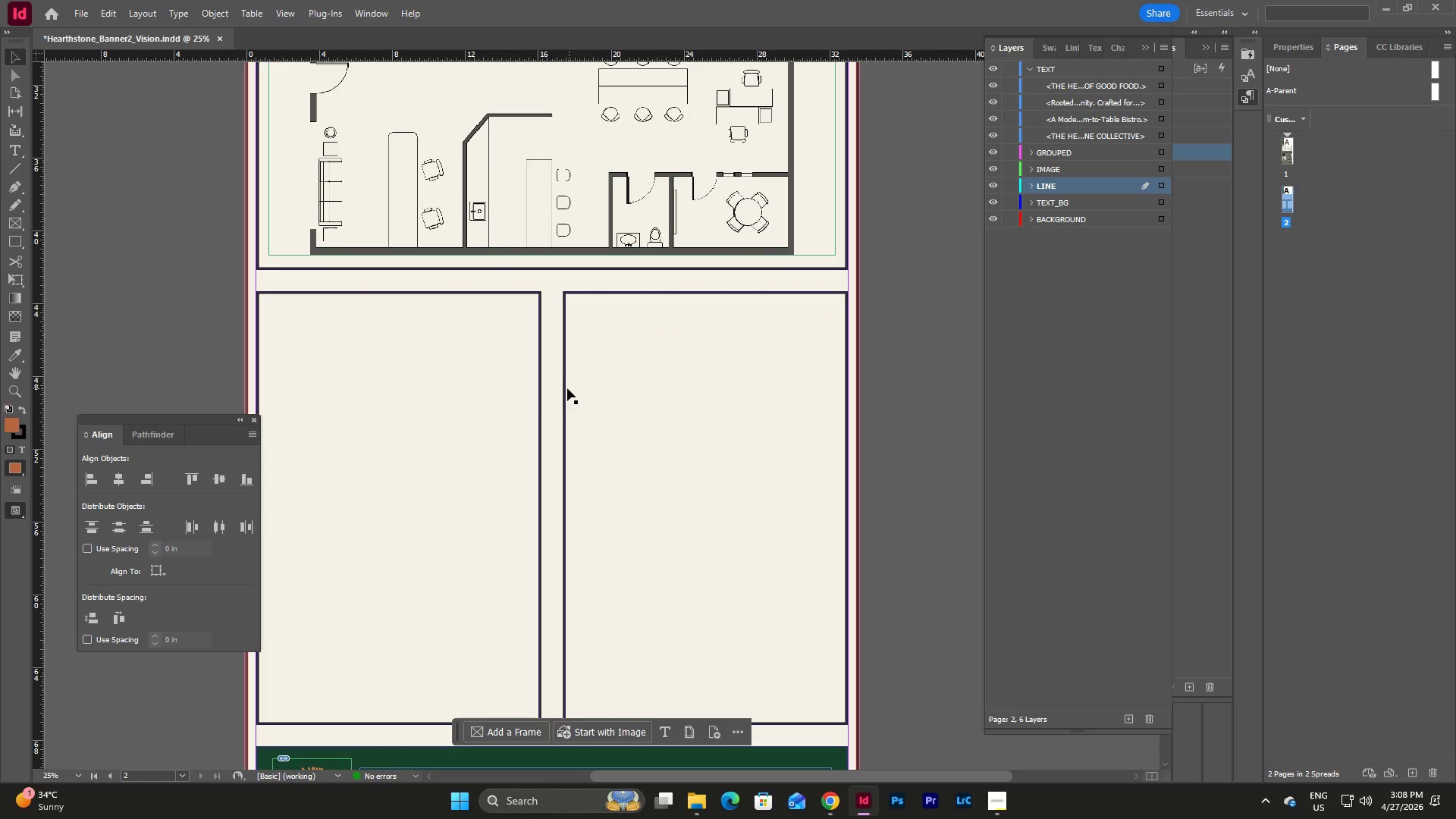 
left_click([564, 389])
 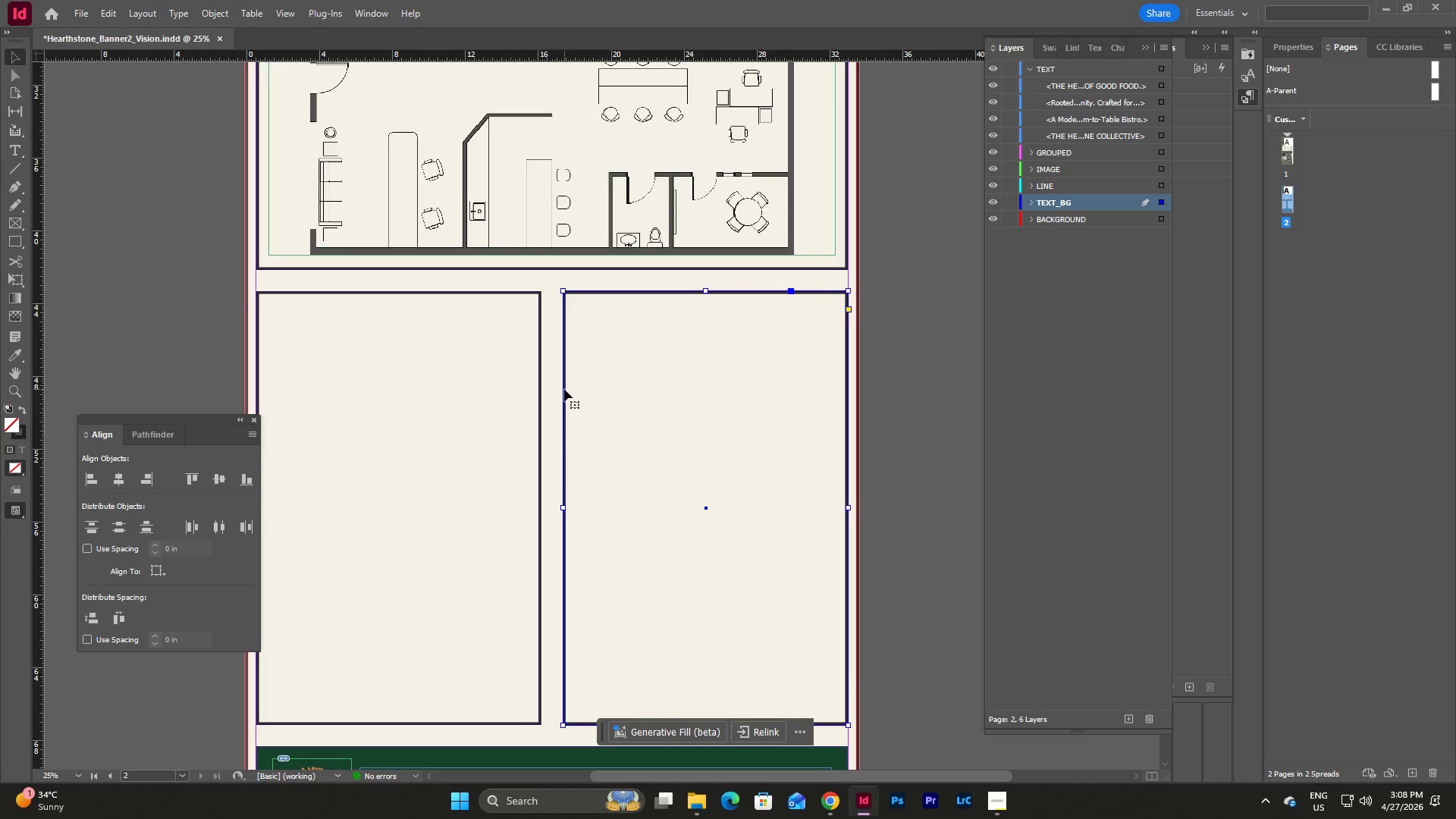 
key(Backspace)
 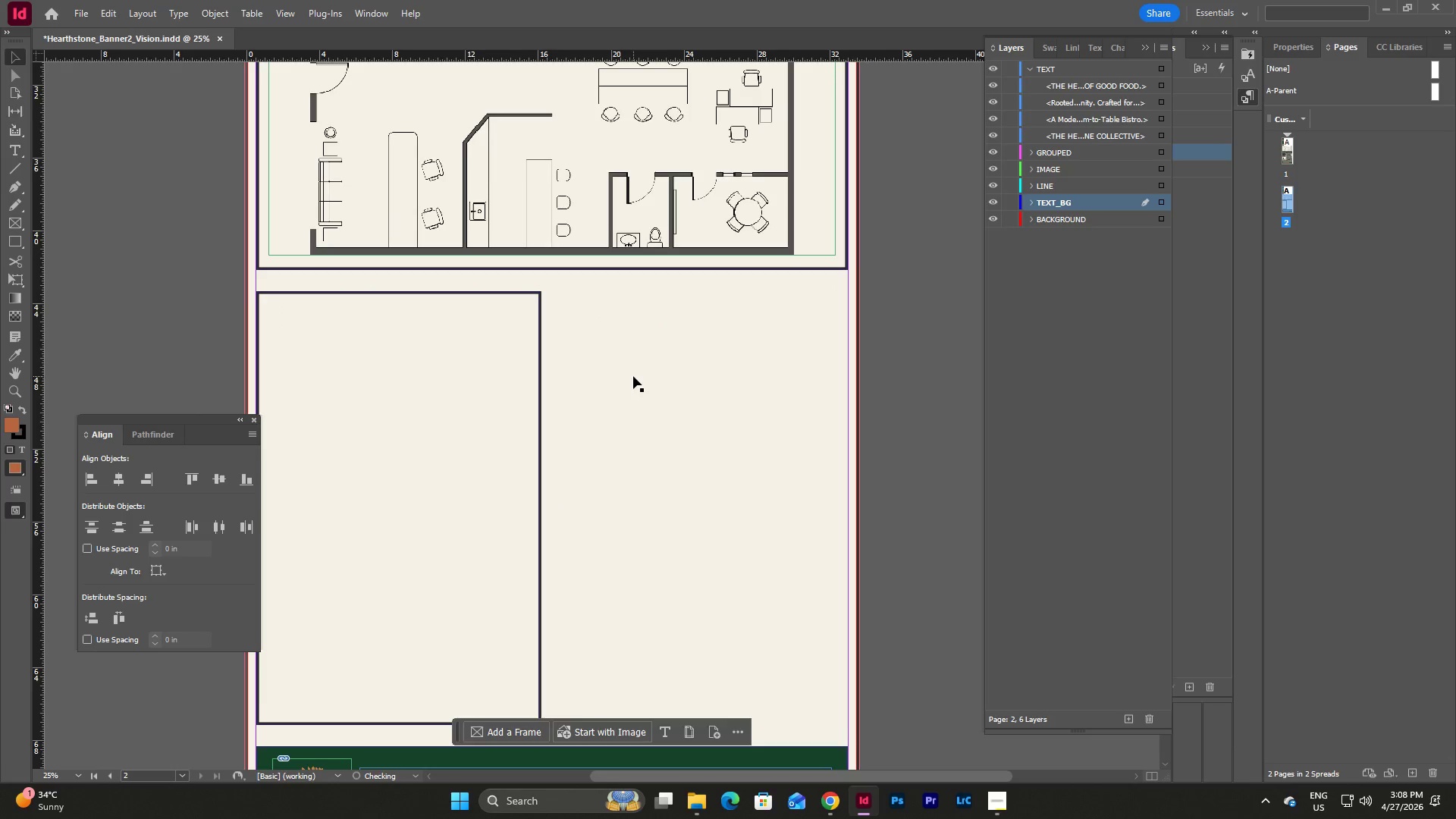 
scroll: coordinate [633, 376], scroll_direction: down, amount: 1.0
 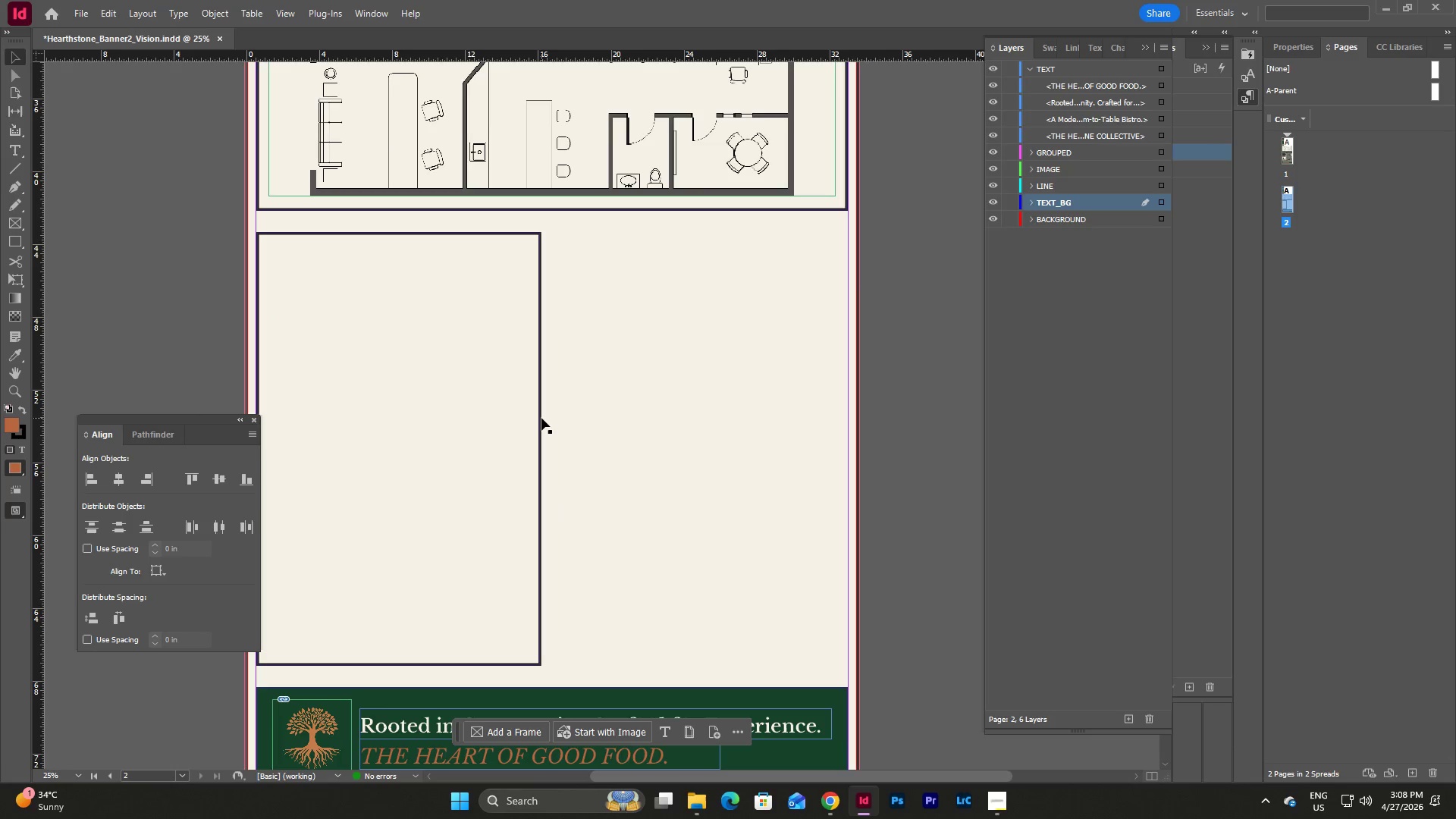 
left_click([541, 418])
 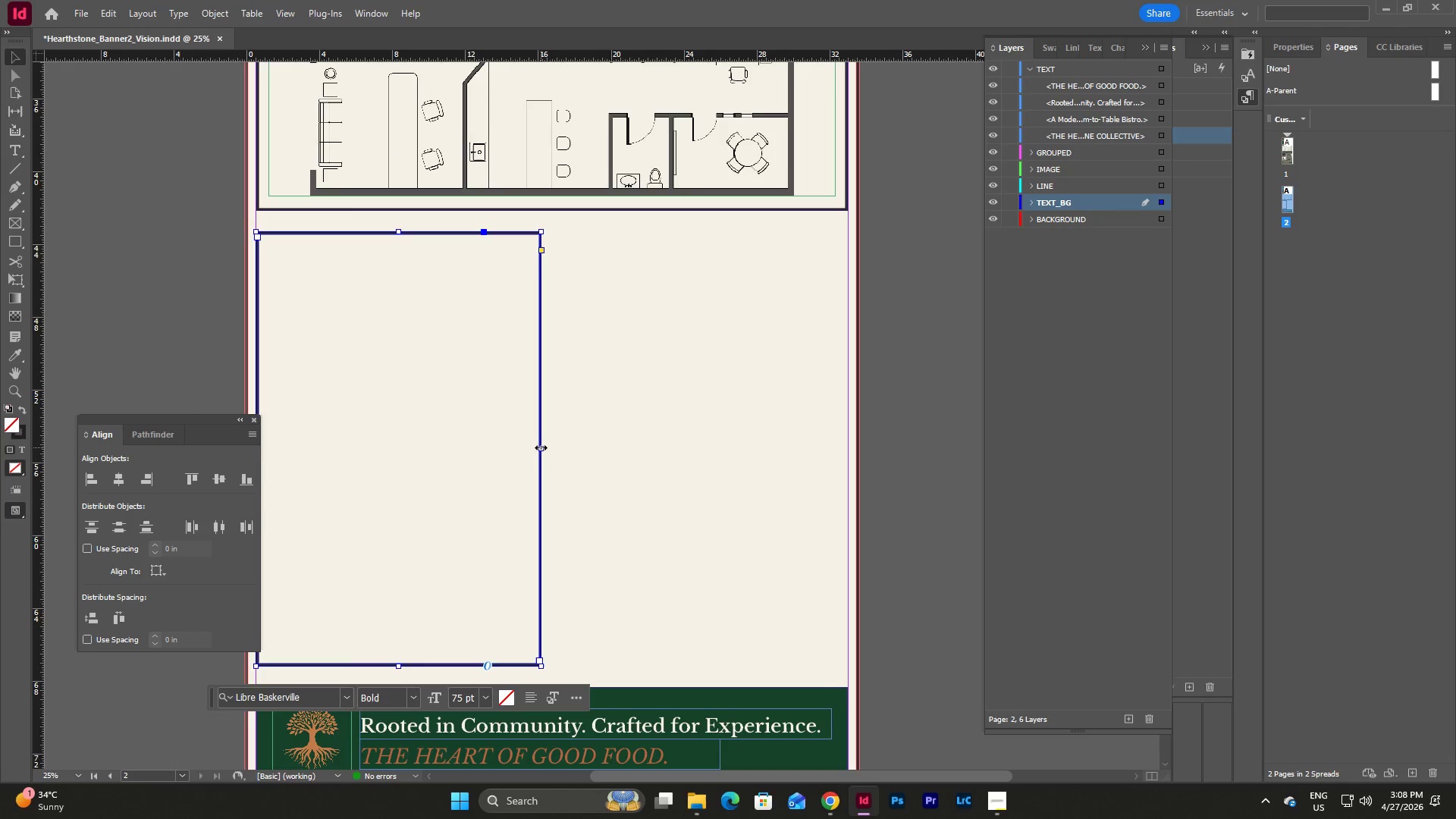 
left_click_drag(start_coordinate=[541, 447], to_coordinate=[846, 460])
 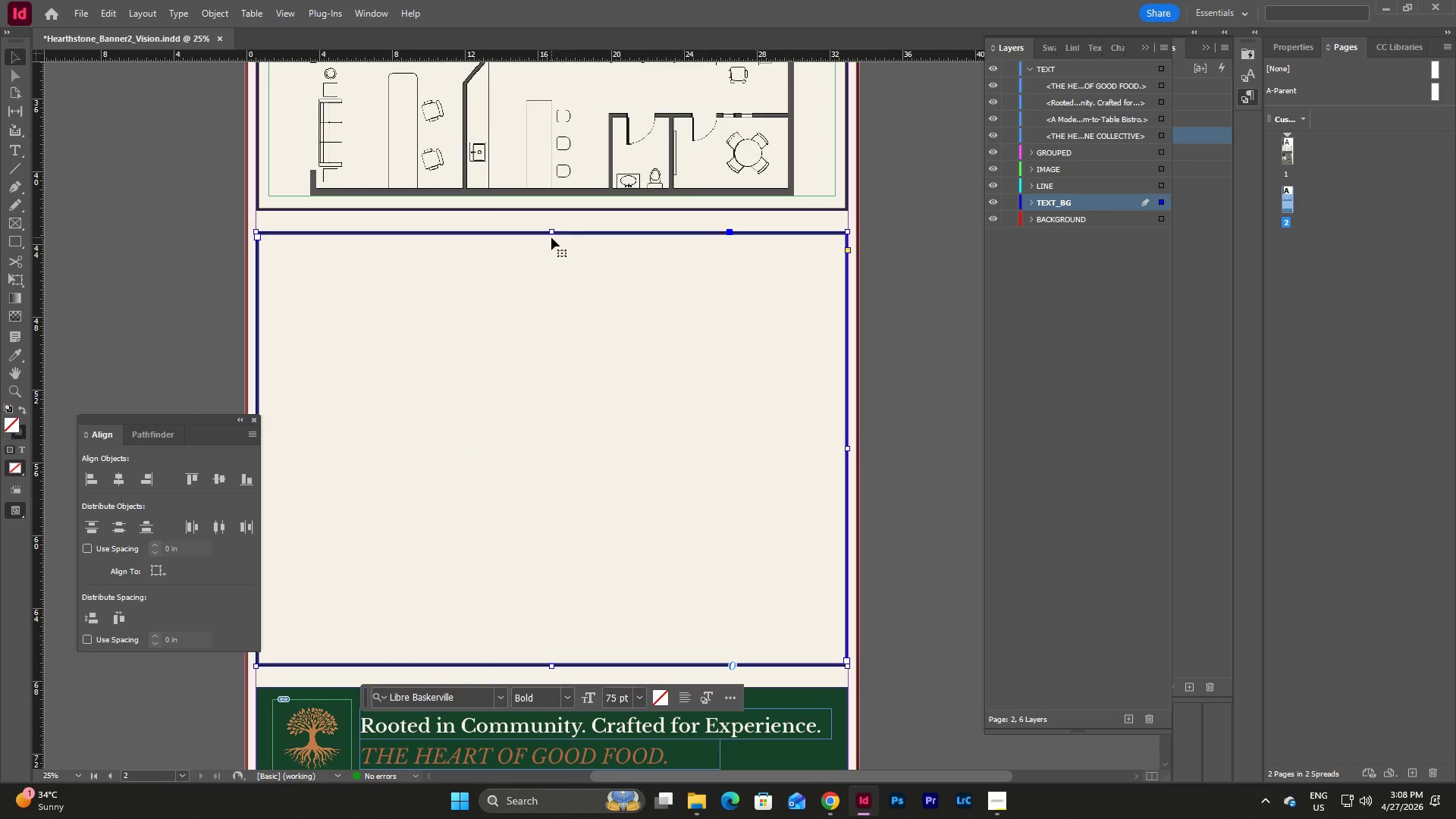 
left_click_drag(start_coordinate=[551, 234], to_coordinate=[563, 421])
 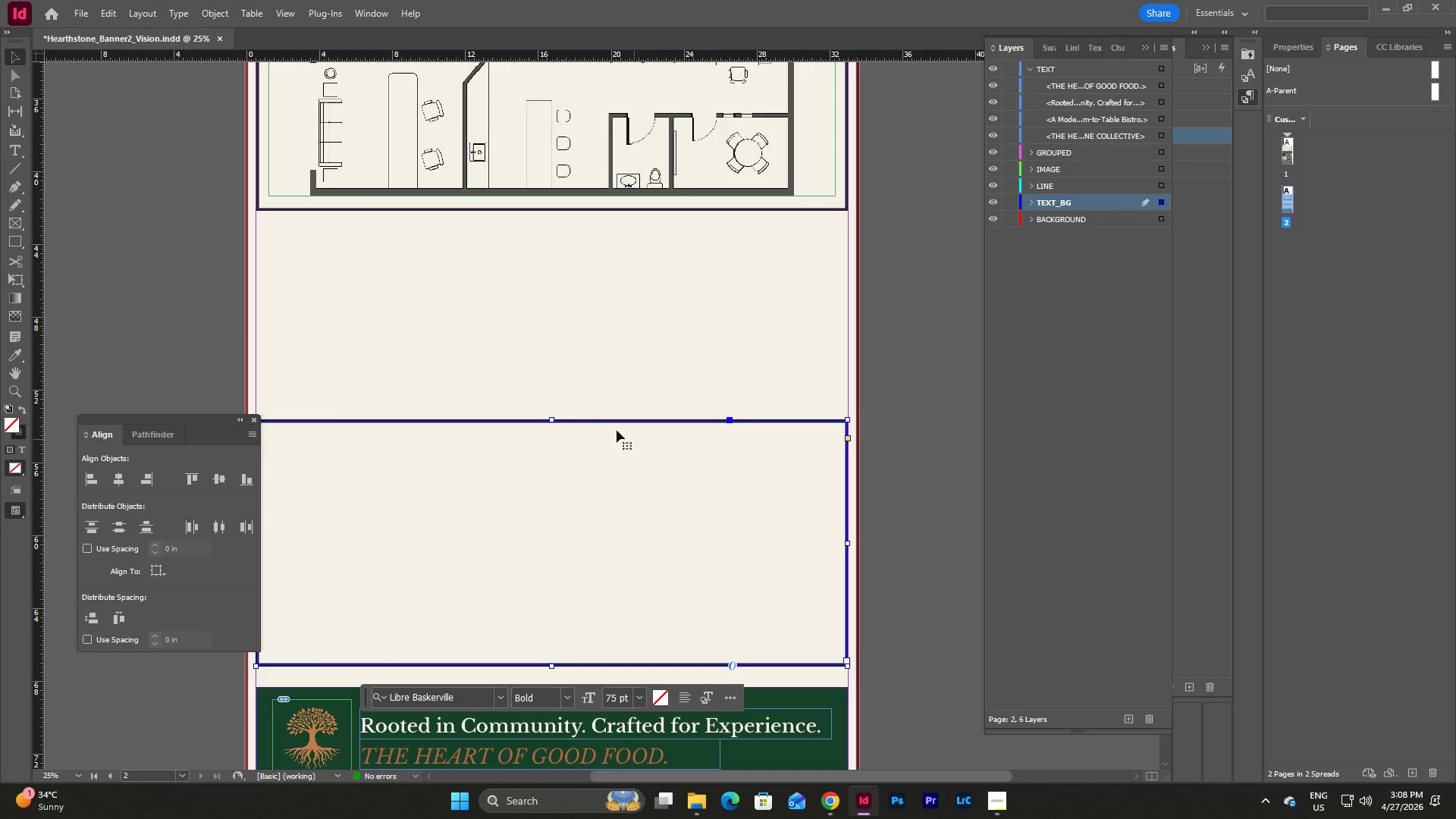 
left_click([548, 418])
 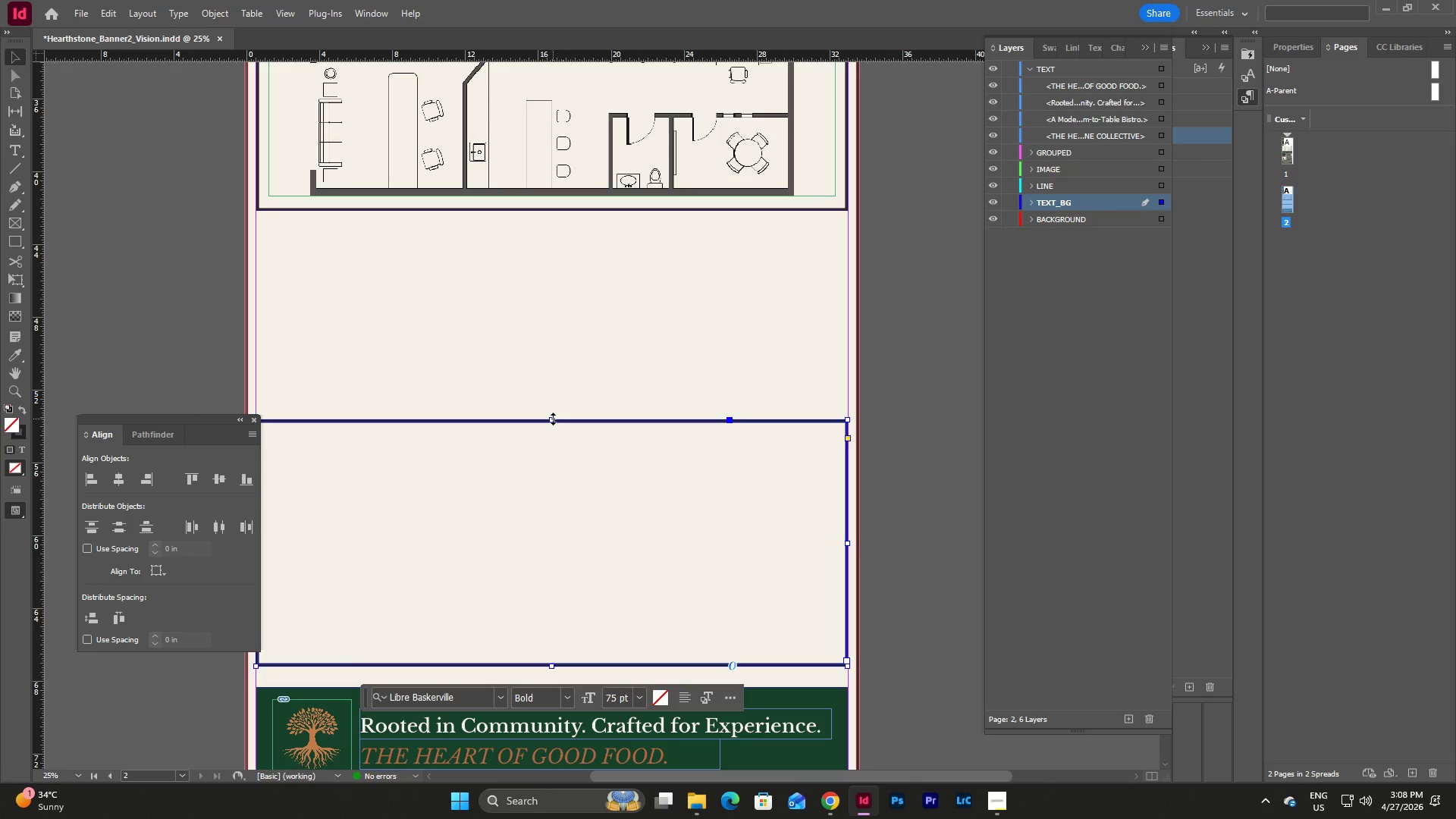 
left_click_drag(start_coordinate=[553, 419], to_coordinate=[557, 379])
 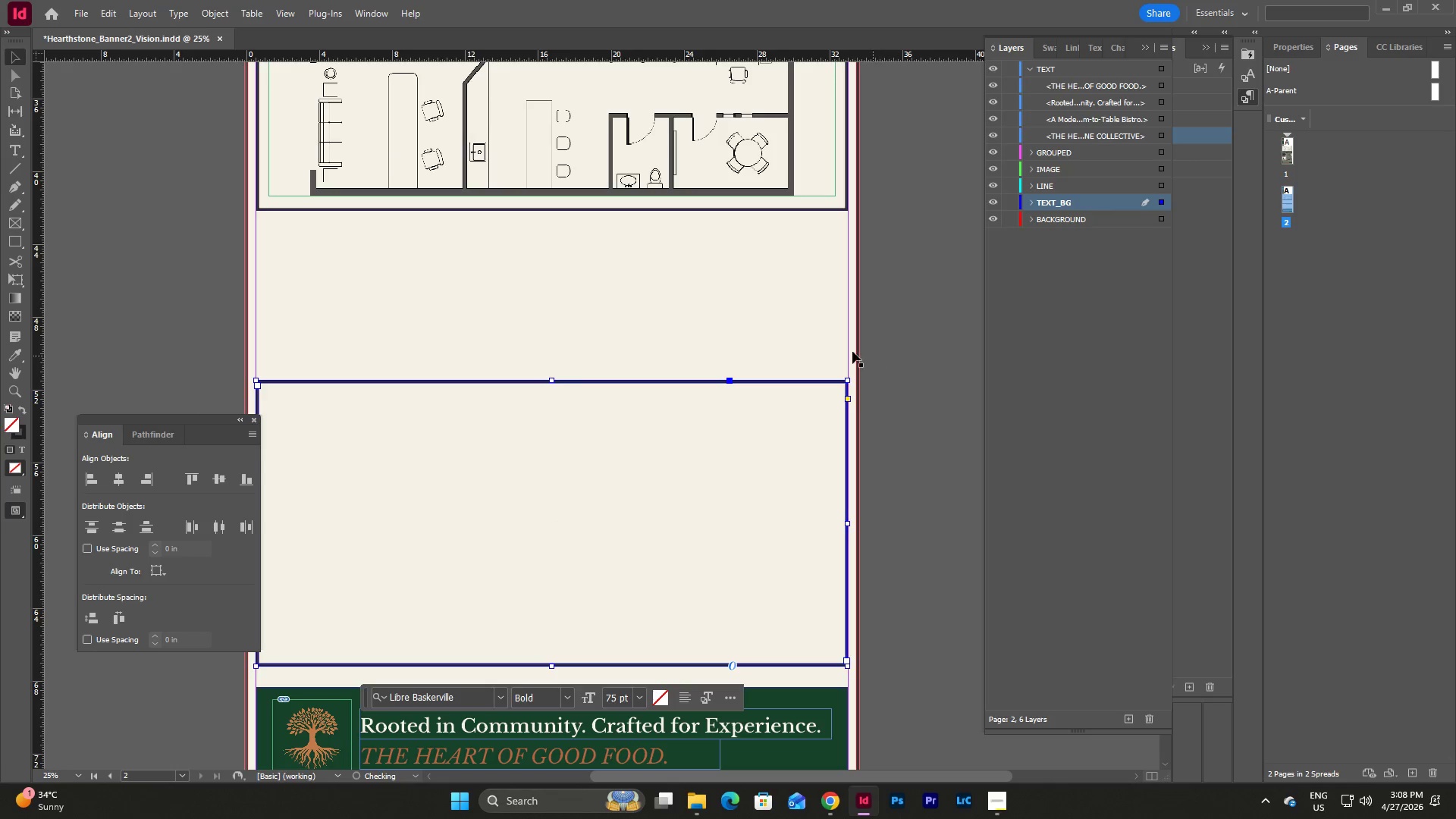 
left_click([810, 336])
 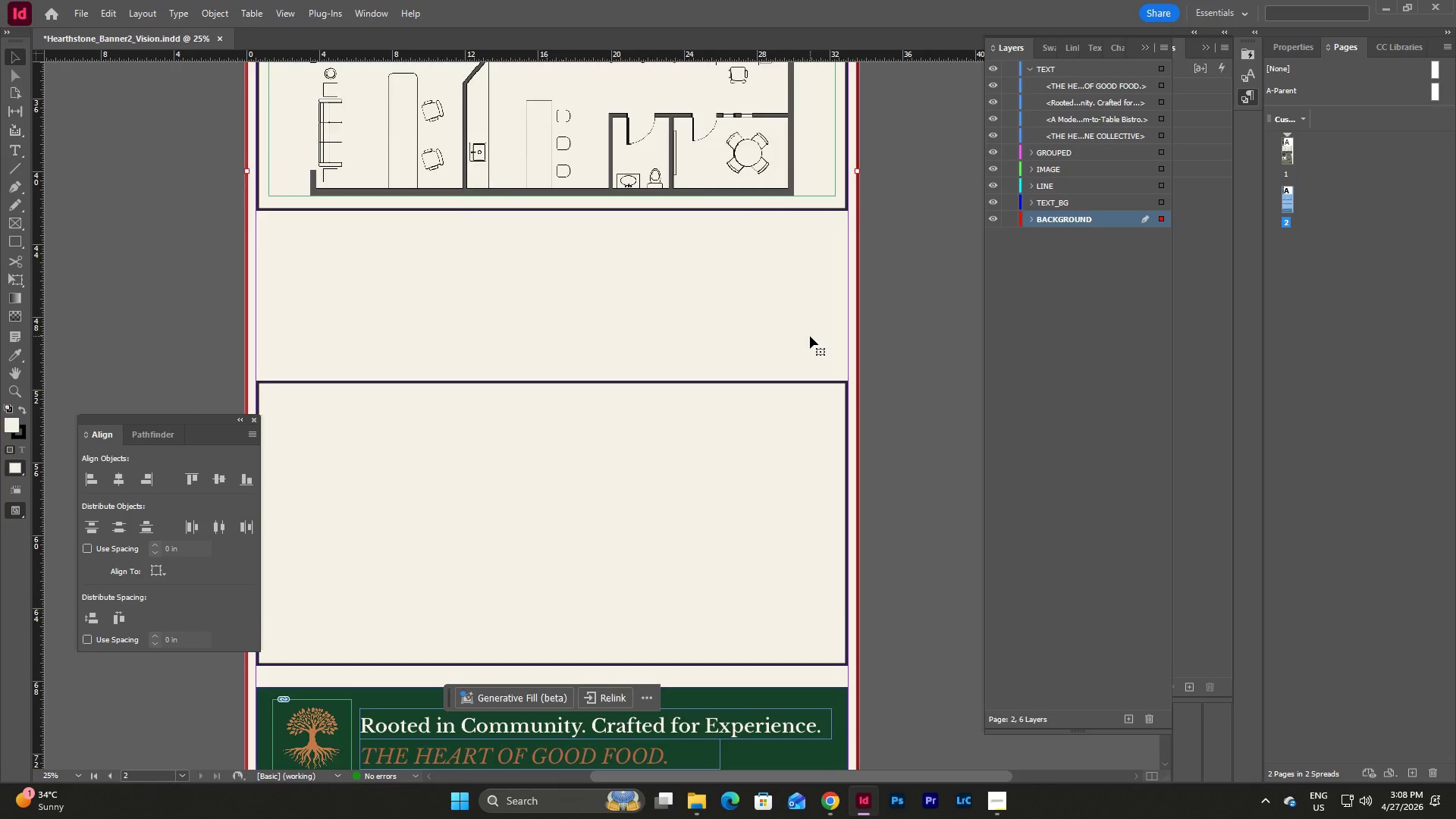 
scroll: coordinate [810, 336], scroll_direction: up, amount: 7.0
 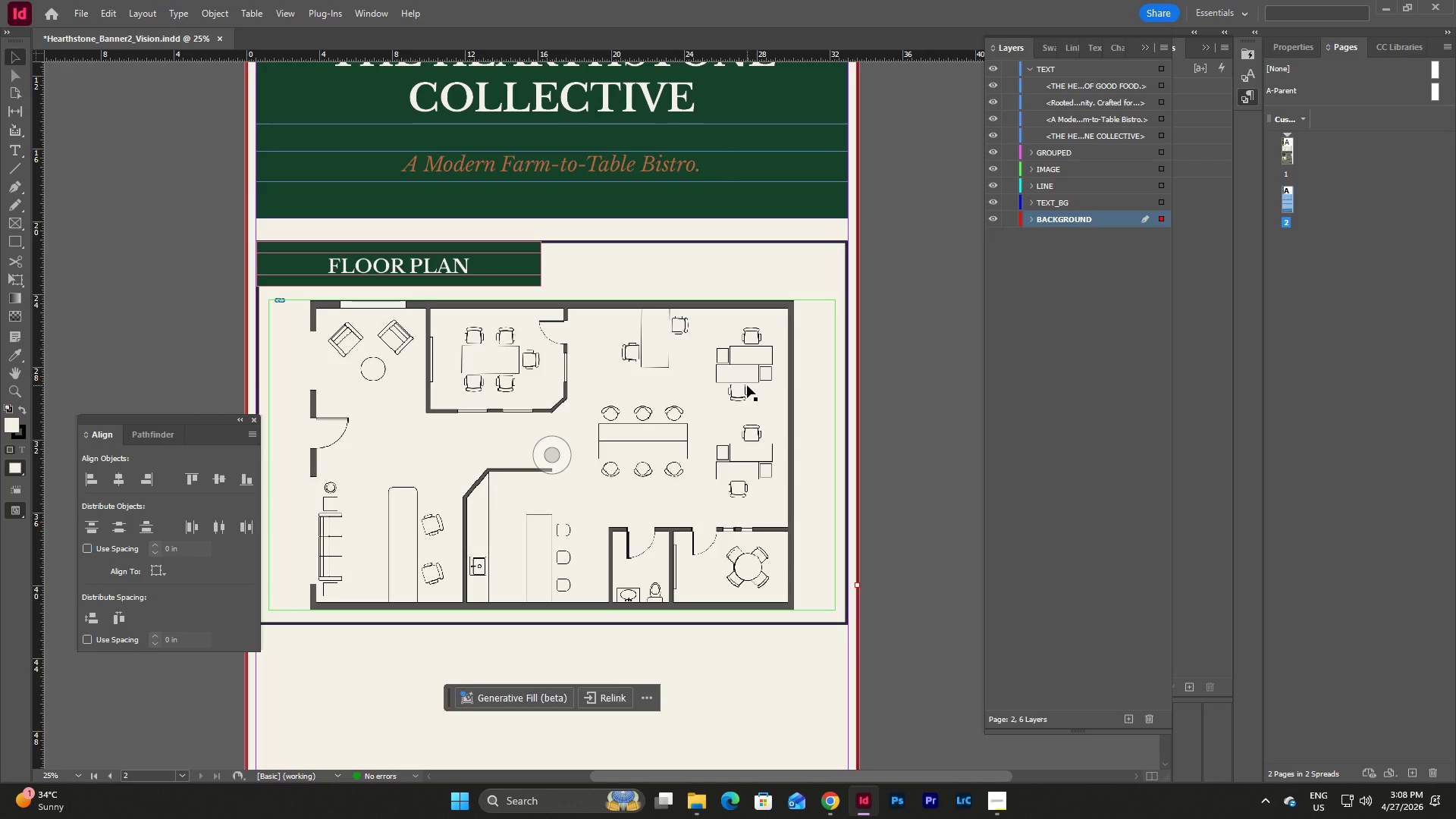 
left_click([656, 338])
 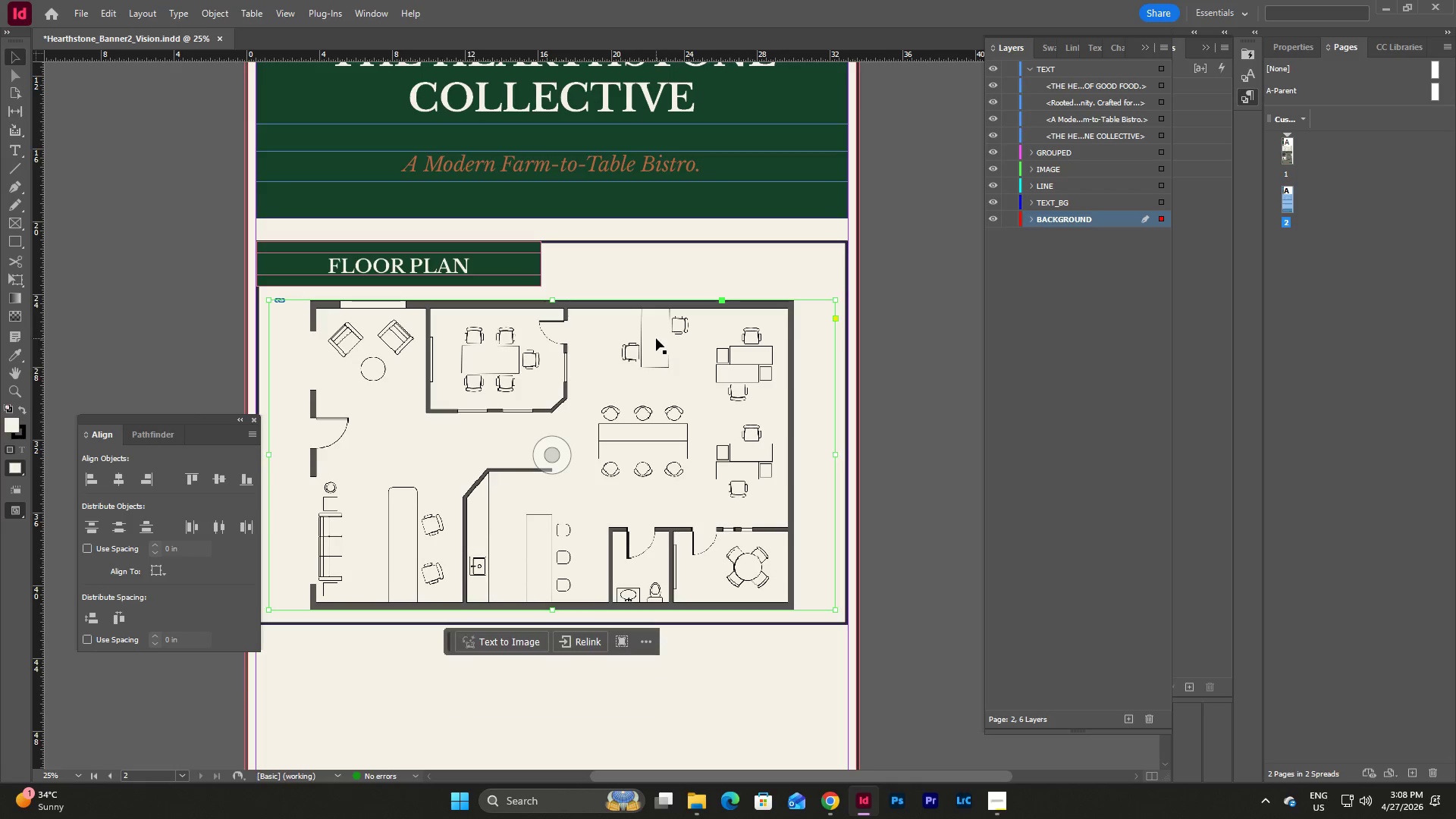 
key(Backspace)
 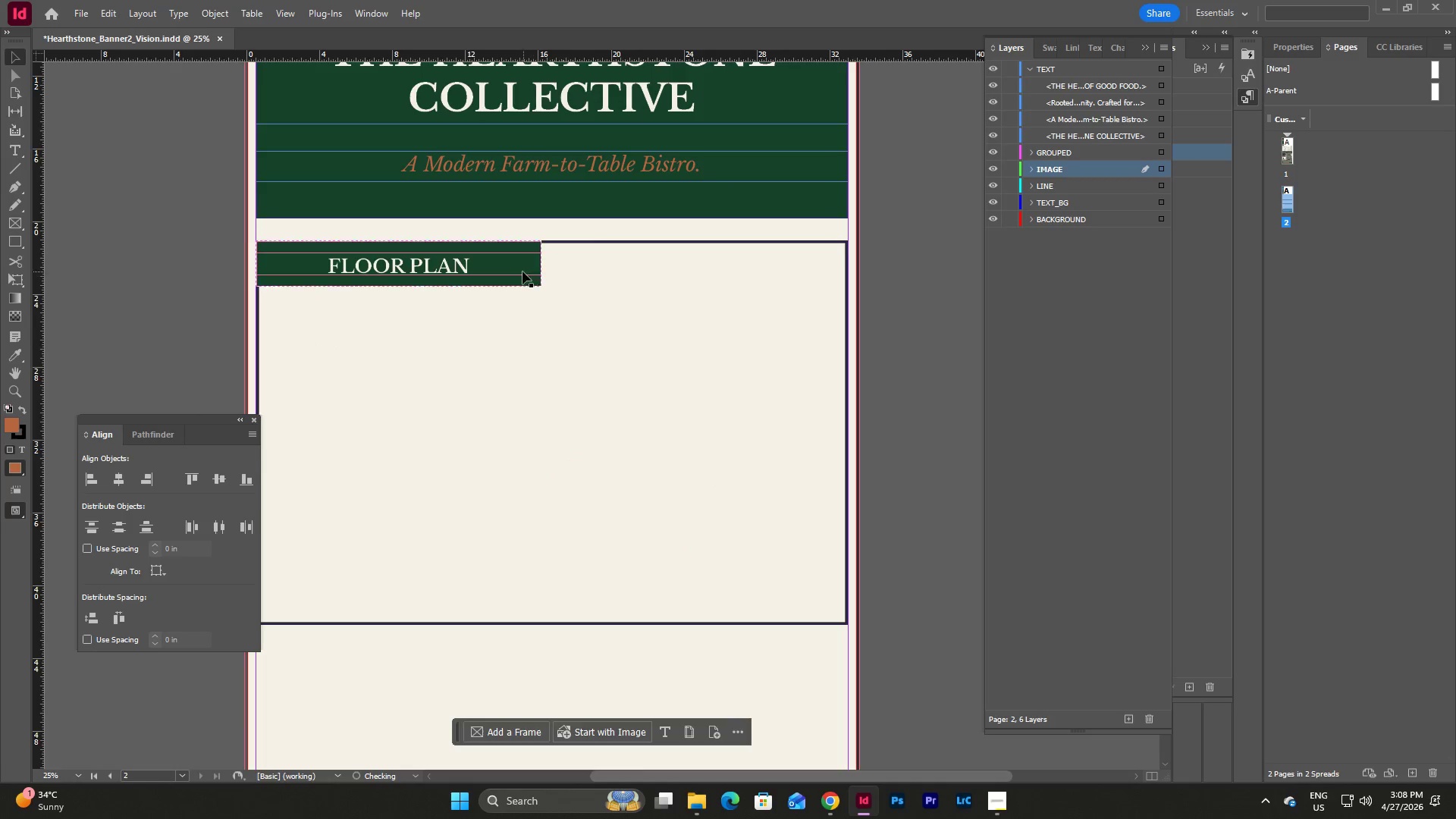 
left_click([522, 271])
 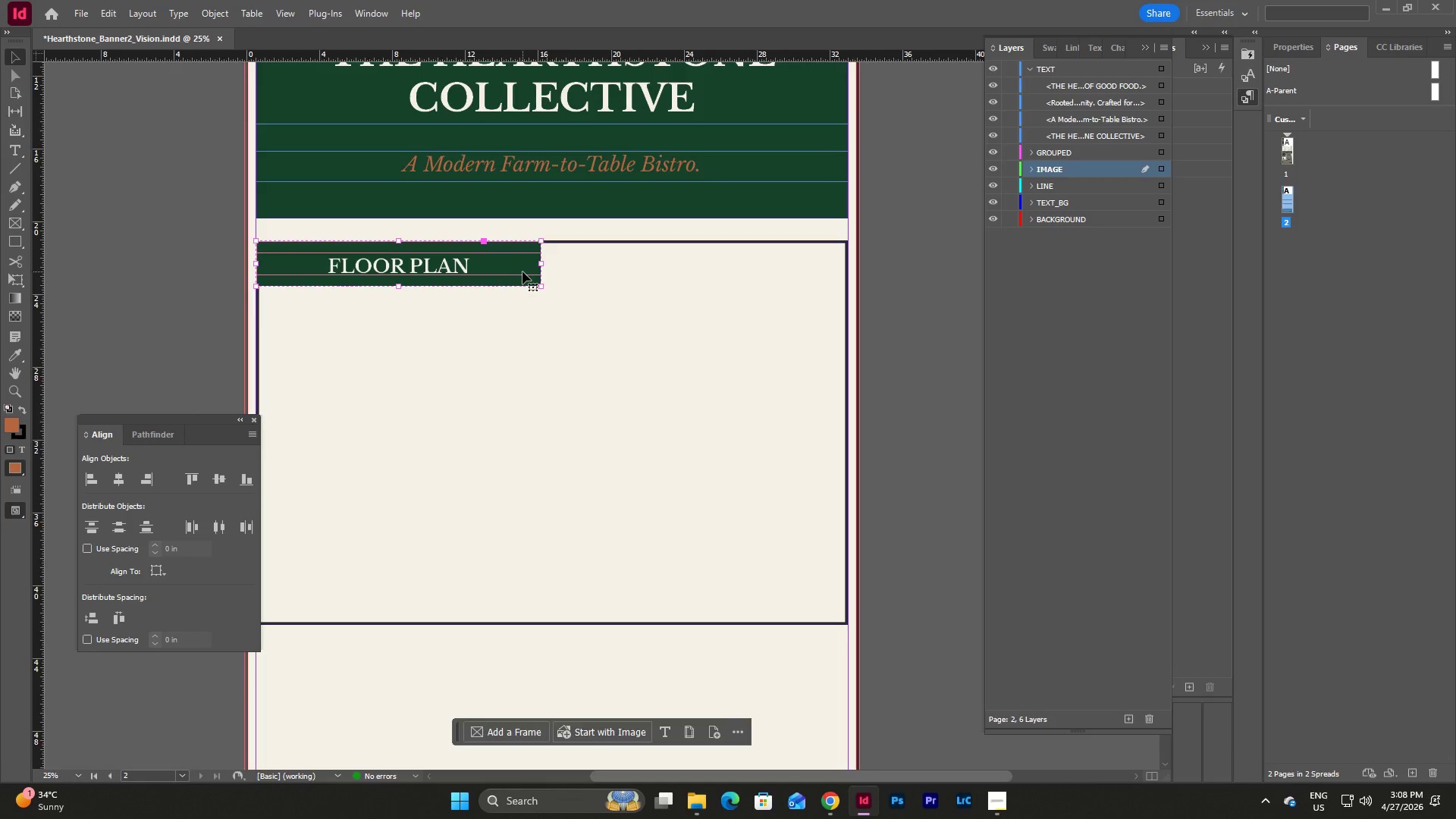 
key(Backspace)
 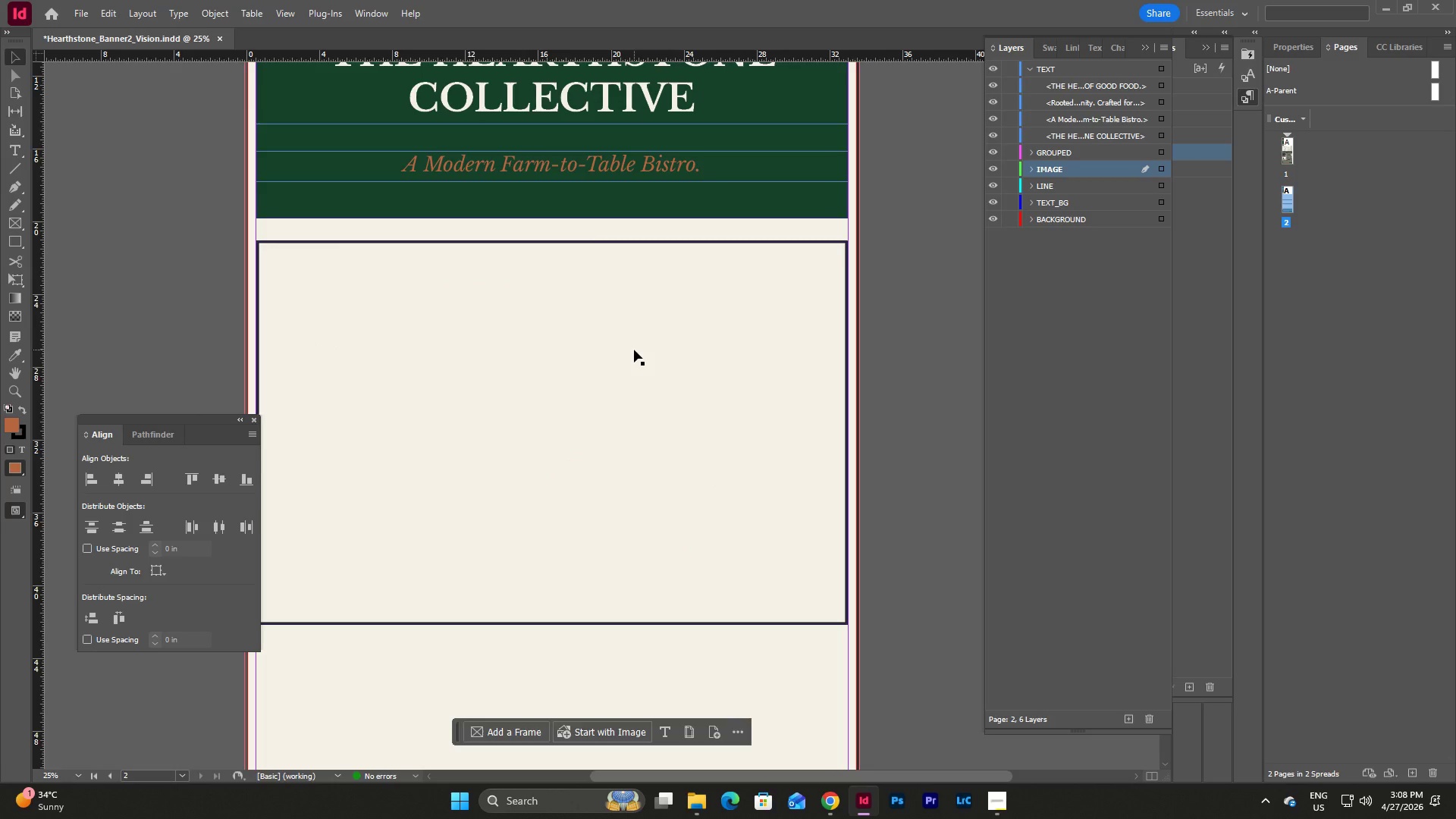 
scroll: coordinate [634, 350], scroll_direction: down, amount: 3.0
 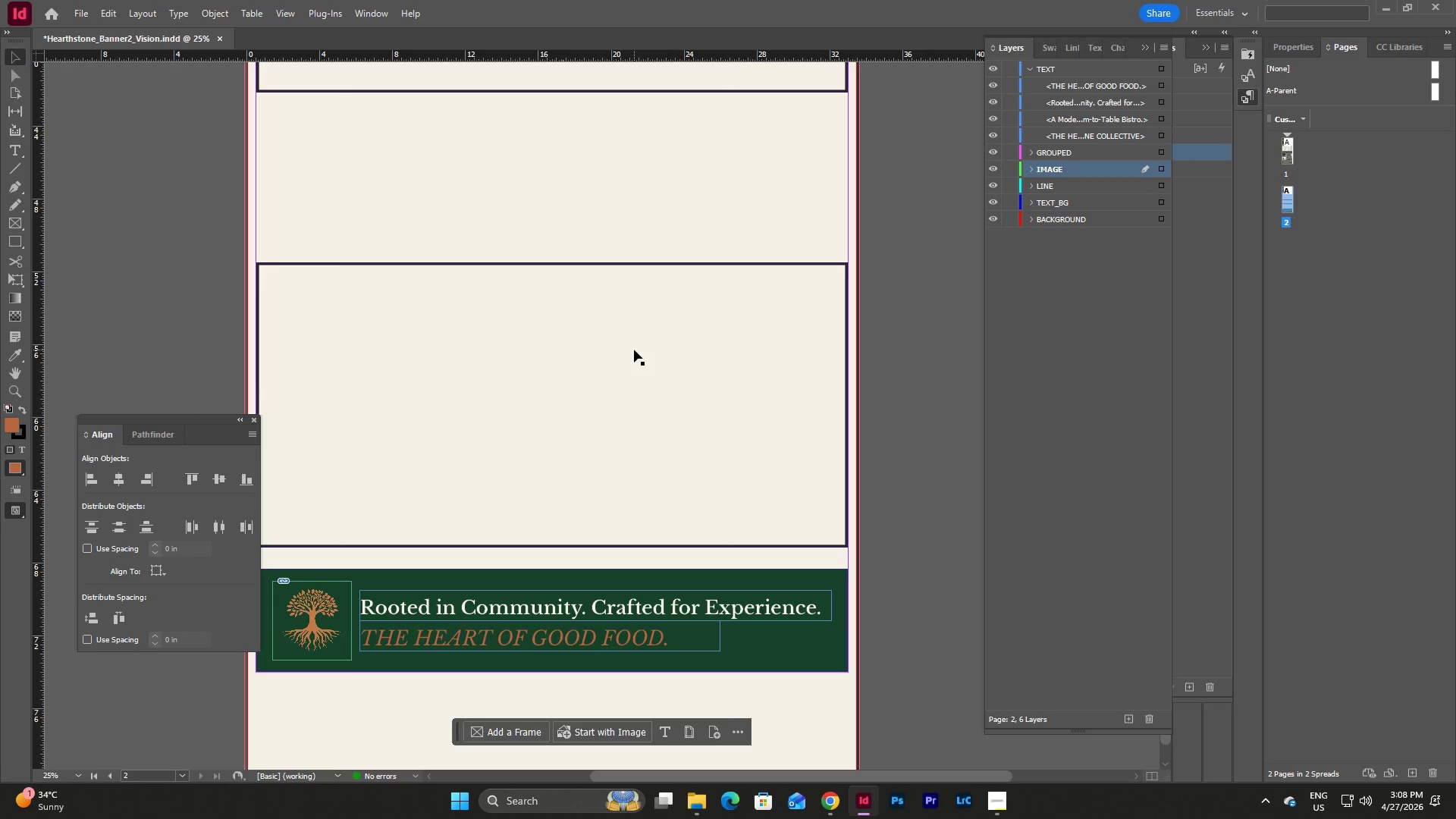 
scroll: coordinate [634, 350], scroll_direction: up, amount: 8.0
 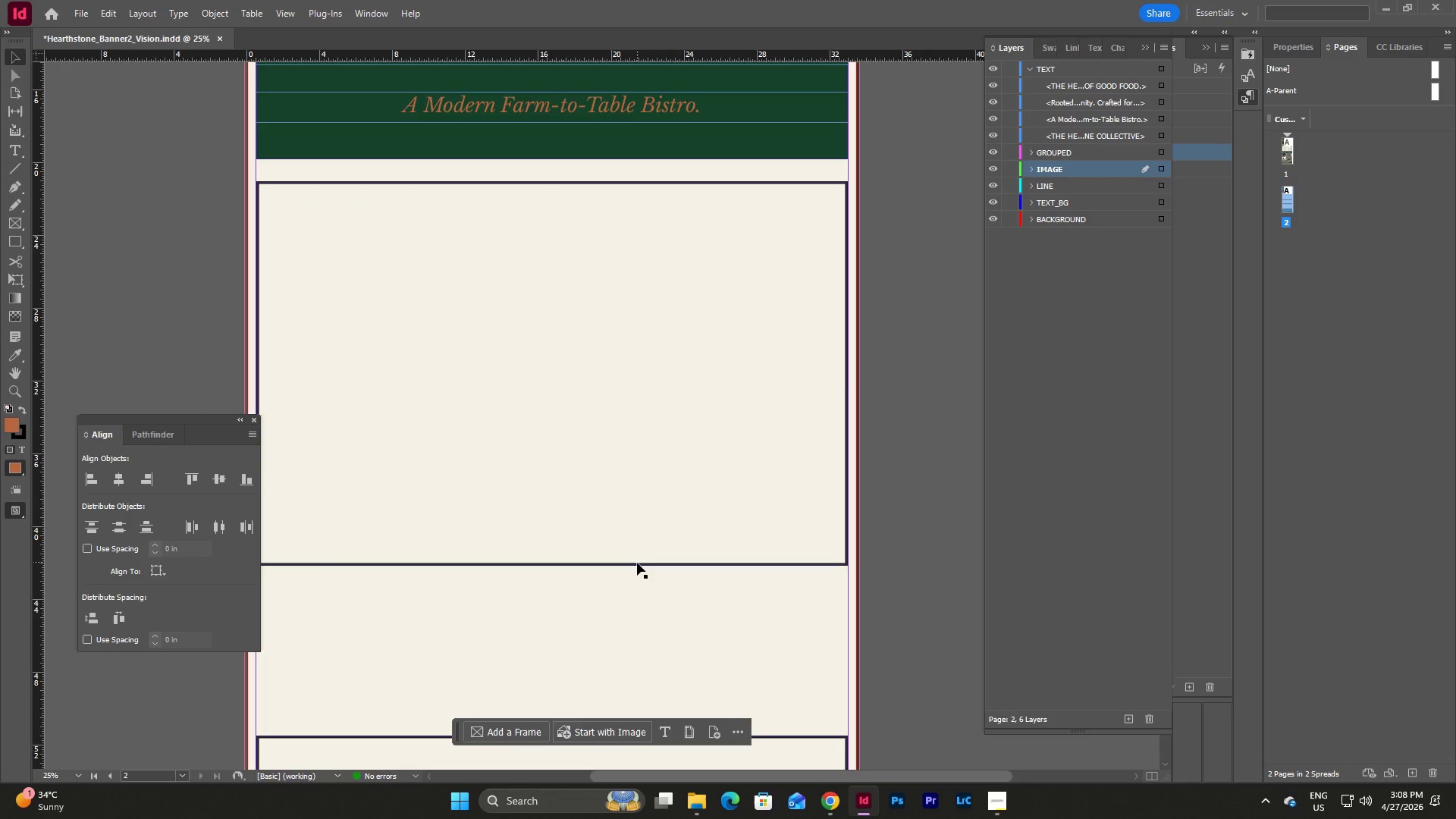 
left_click([637, 563])
 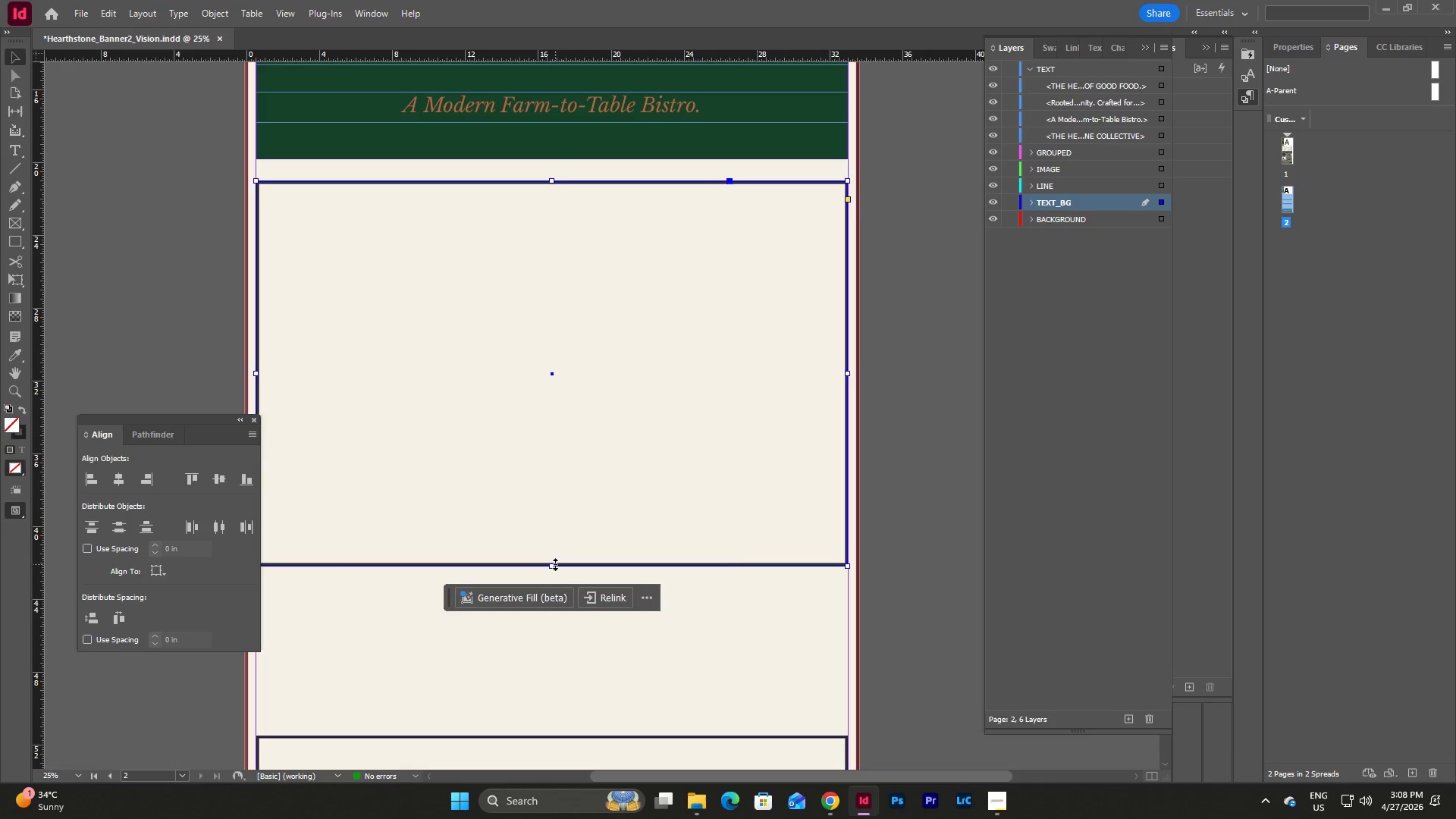 
left_click_drag(start_coordinate=[555, 564], to_coordinate=[556, 406])
 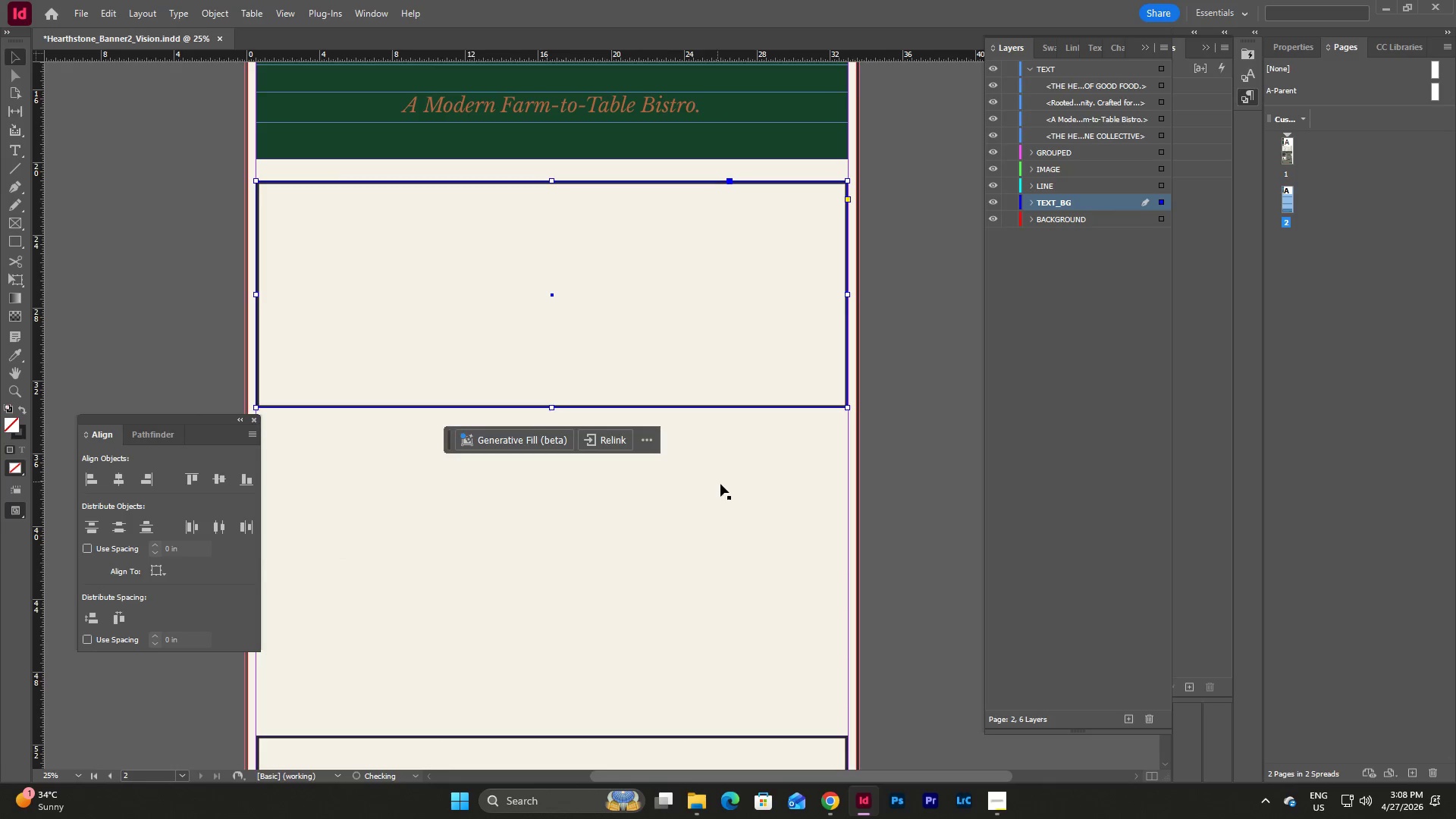 
left_click([720, 484])
 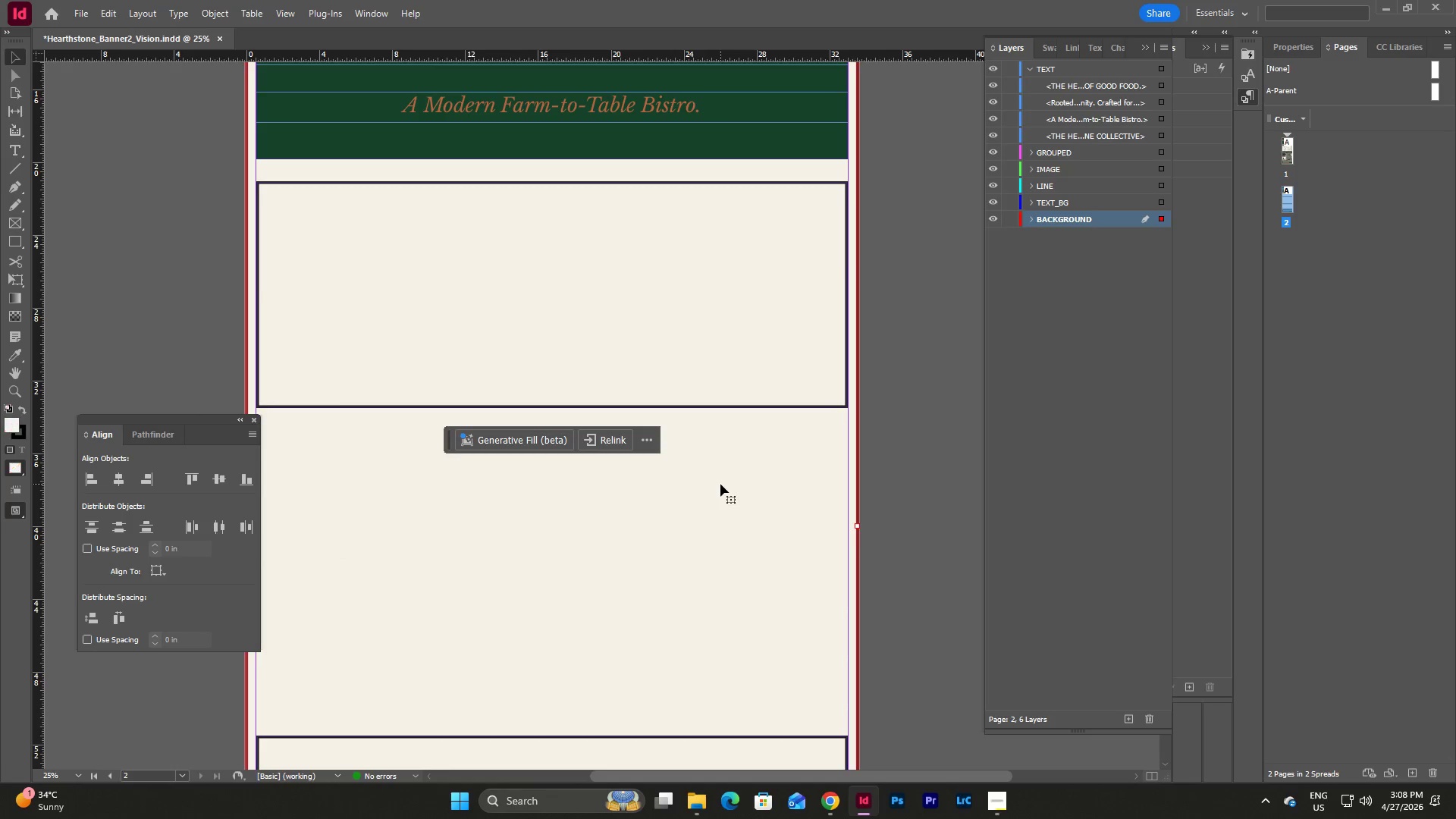 
scroll: coordinate [720, 484], scroll_direction: down, amount: 3.0
 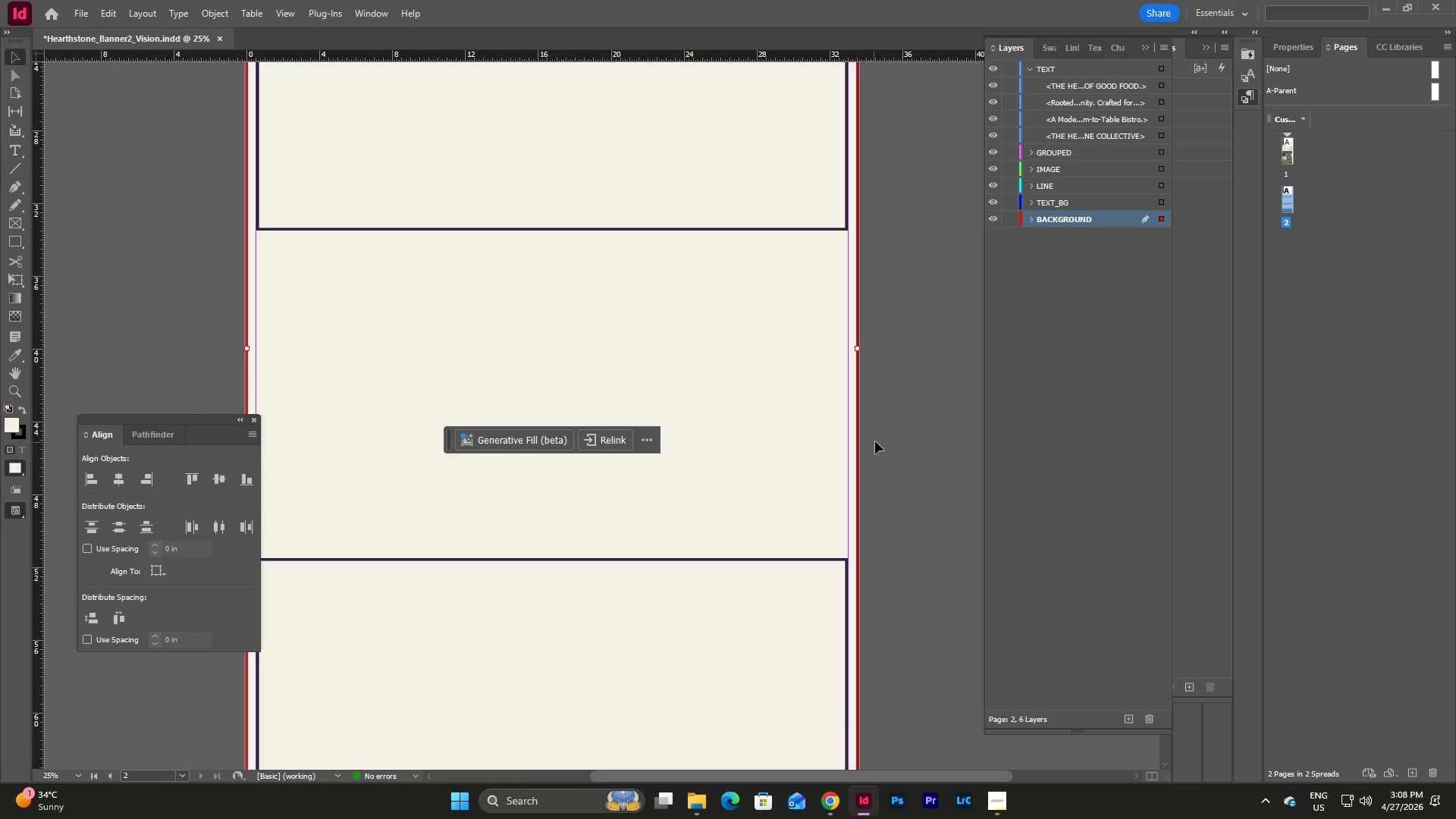 
left_click([883, 437])
 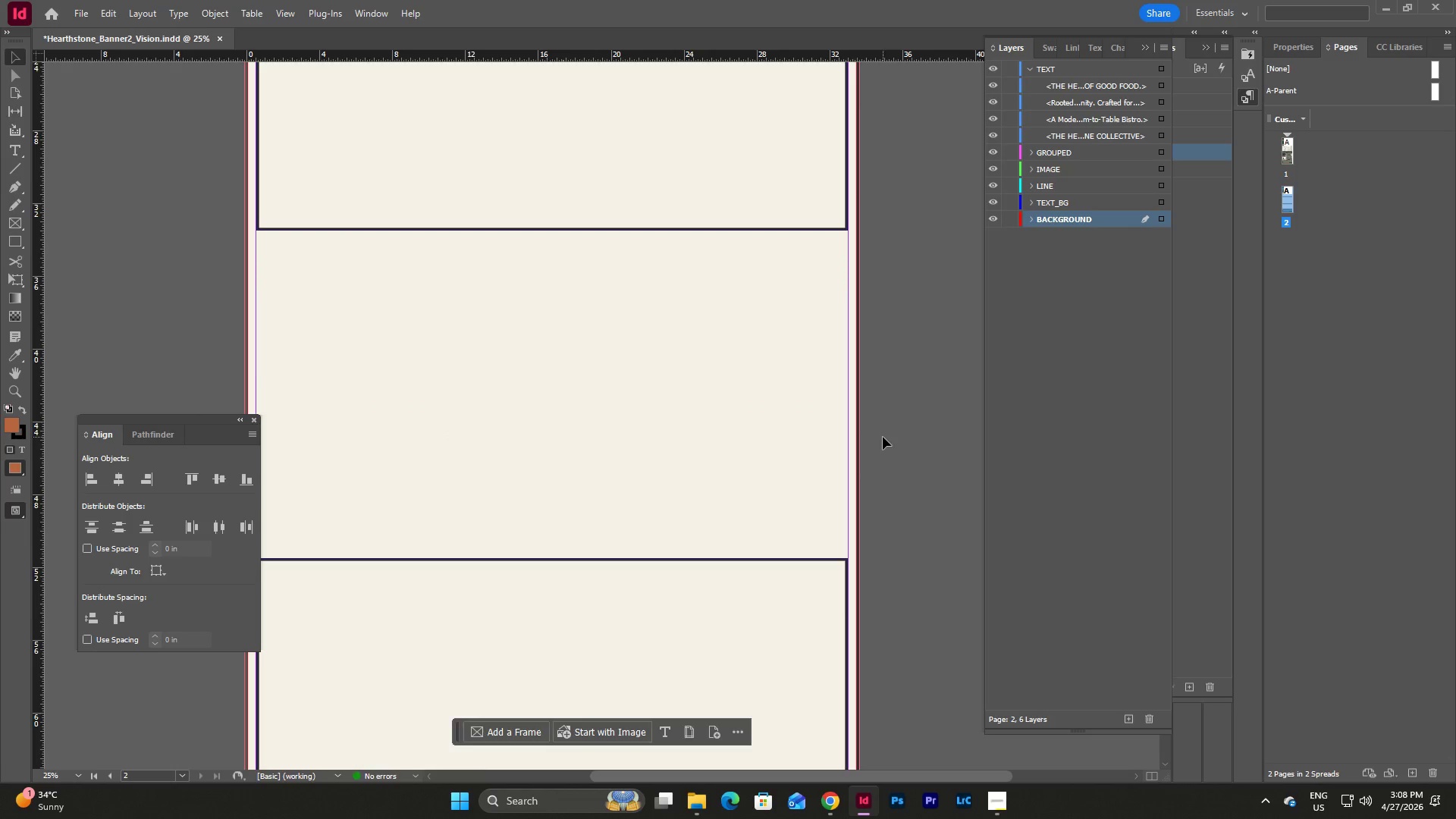 
scroll: coordinate [883, 437], scroll_direction: up, amount: 8.0
 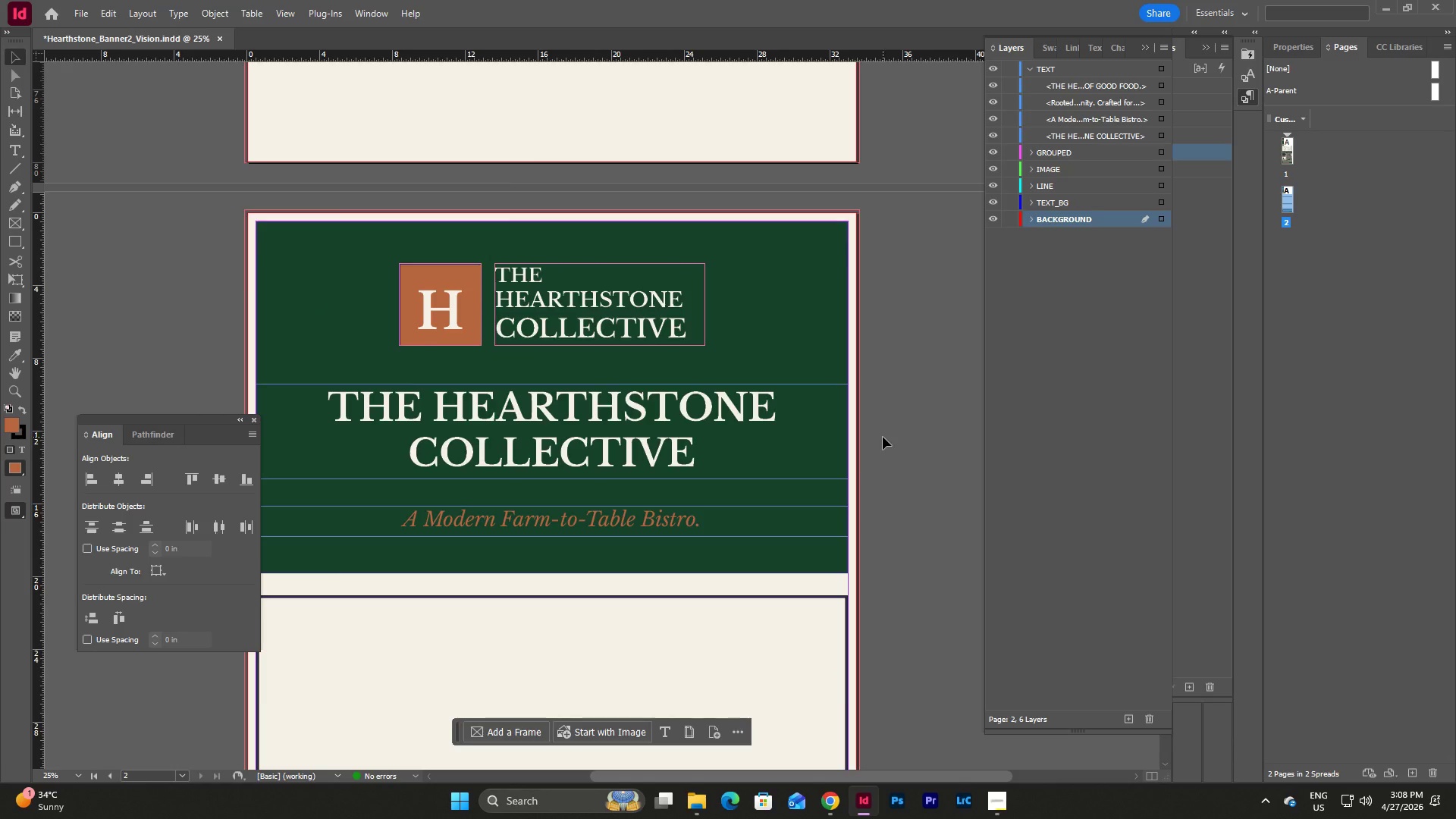 
scroll: coordinate [883, 437], scroll_direction: down, amount: 2.0
 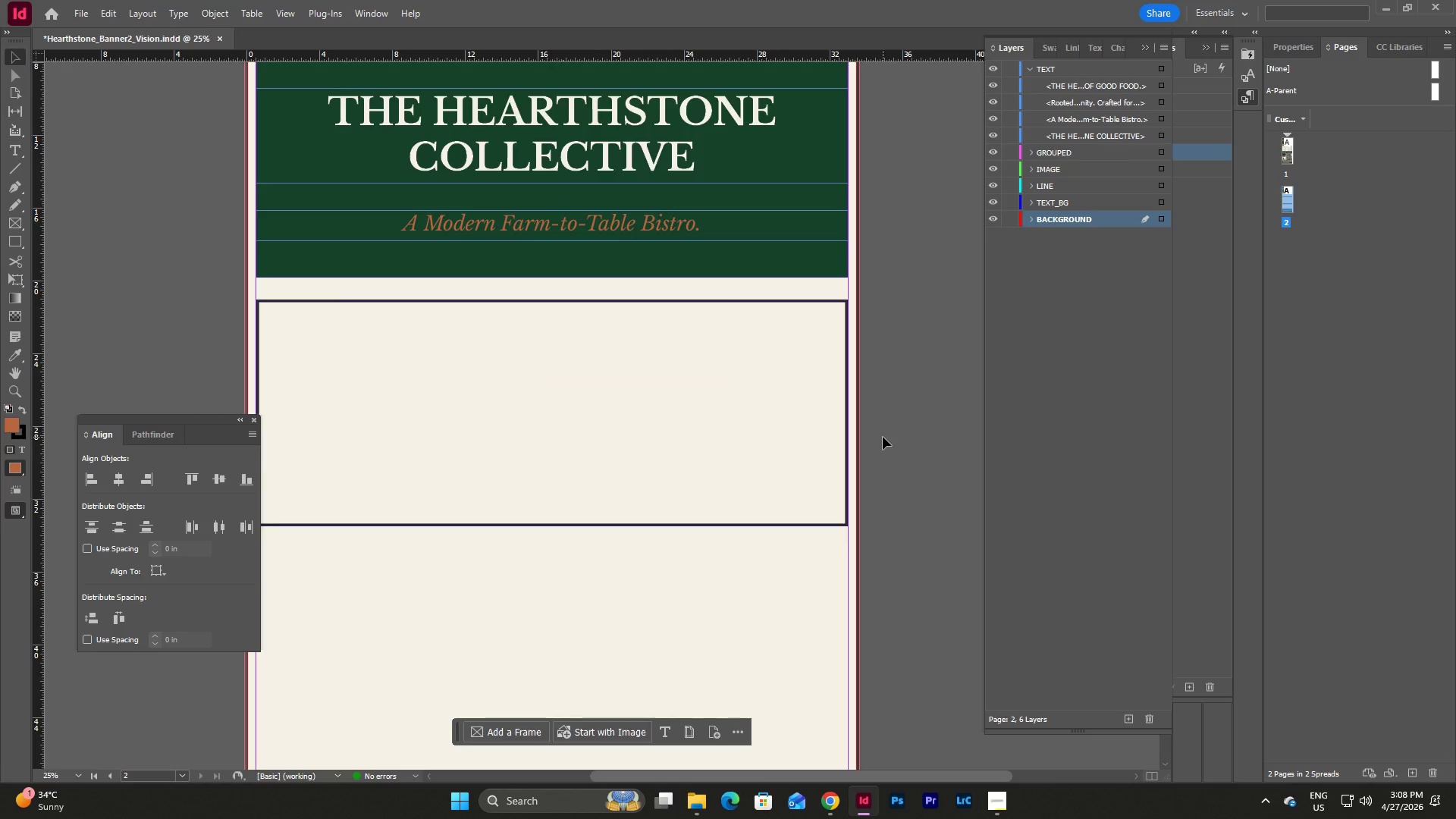 
scroll: coordinate [883, 437], scroll_direction: none, amount: 0.0
 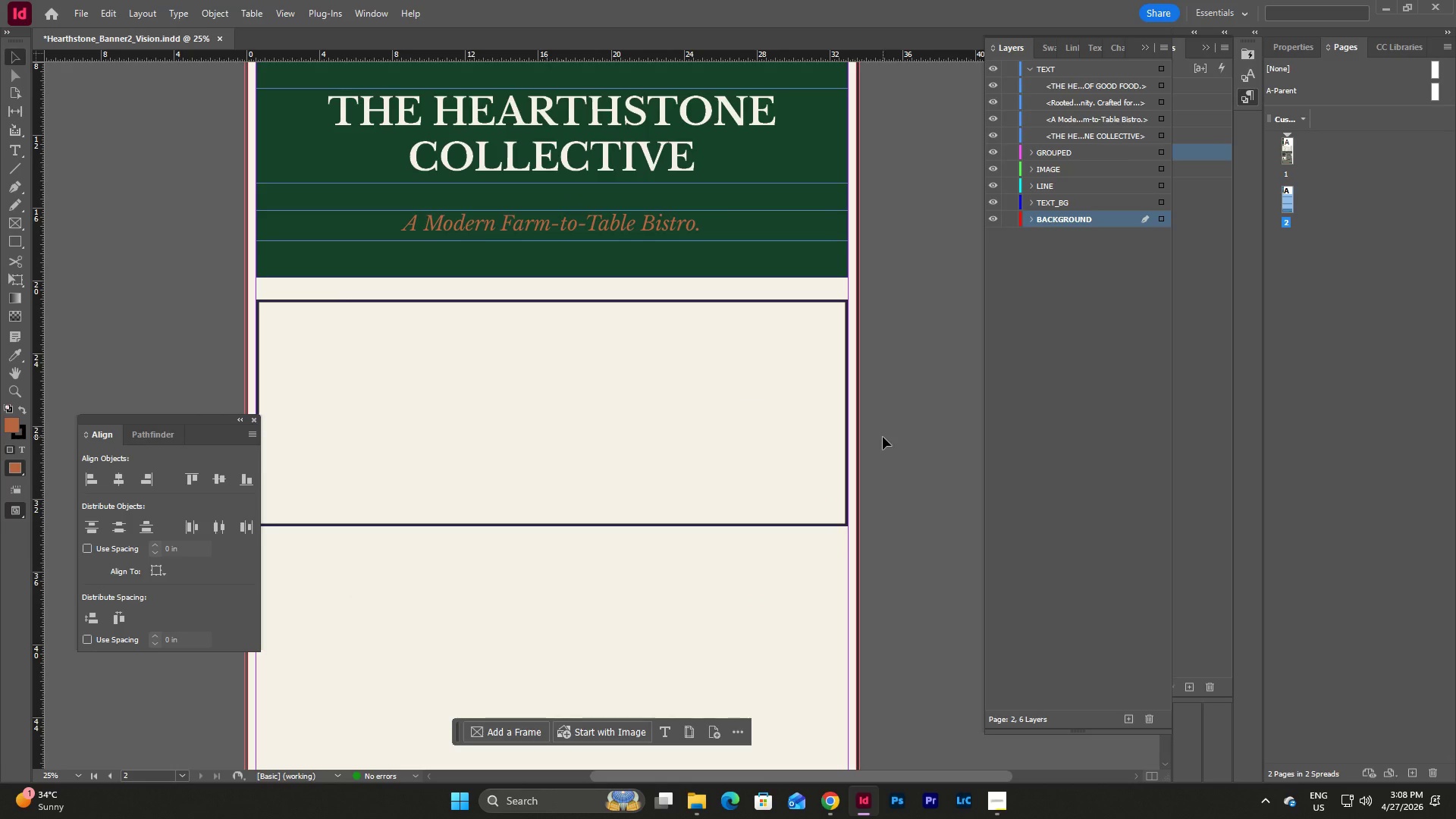 
wait(6.78)
 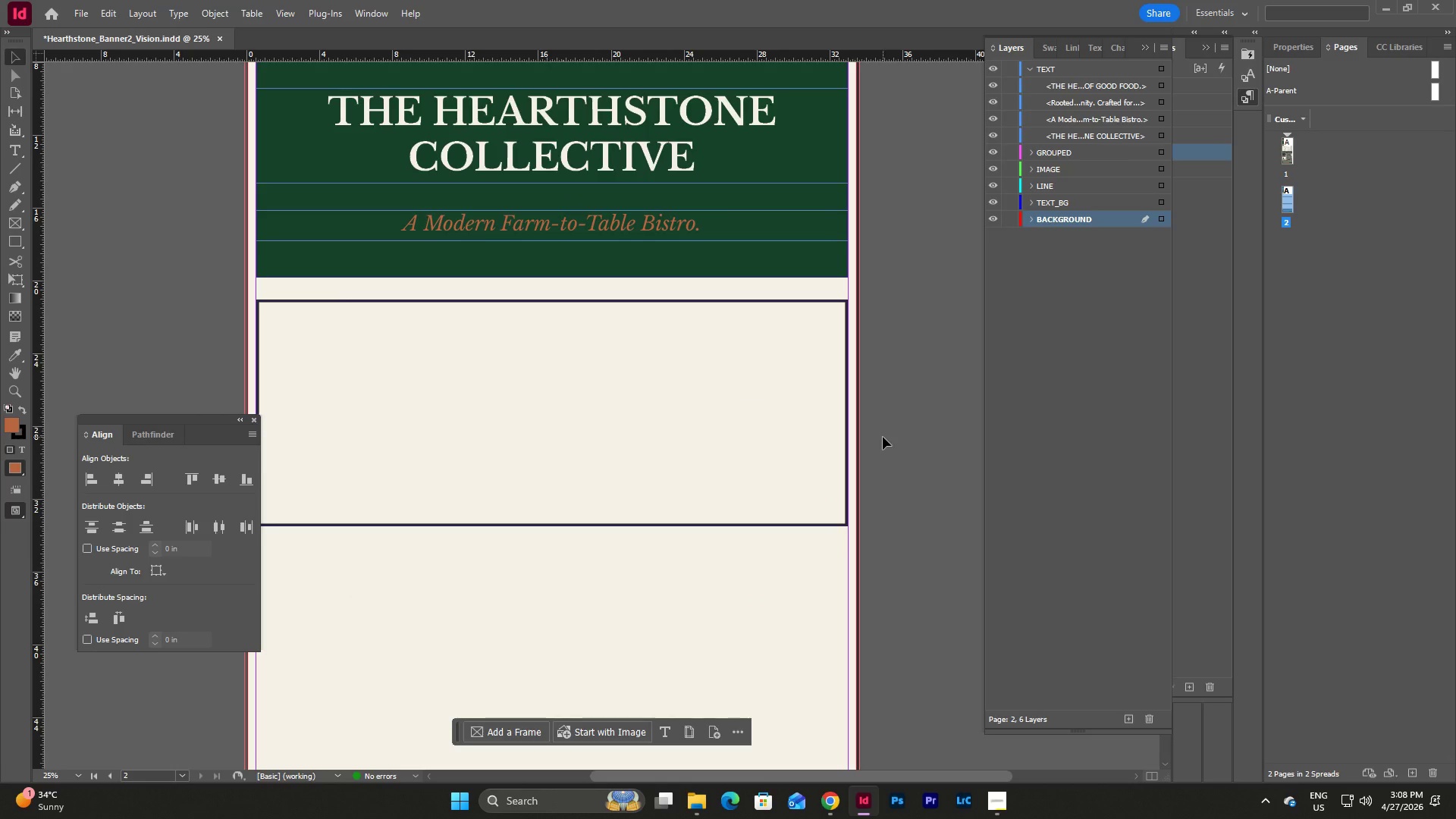 
scroll: coordinate [883, 437], scroll_direction: up, amount: 19.0
 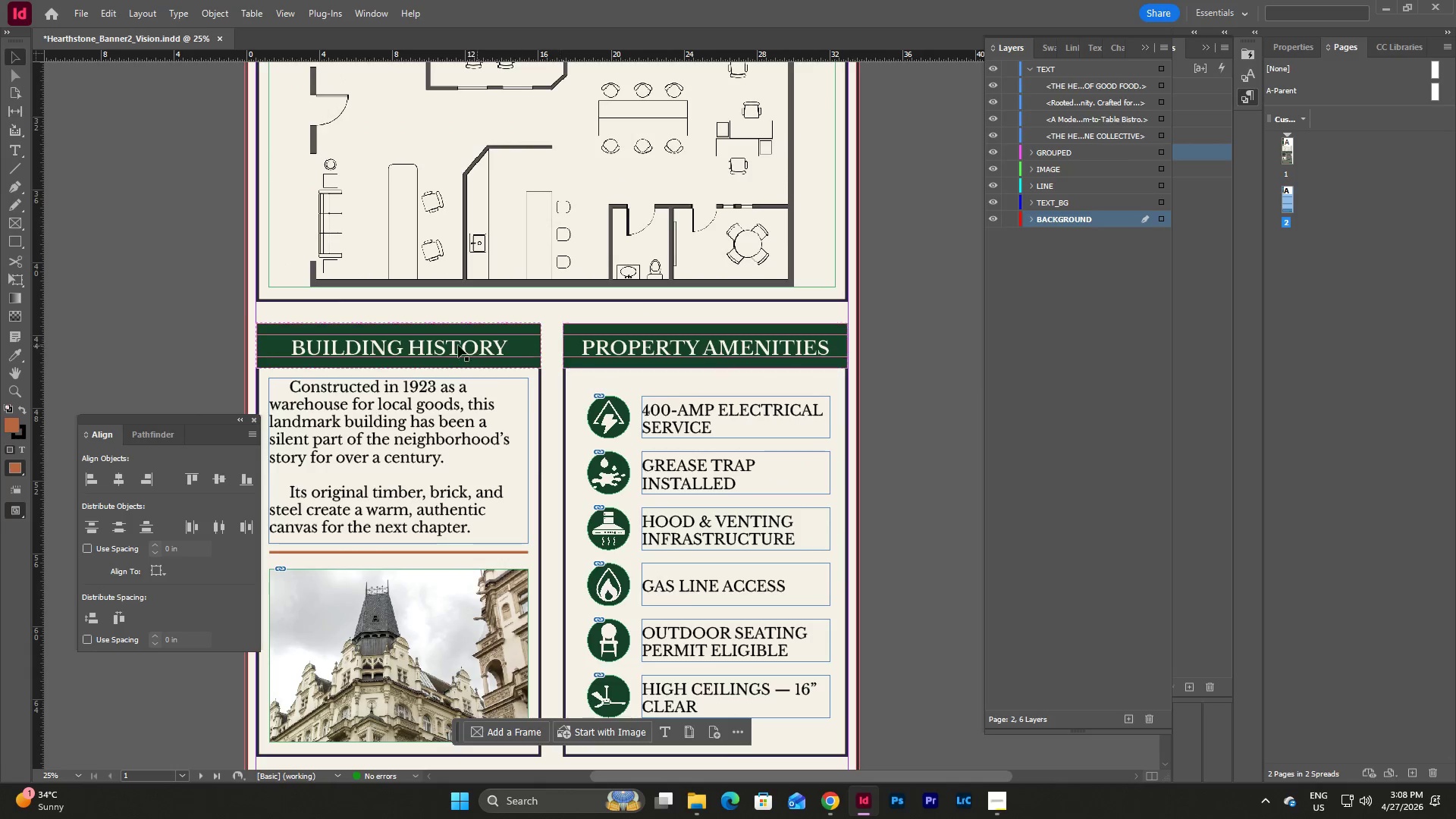 
left_click([458, 345])
 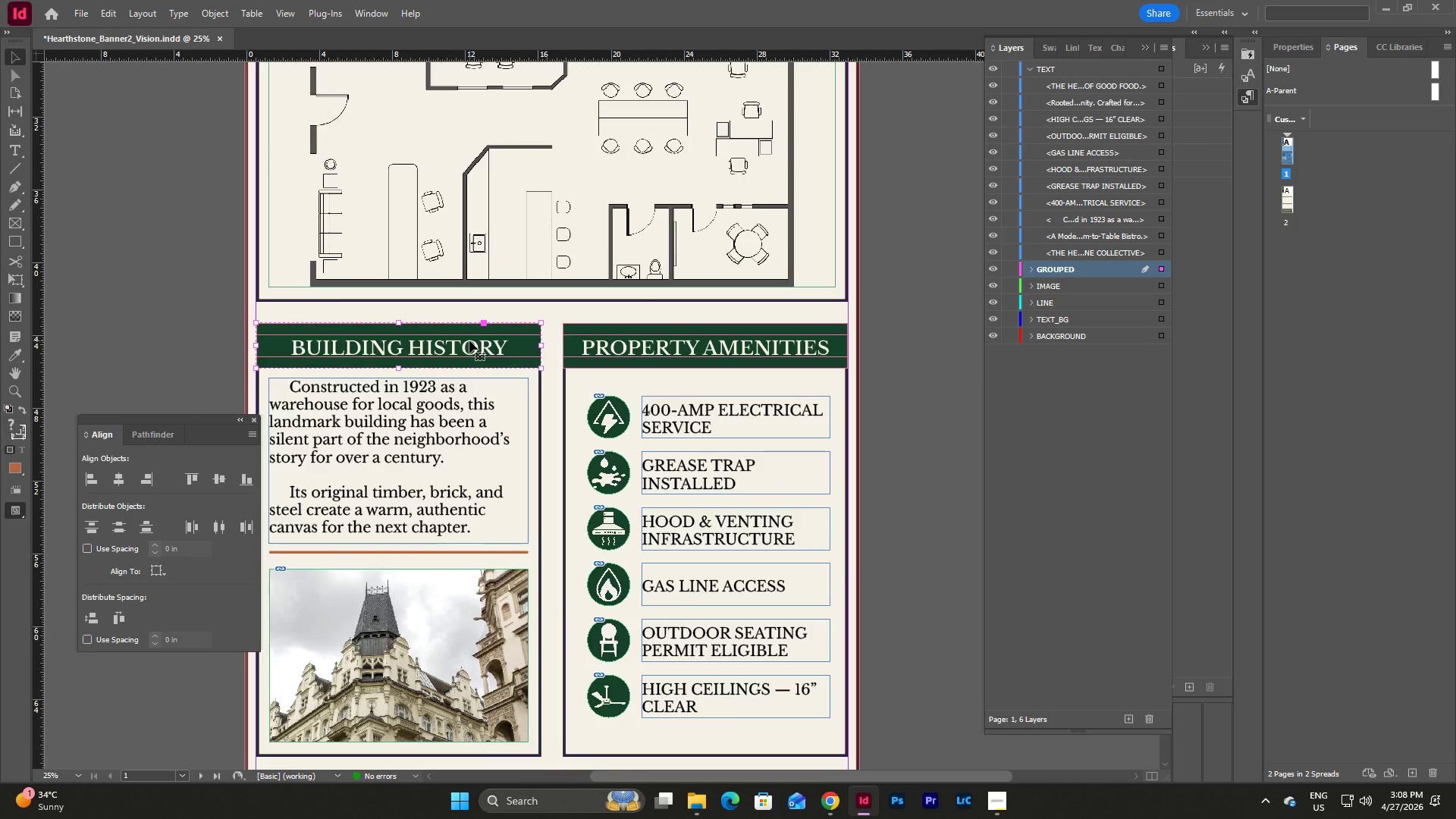 
key(Control+C)
 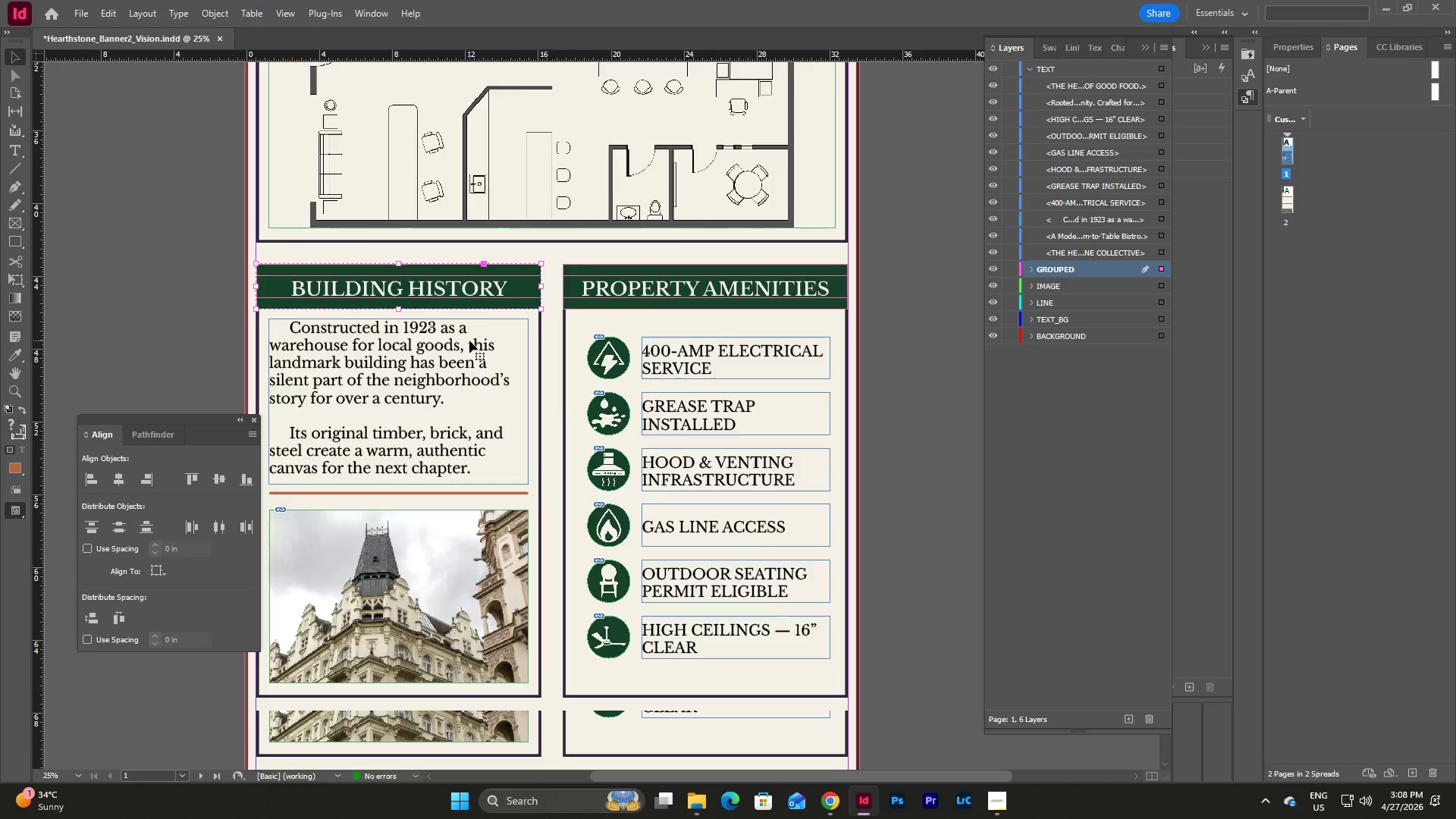 
scroll: coordinate [469, 340], scroll_direction: down, amount: 21.0
 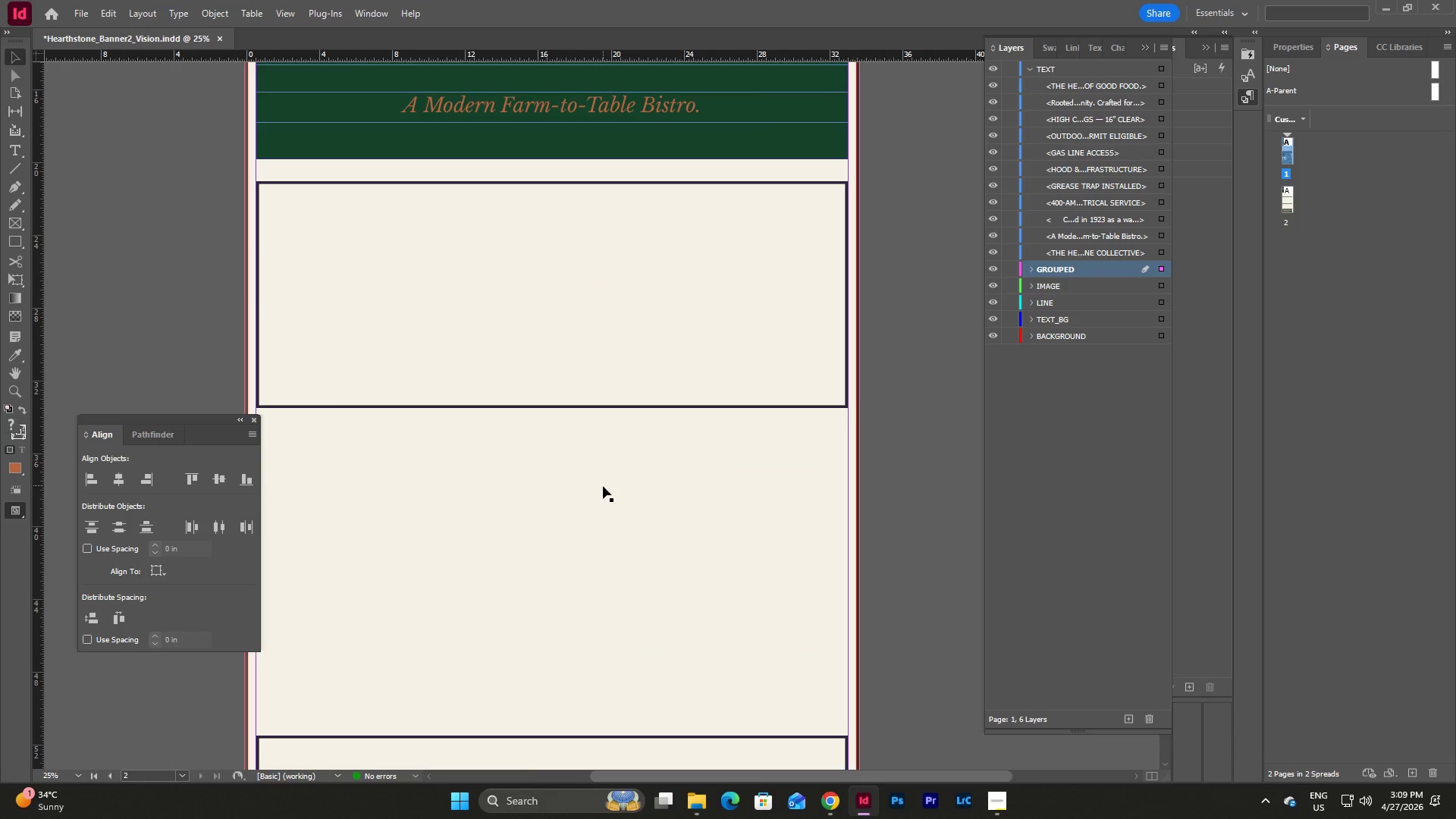 
left_click([603, 486])
 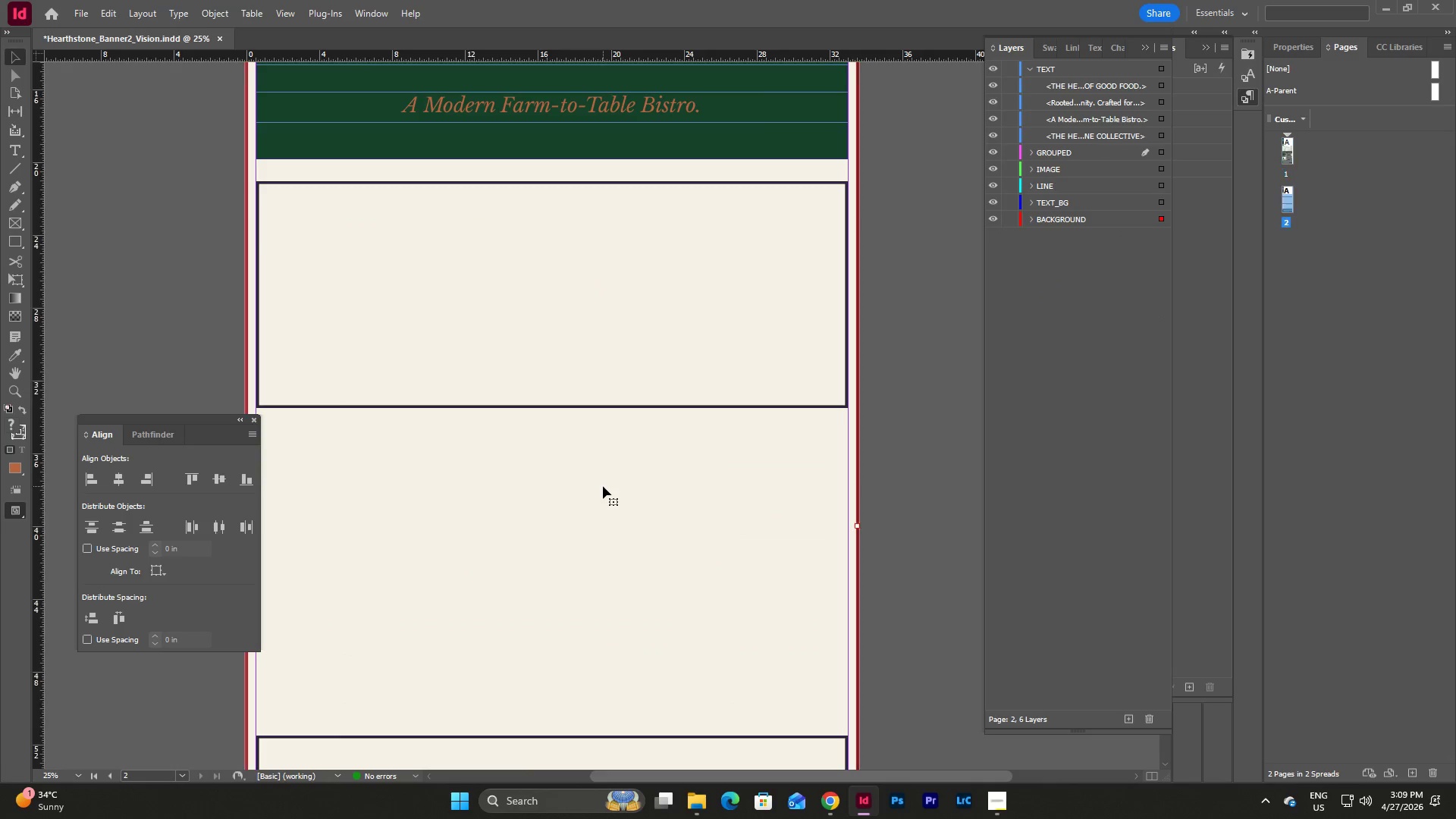 
key(Control+V)
 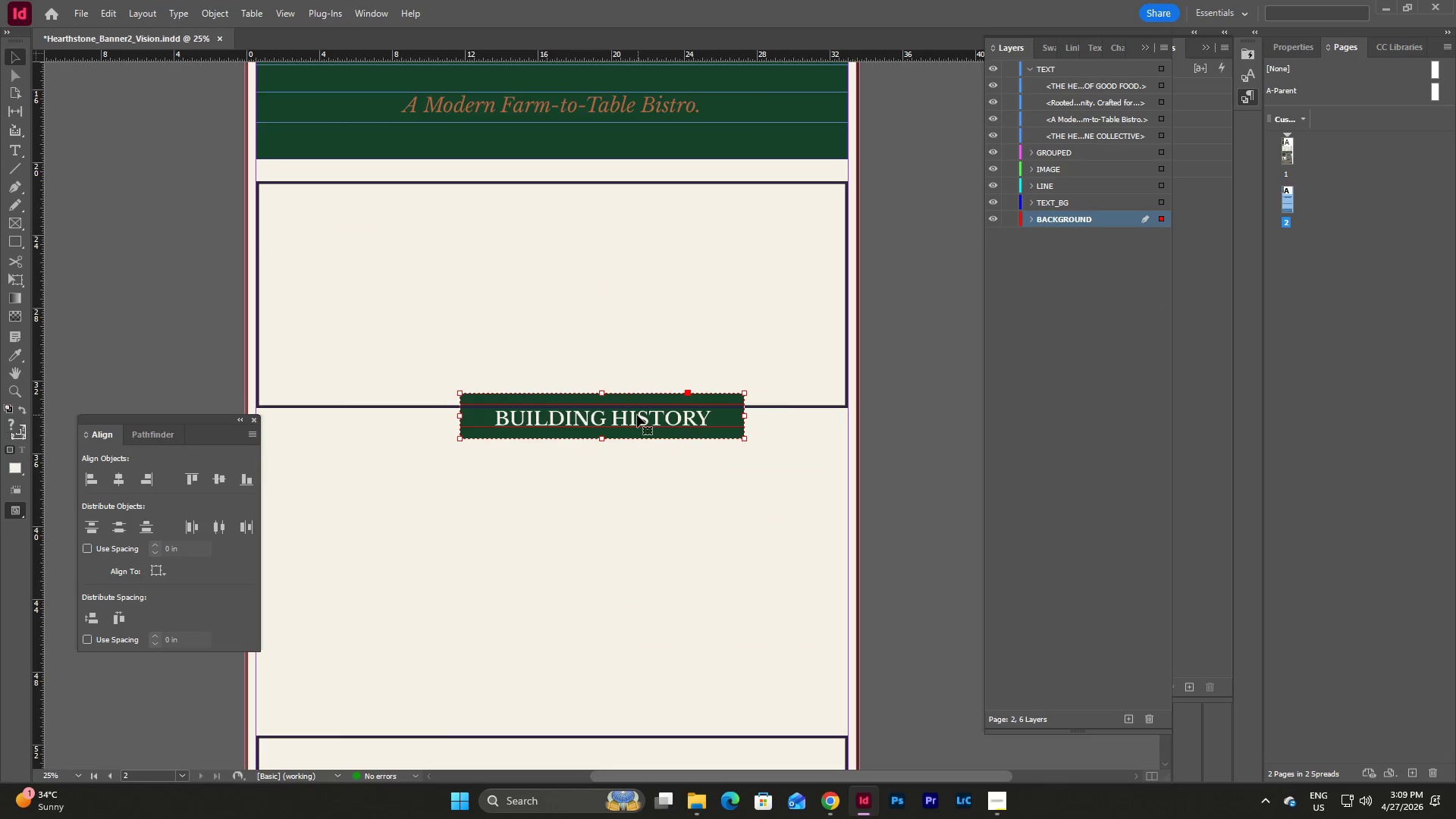 
left_click_drag(start_coordinate=[636, 416], to_coordinate=[601, 325])
 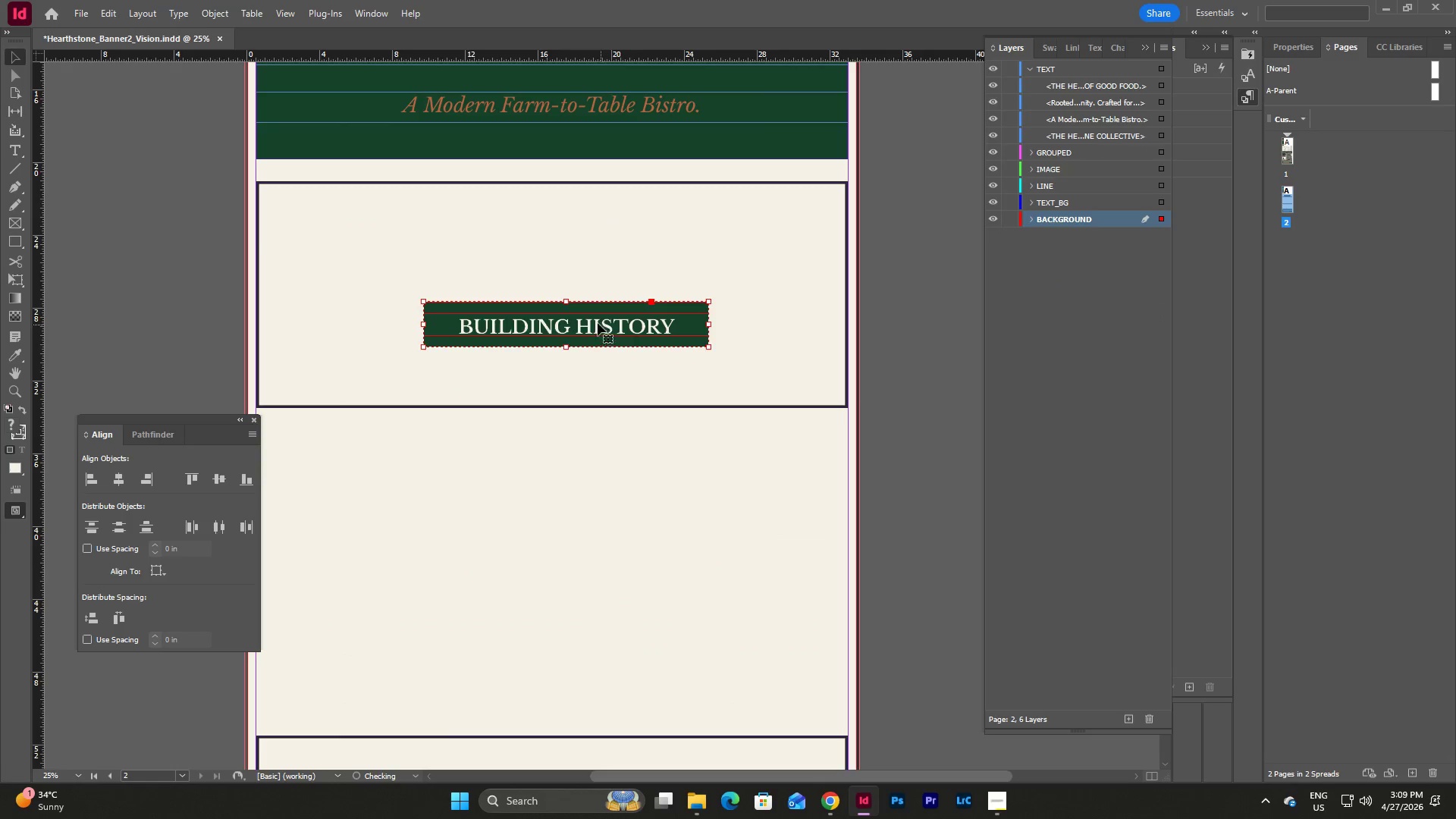 
left_click_drag(start_coordinate=[595, 323], to_coordinate=[582, 324])
 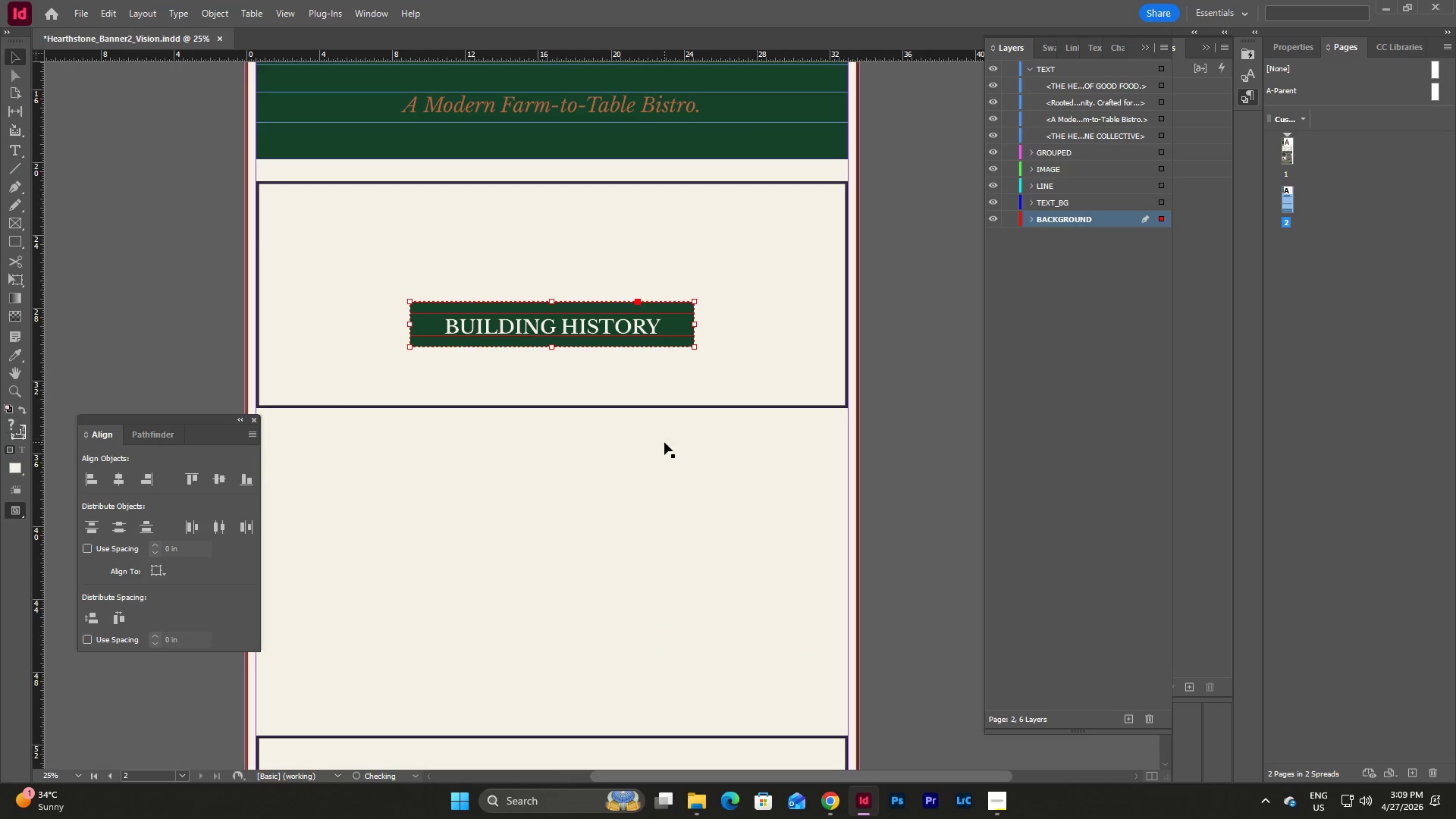 
left_click([664, 442])
 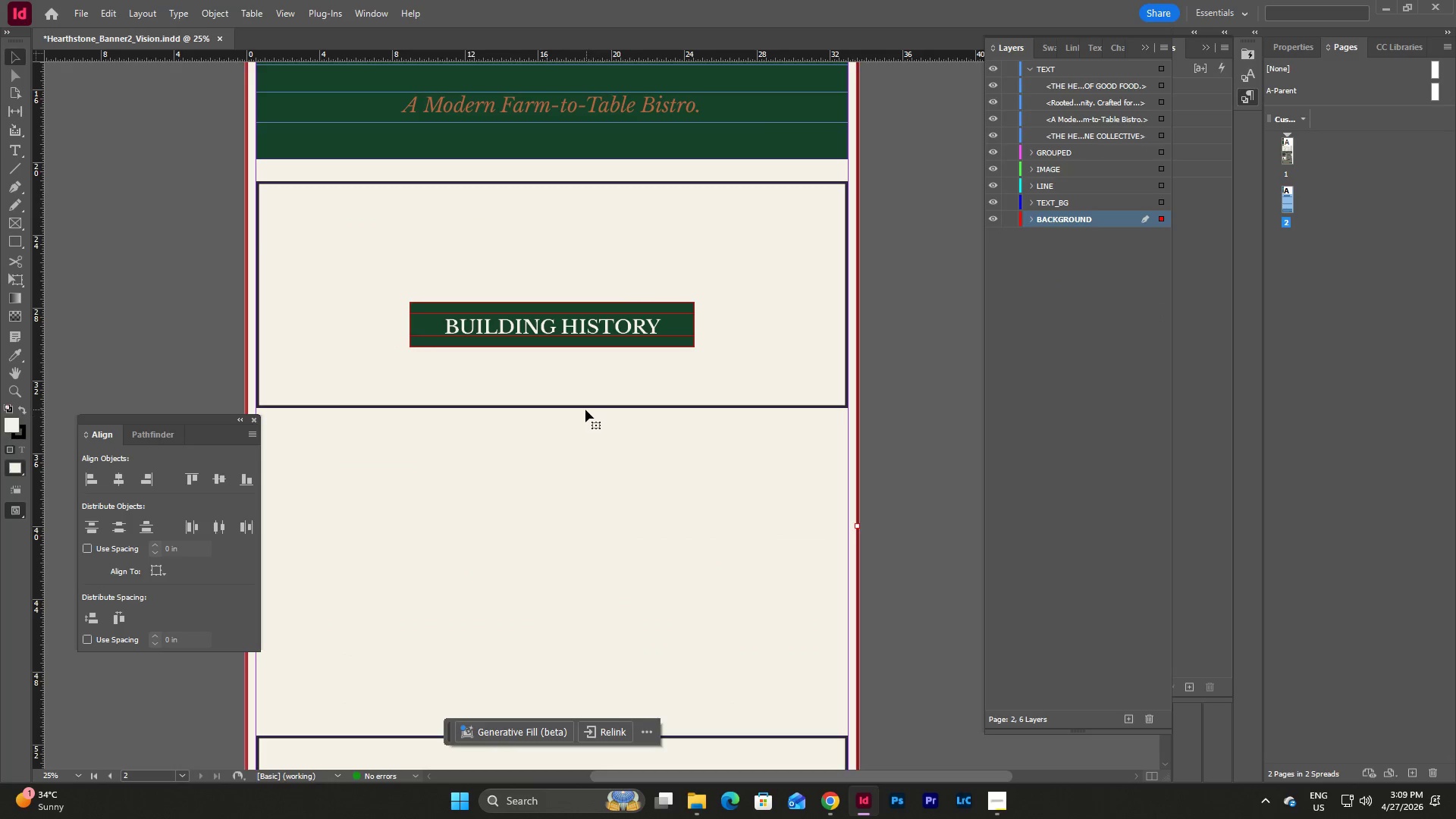 
left_click([585, 410])
 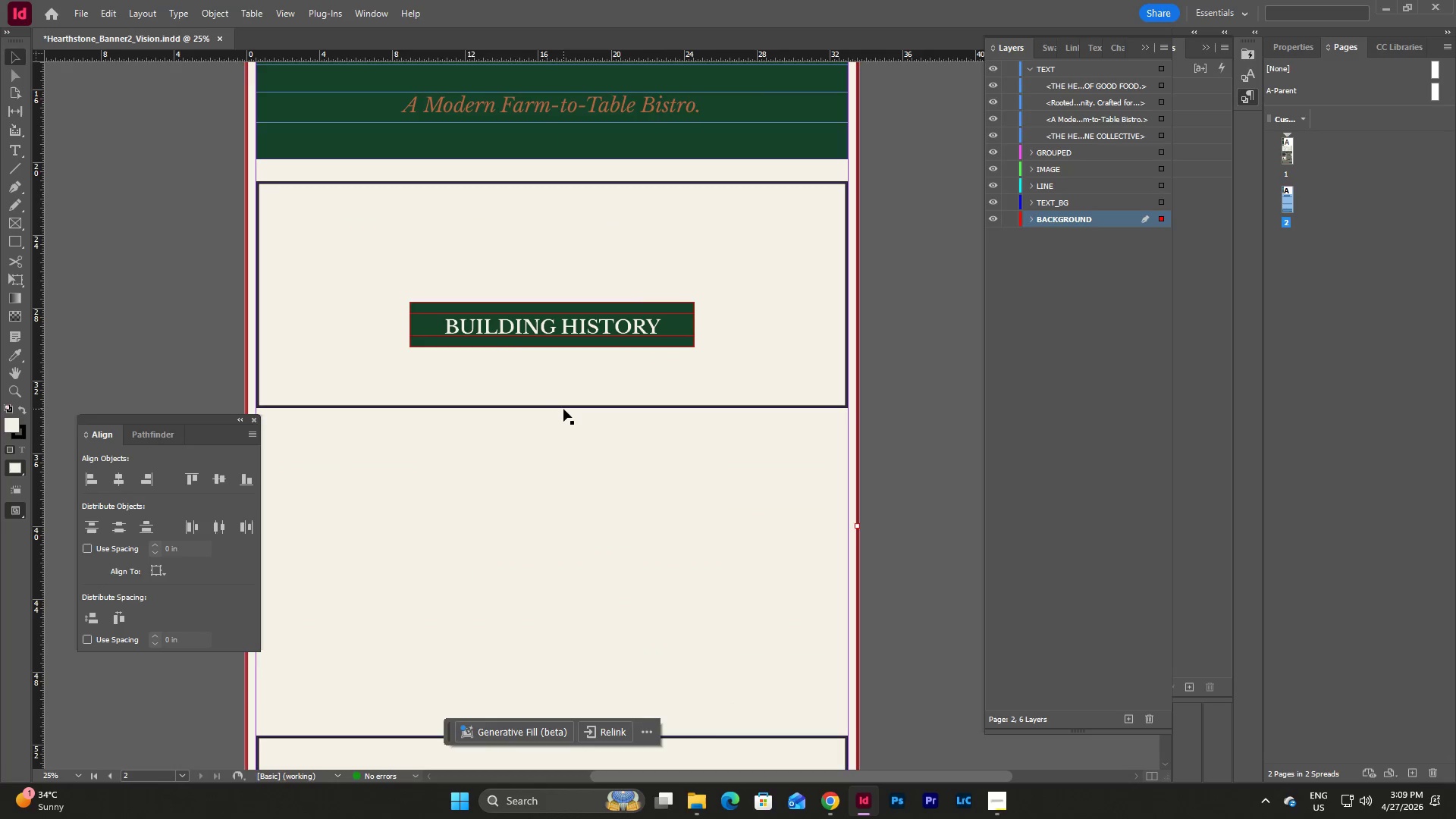 
left_click([563, 409])
 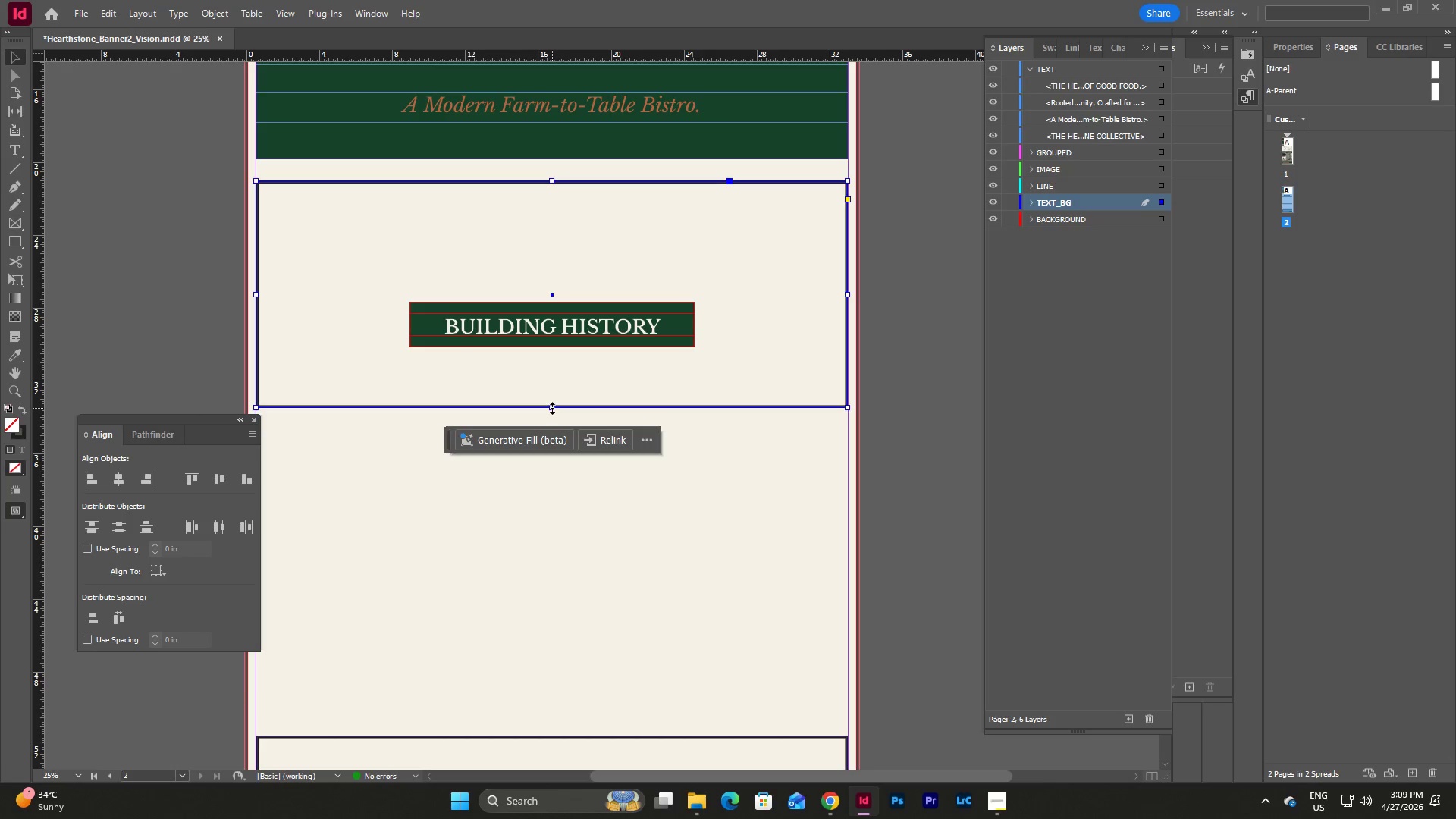 
left_click_drag(start_coordinate=[552, 408], to_coordinate=[552, 508])
 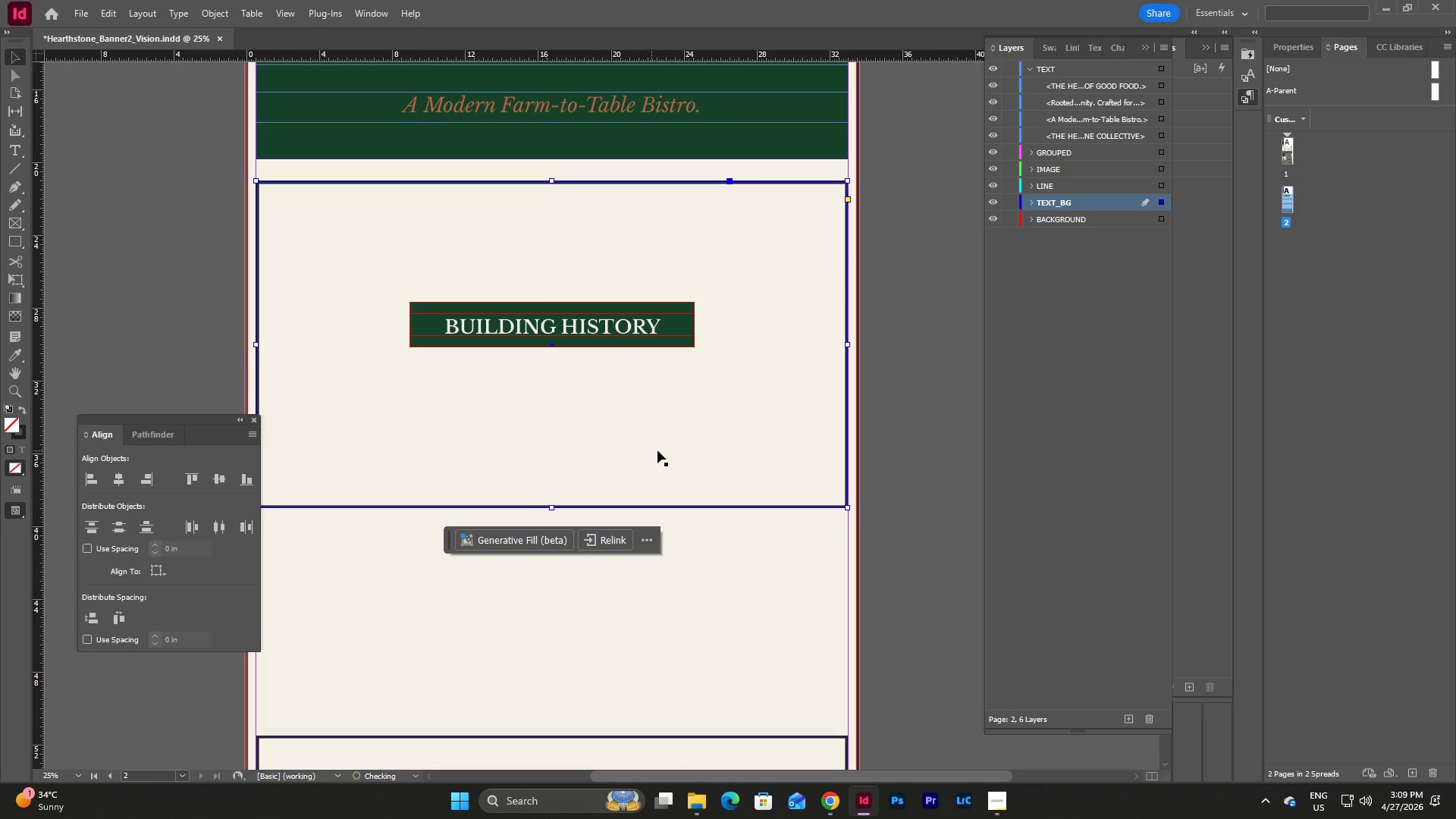 
scroll: coordinate [595, 469], scroll_direction: down, amount: 6.0
 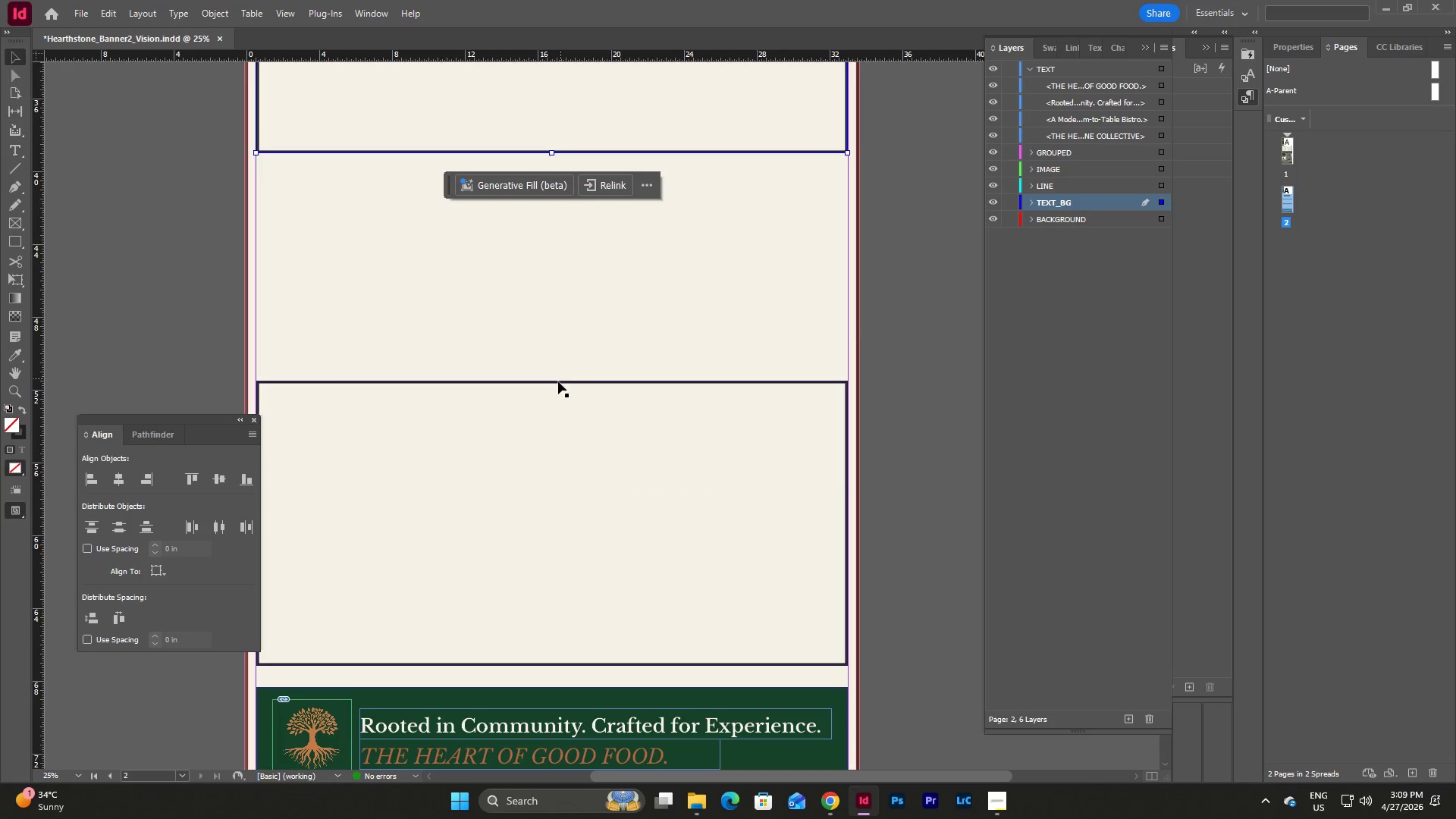 
left_click([557, 382])
 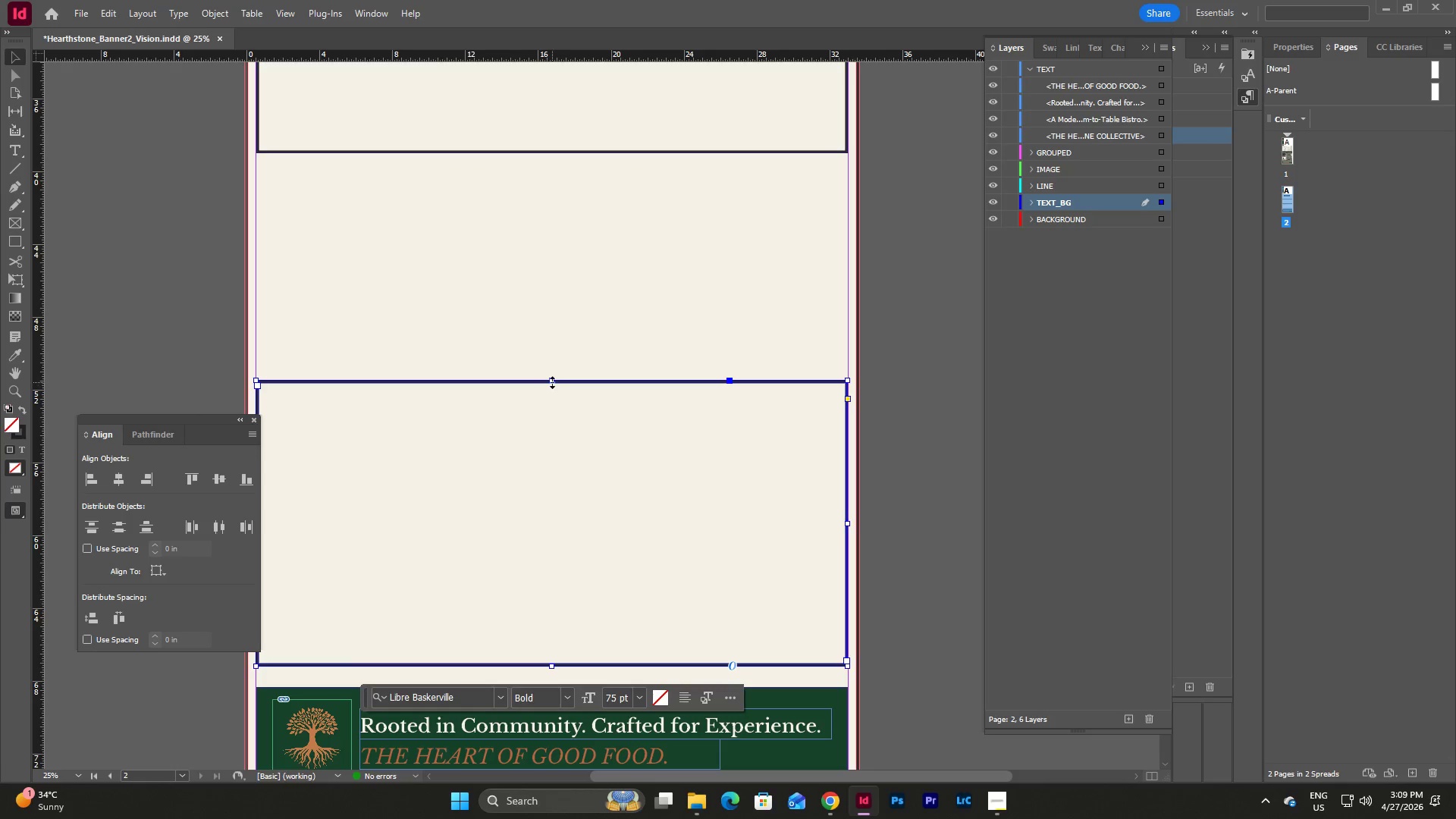 
left_click_drag(start_coordinate=[552, 382], to_coordinate=[552, 422])
 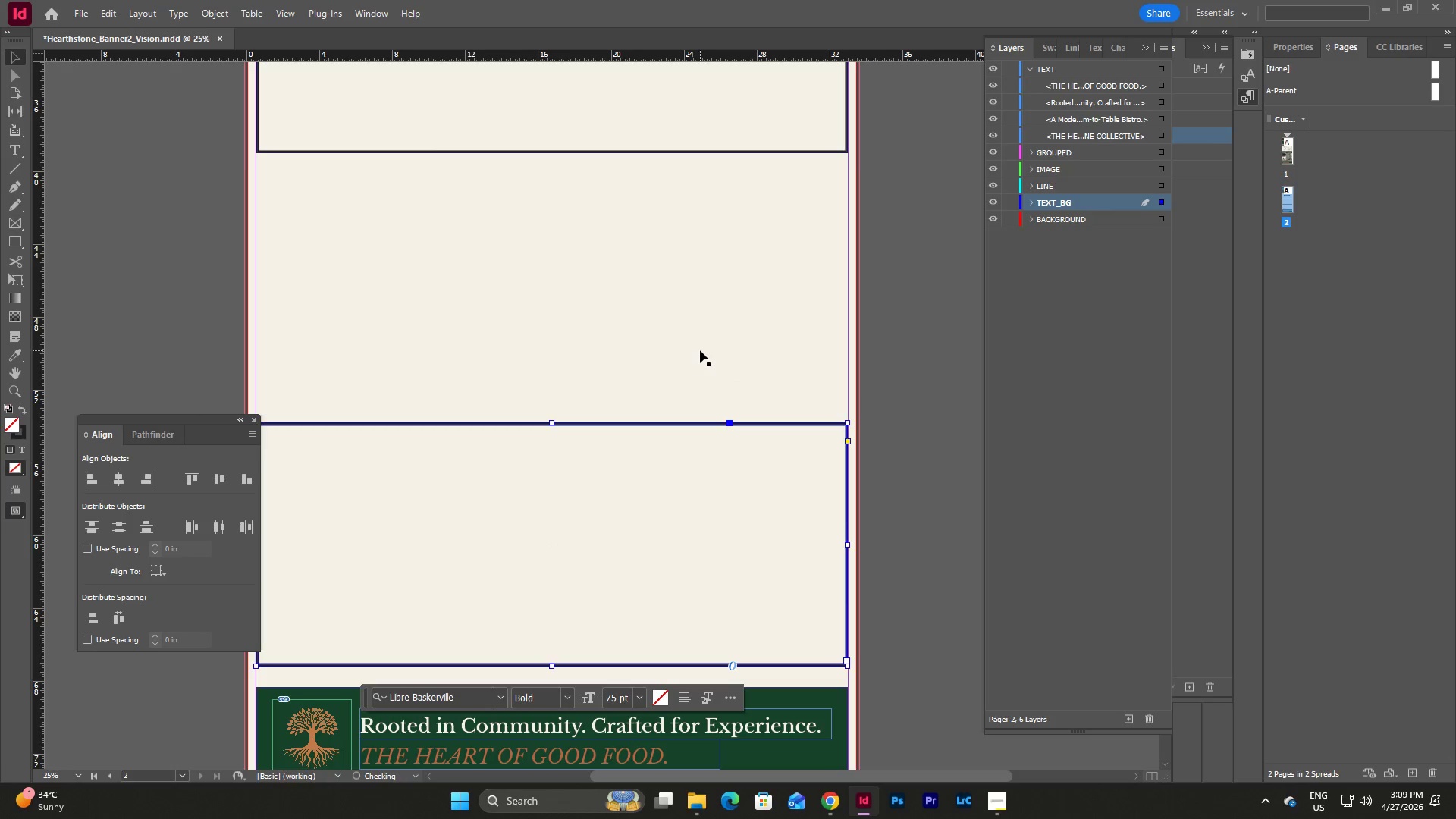 
left_click([700, 350])
 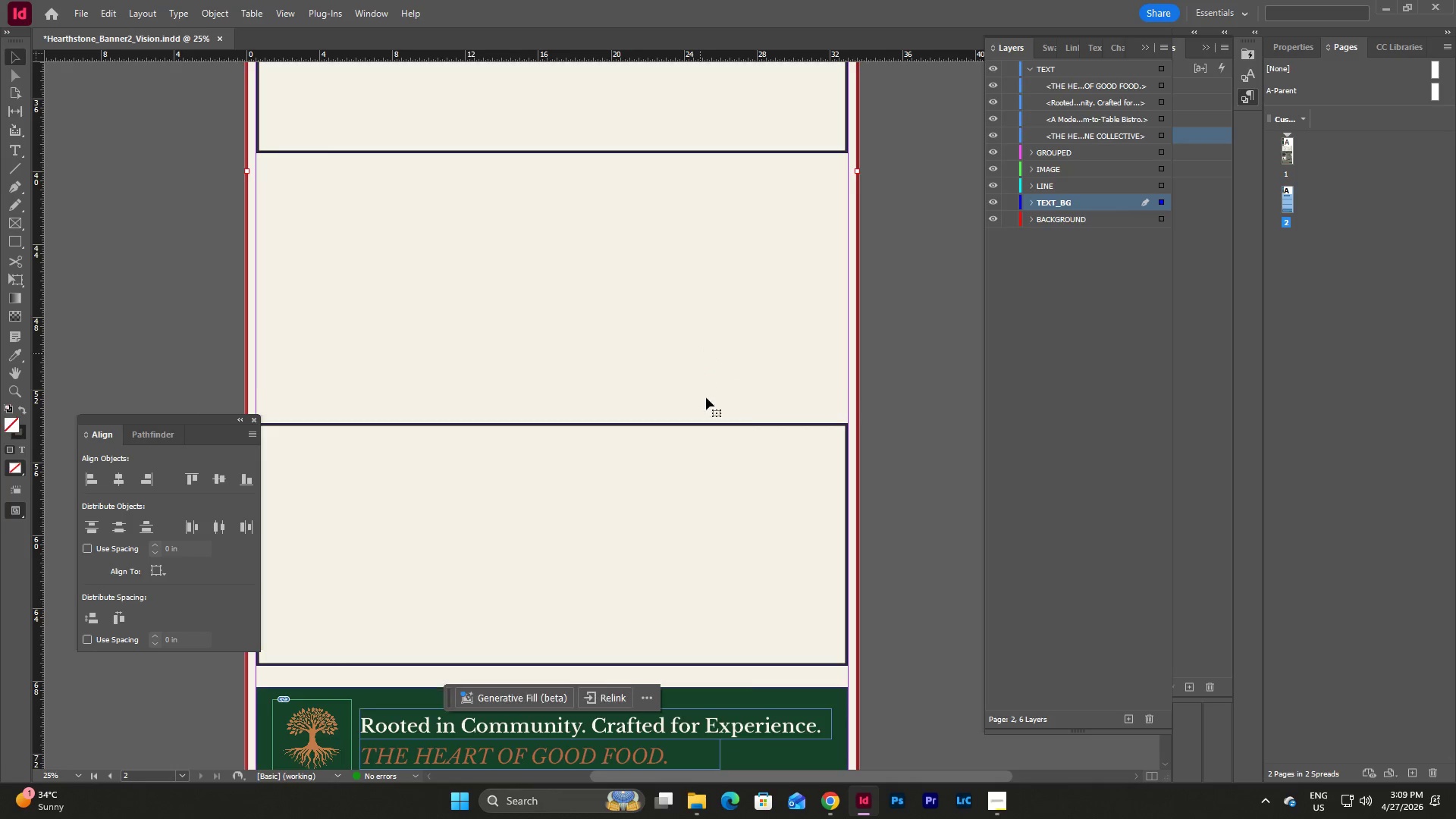 
scroll: coordinate [707, 400], scroll_direction: up, amount: 8.0
 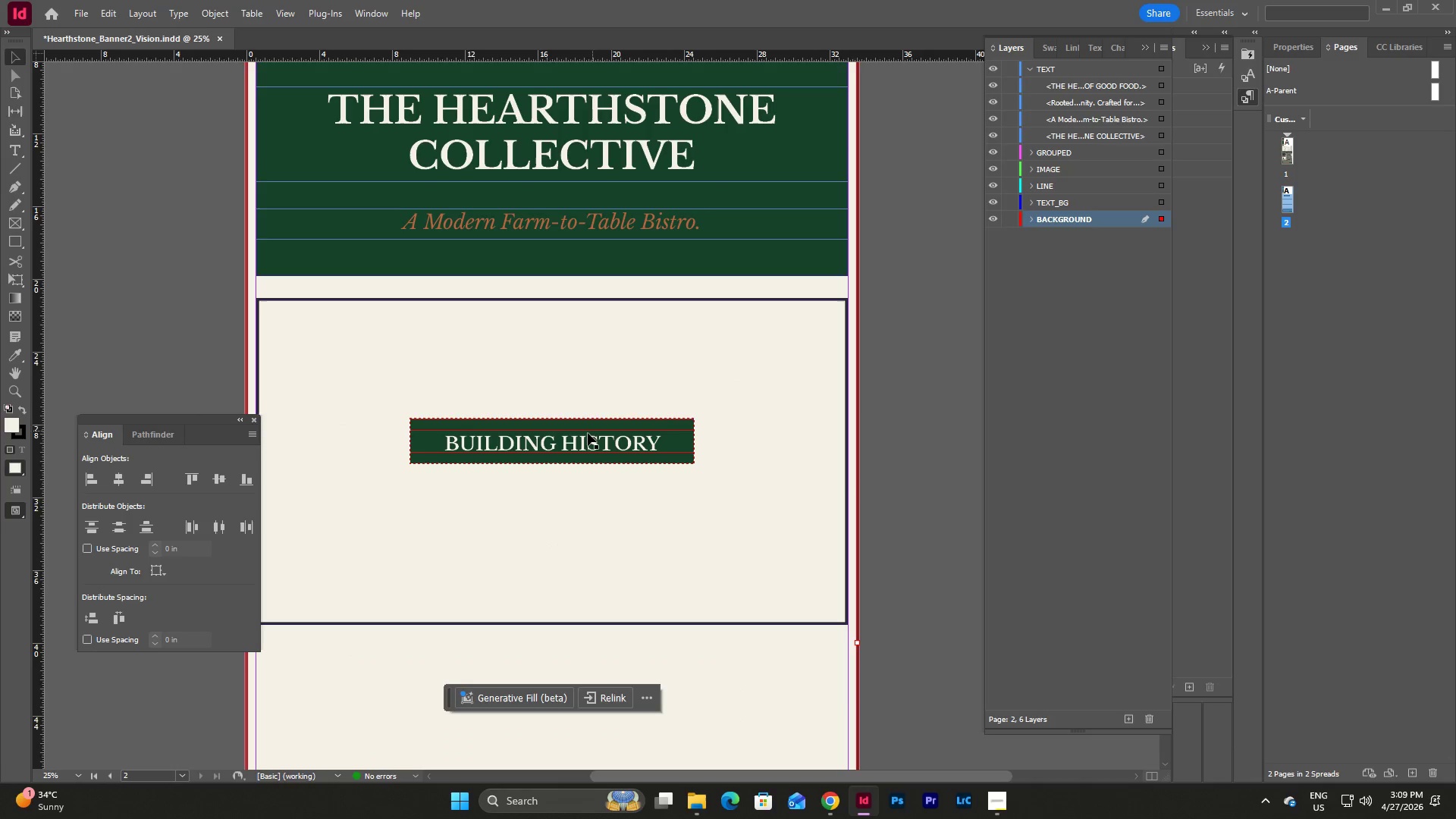 
left_click([582, 436])
 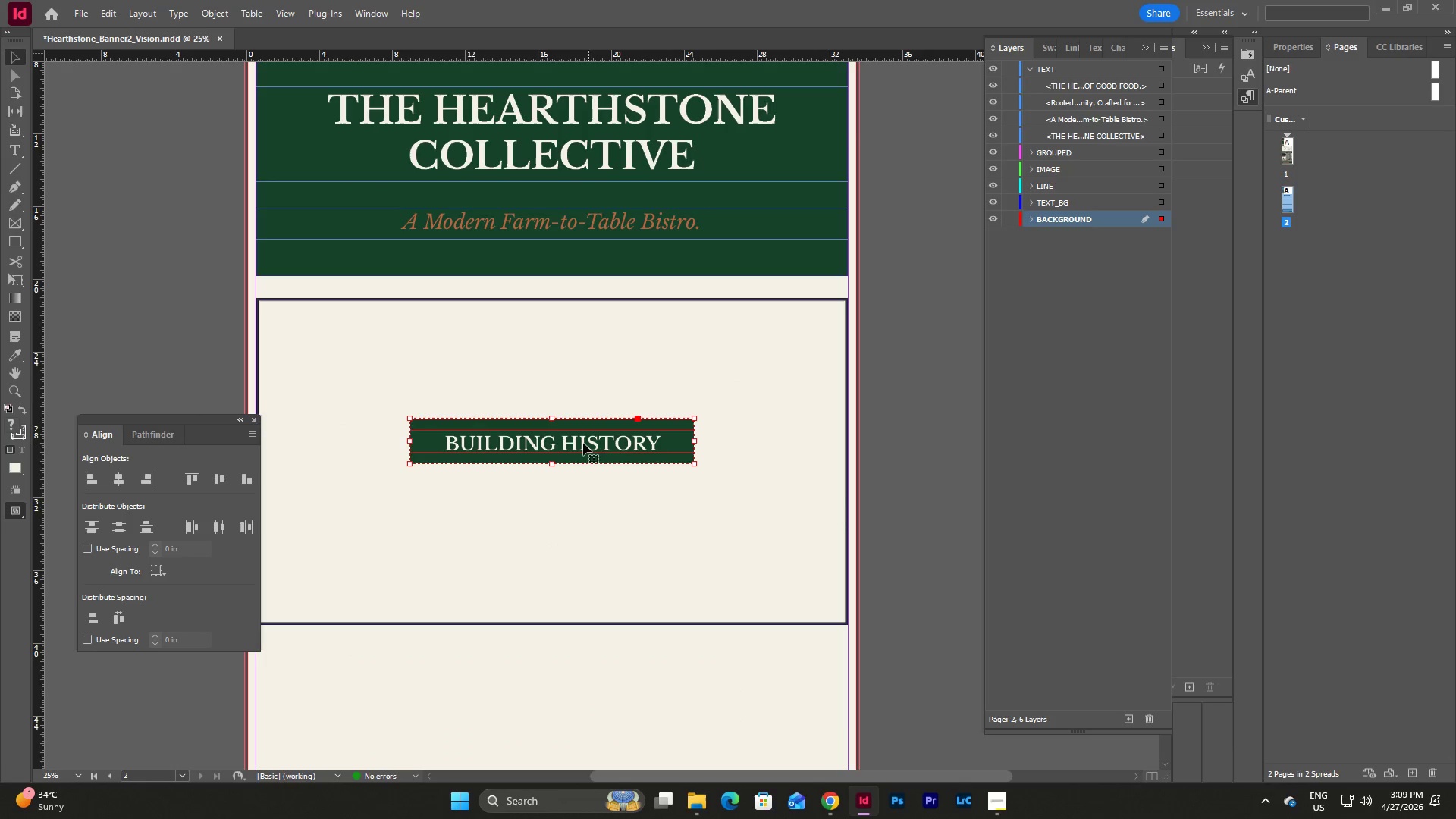 
left_click_drag(start_coordinate=[571, 441], to_coordinate=[573, 463])
 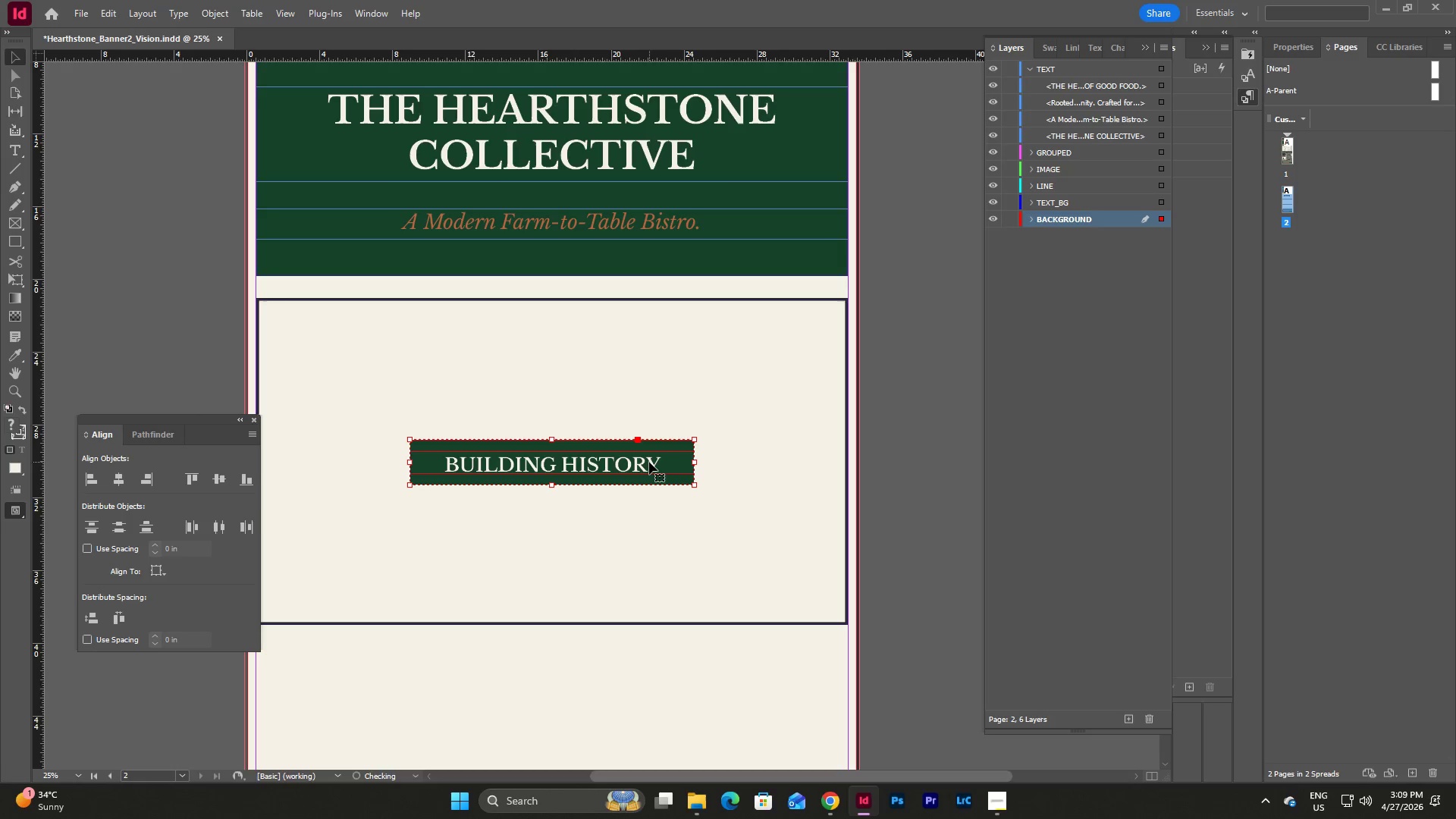 
double_click([649, 462])
 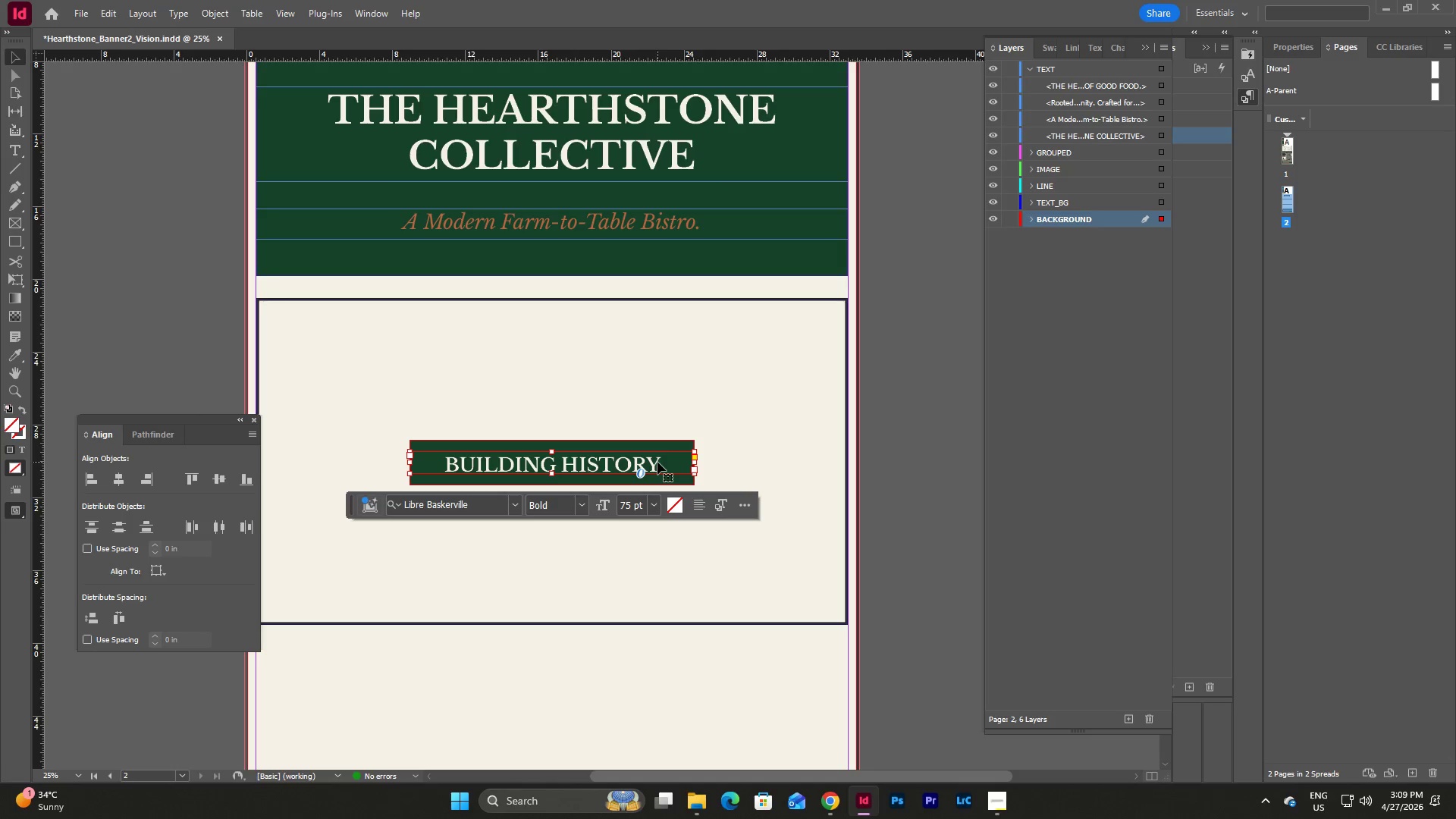 
double_click([657, 462])
 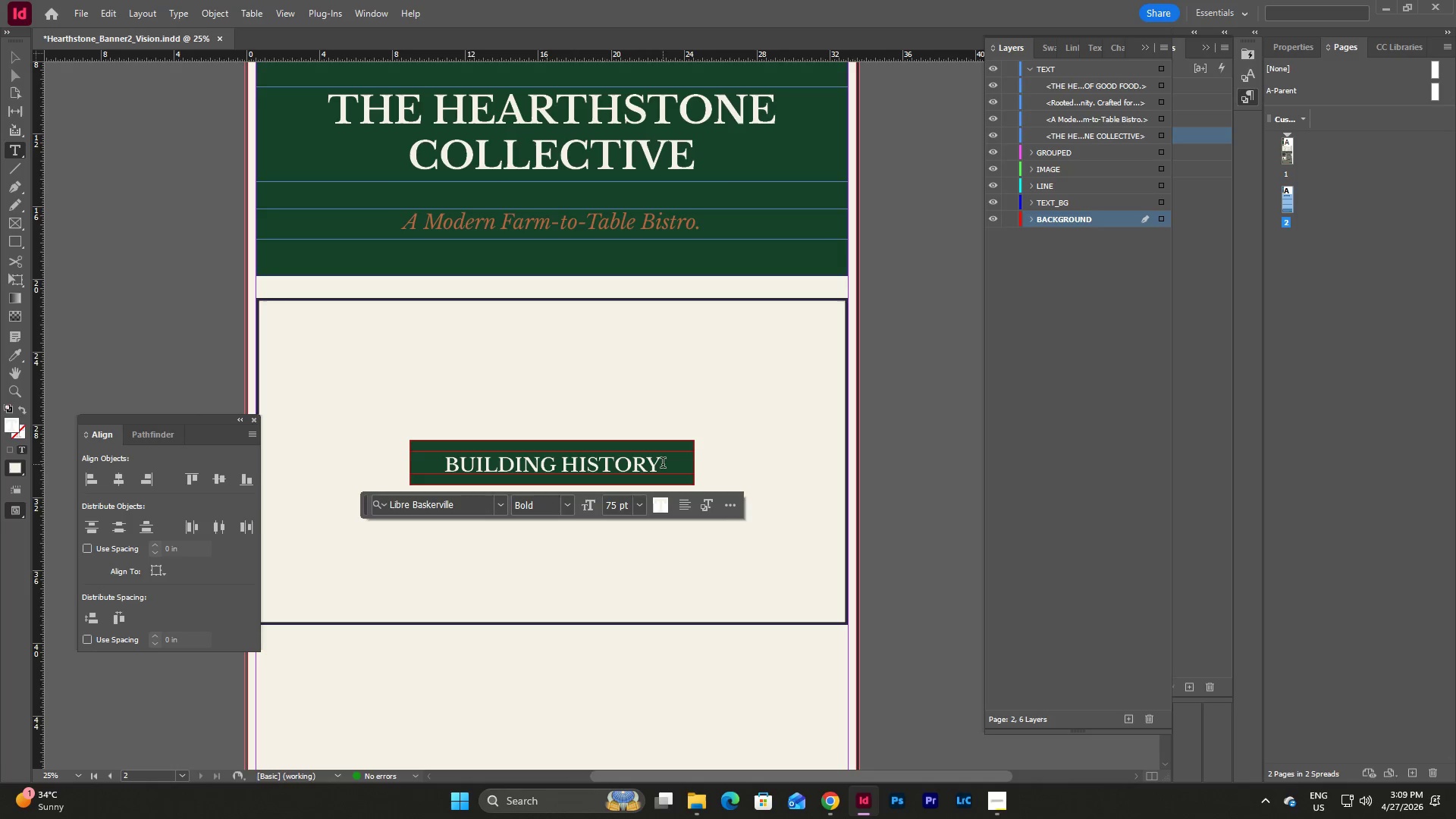 
left_click_drag(start_coordinate=[663, 464], to_coordinate=[425, 466])
 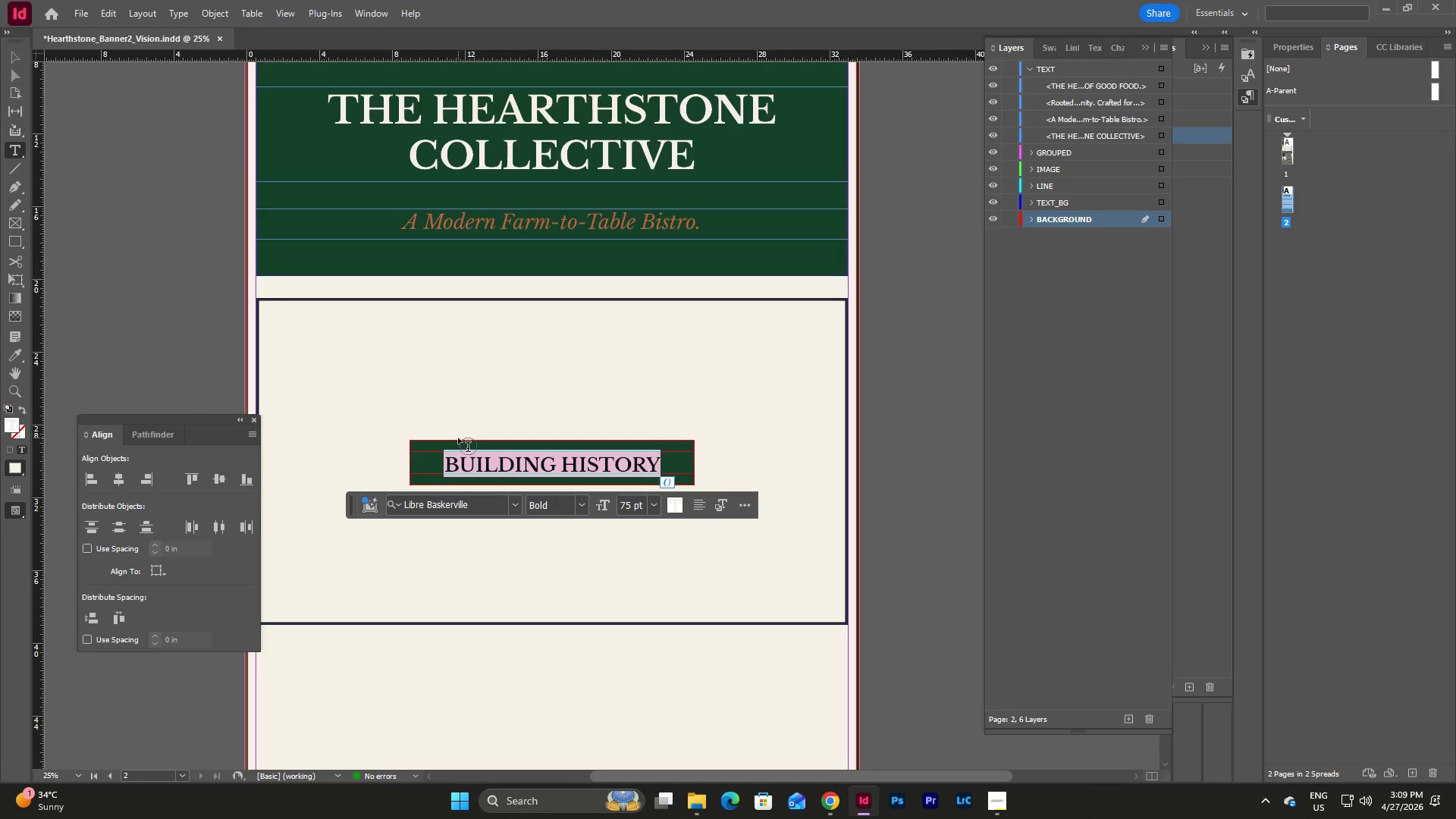 
type(HONEST FOOD.)
 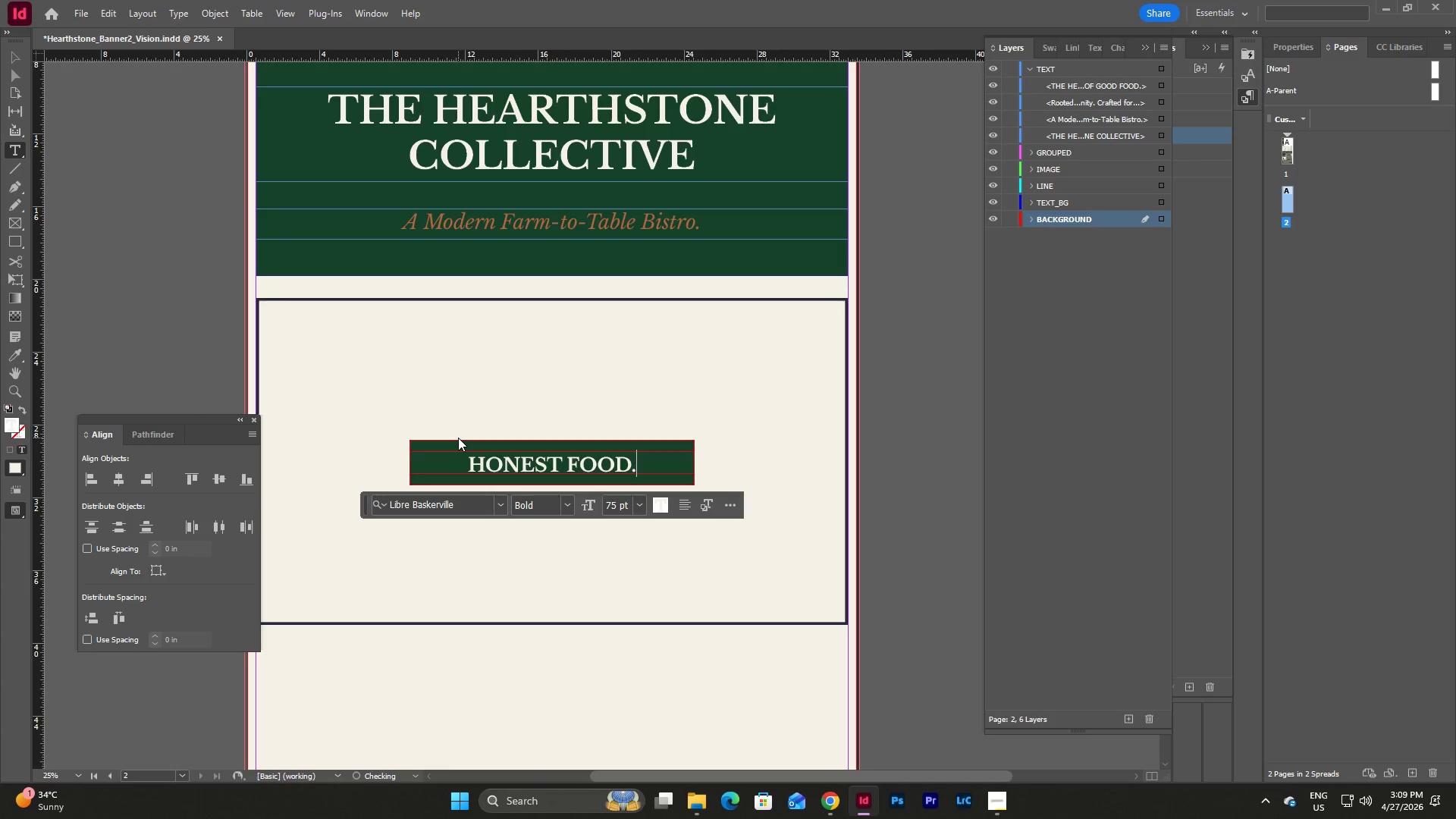 
key(Shift+Enter)
 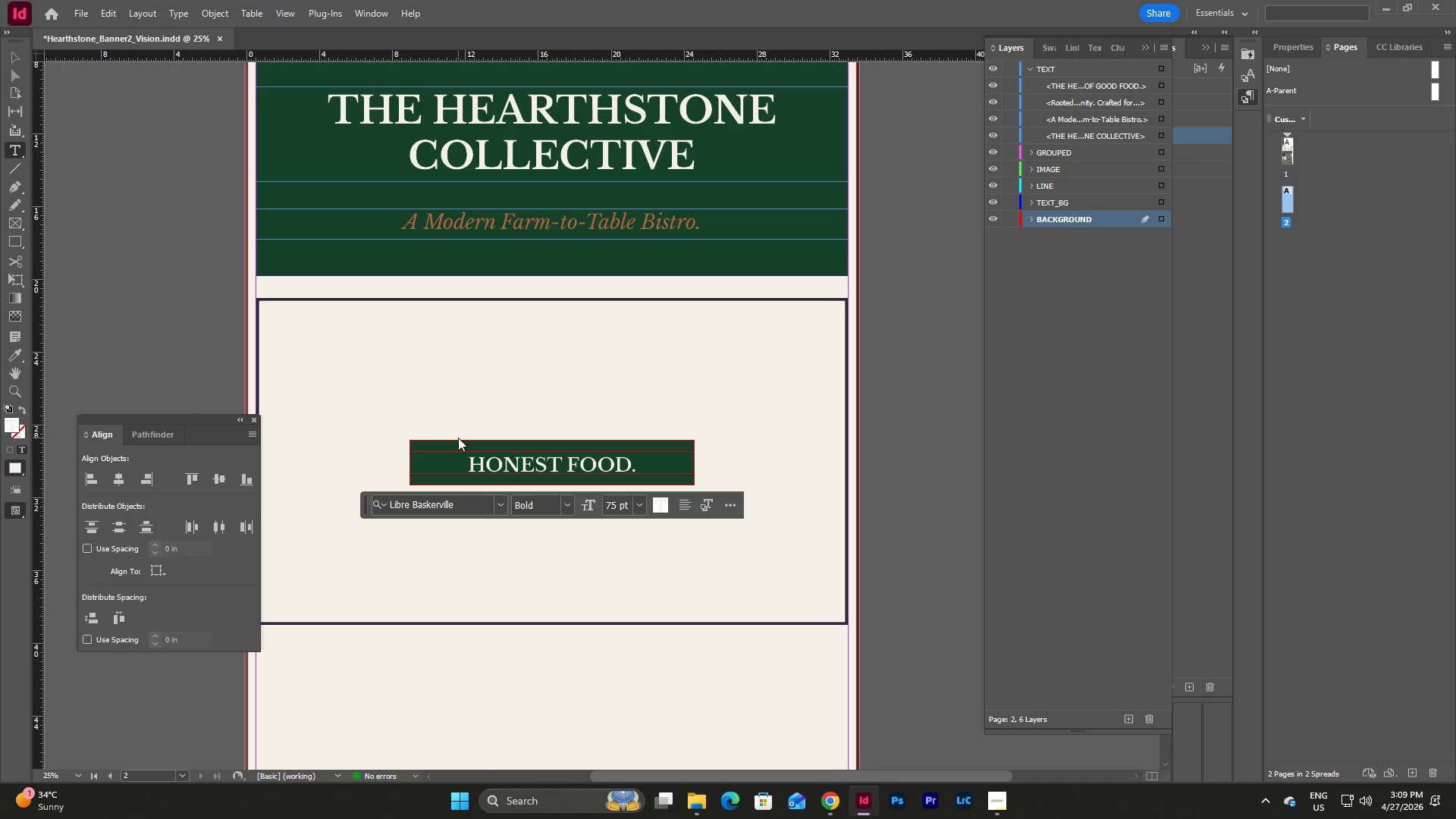 
type(LOCAL ROOTS.)
 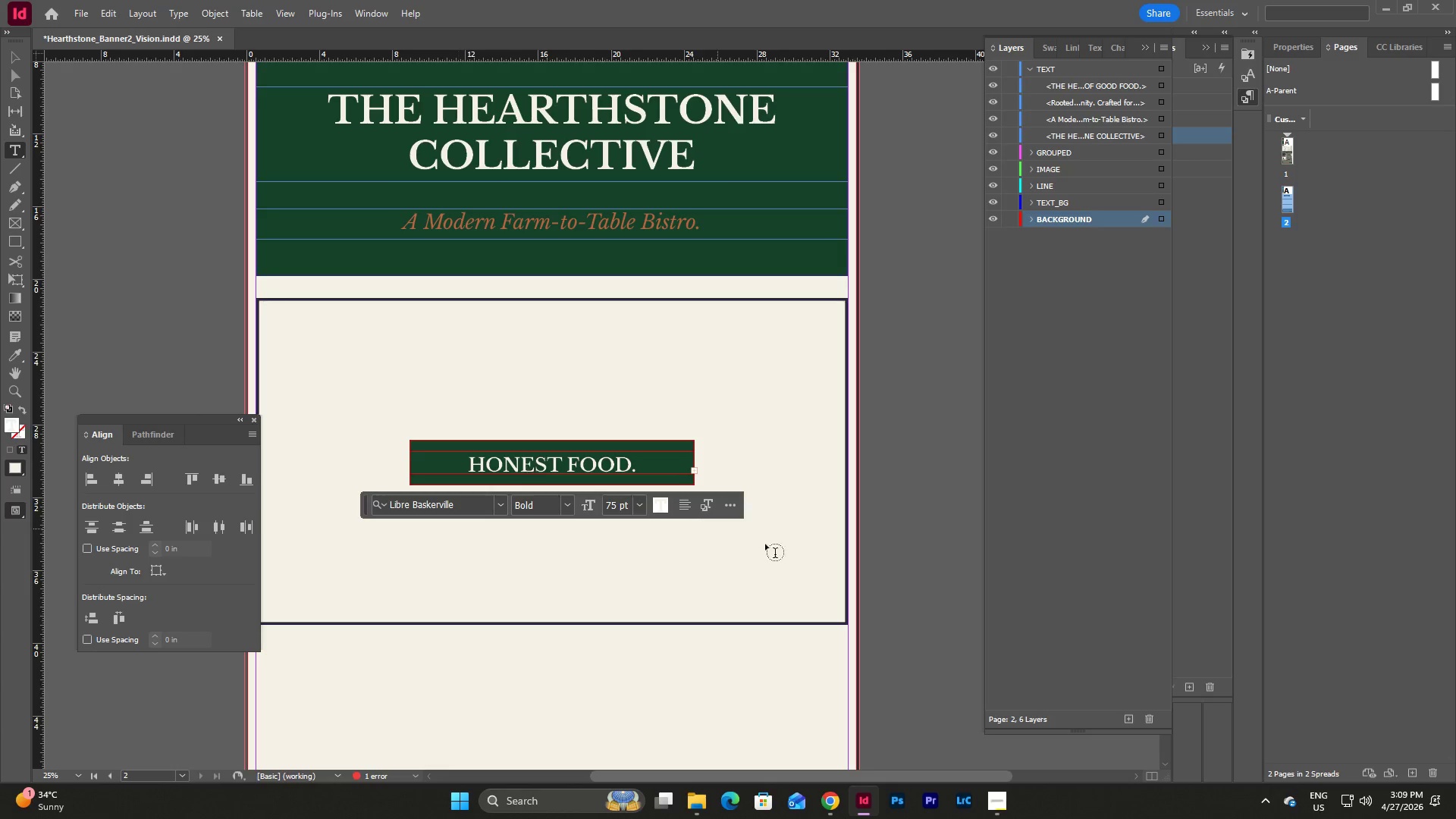 
left_click([776, 538])
 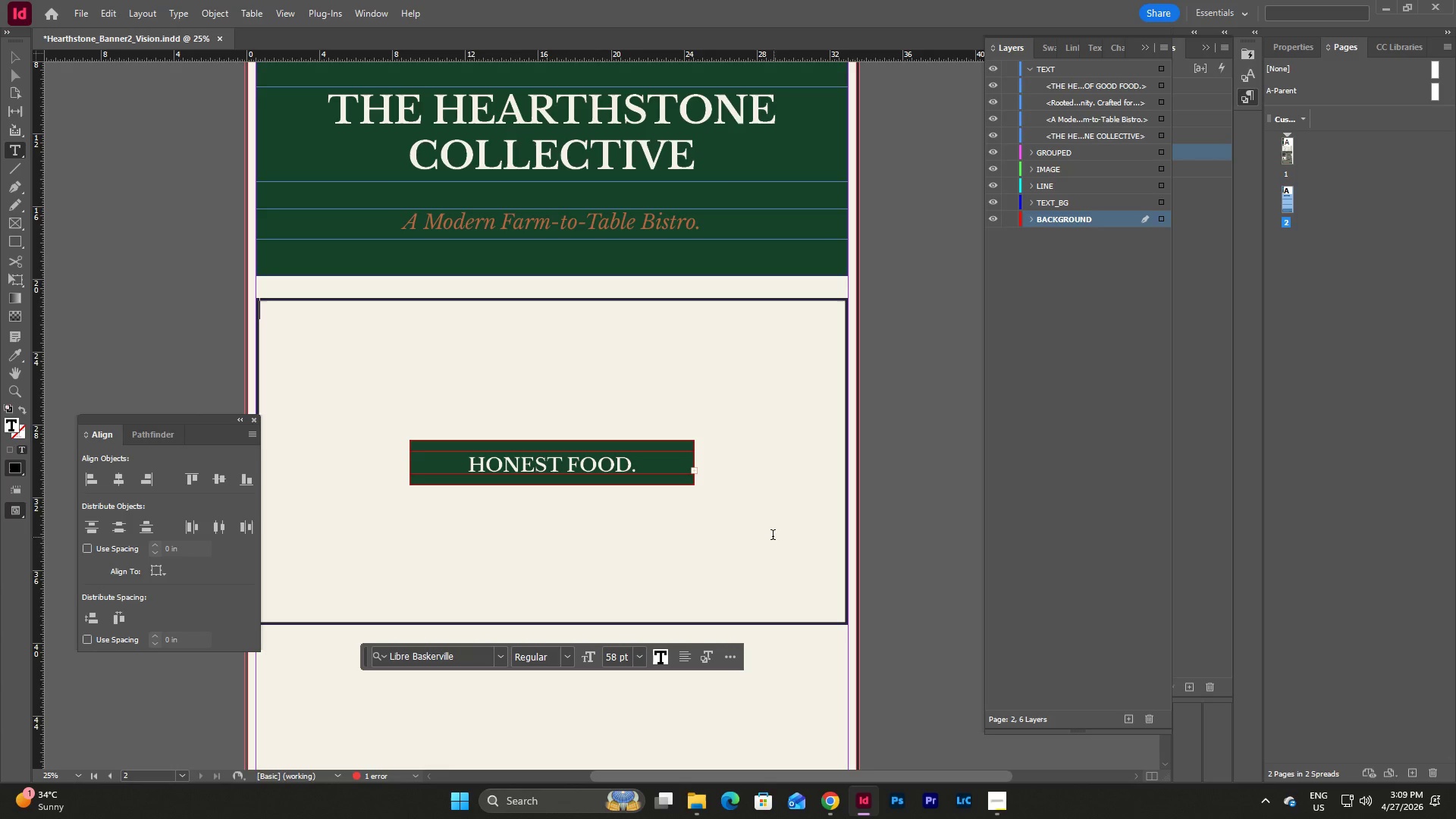 
key(Escape)
 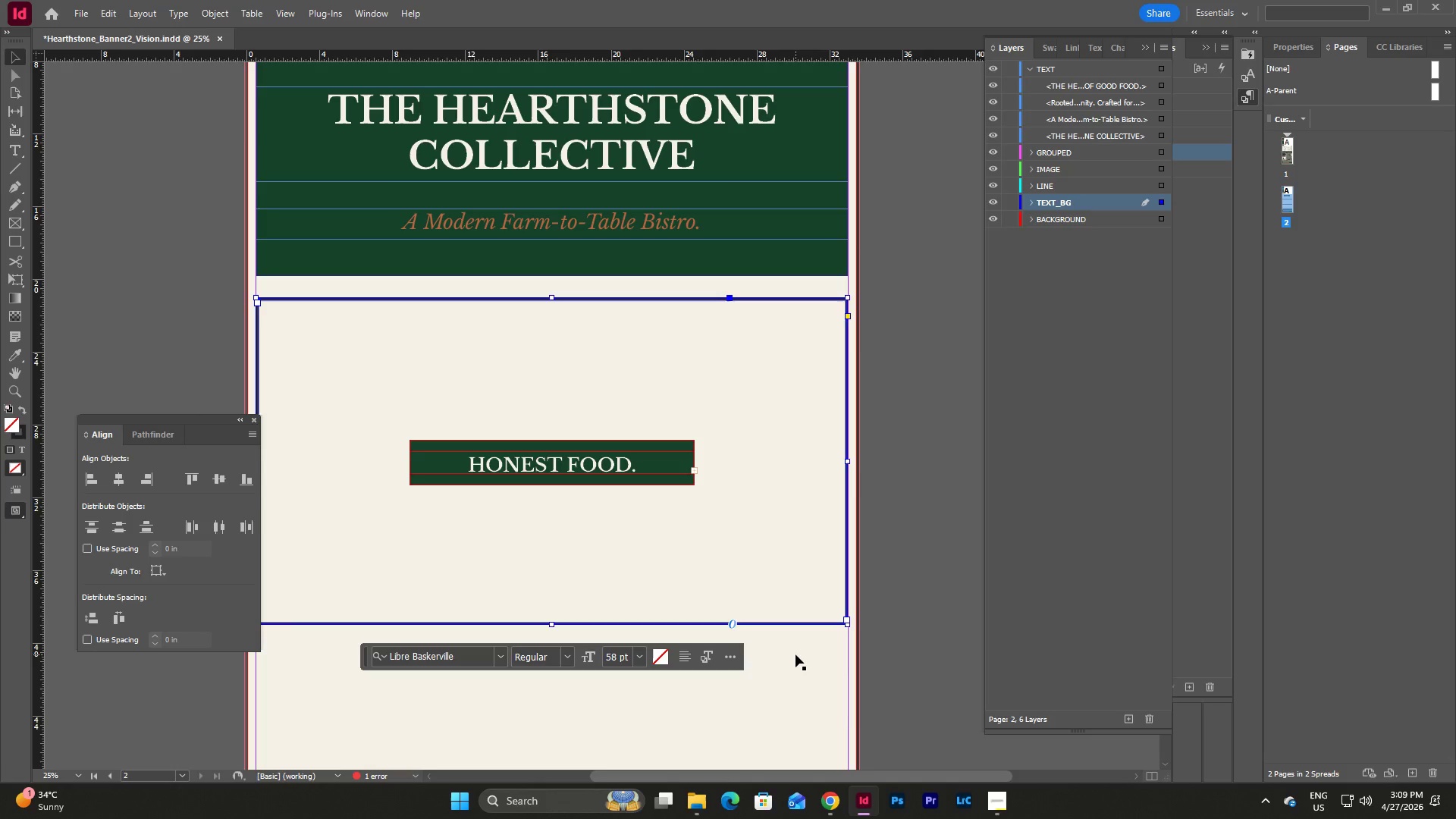 
key(Escape)
 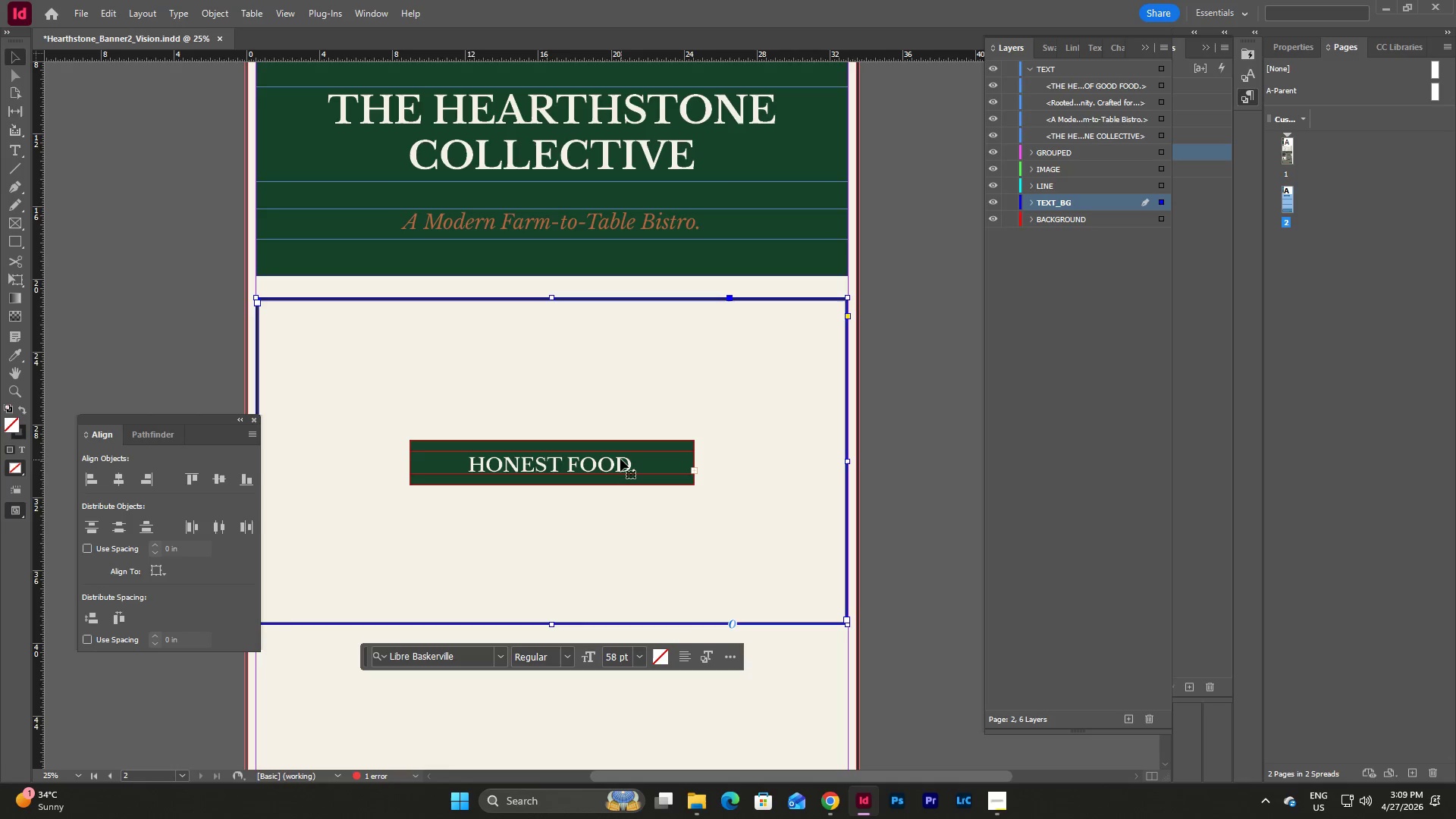 
left_click([620, 459])
 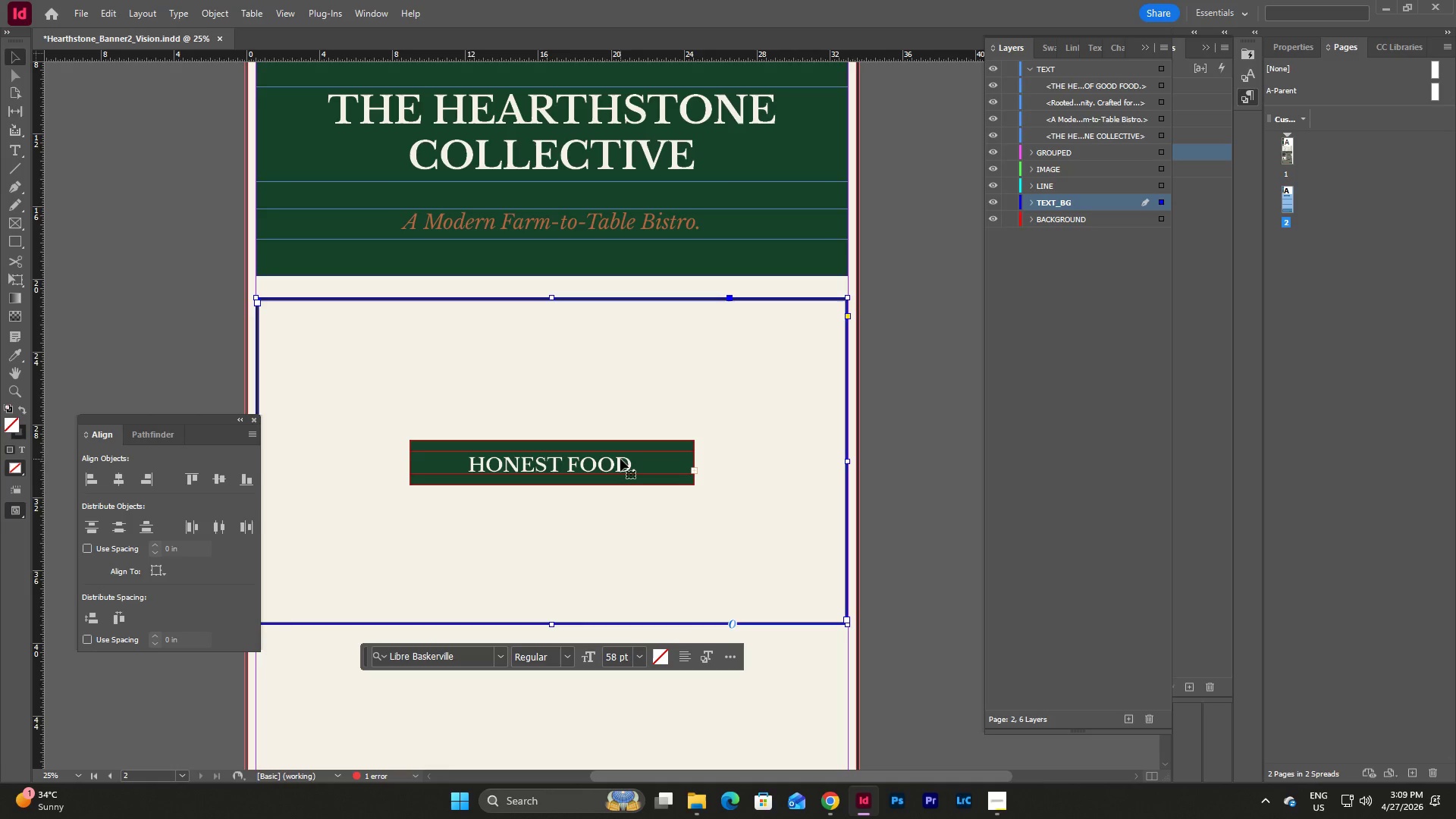 
key(Escape)
 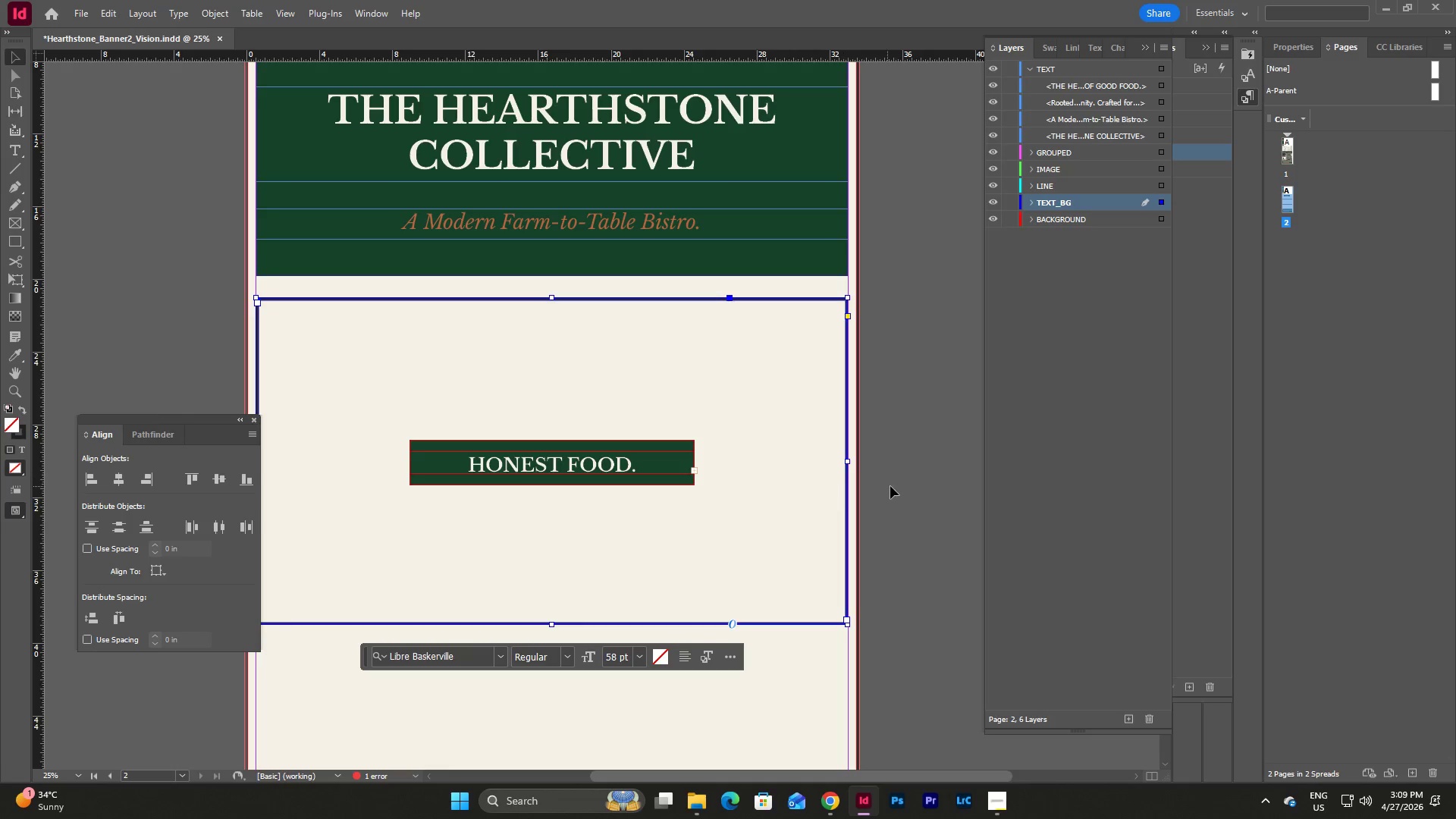 
left_click([890, 486])
 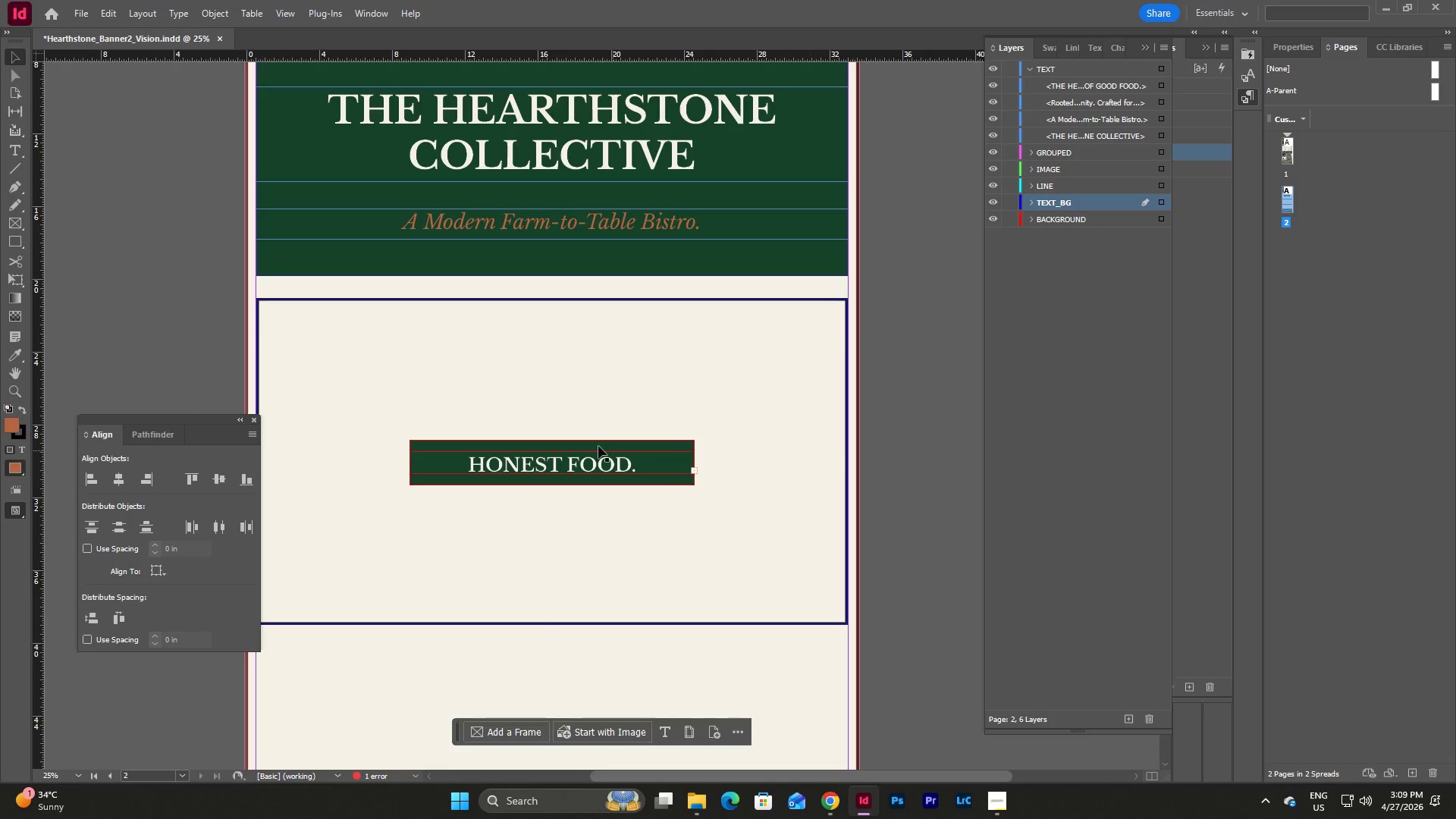 
left_click([598, 446])
 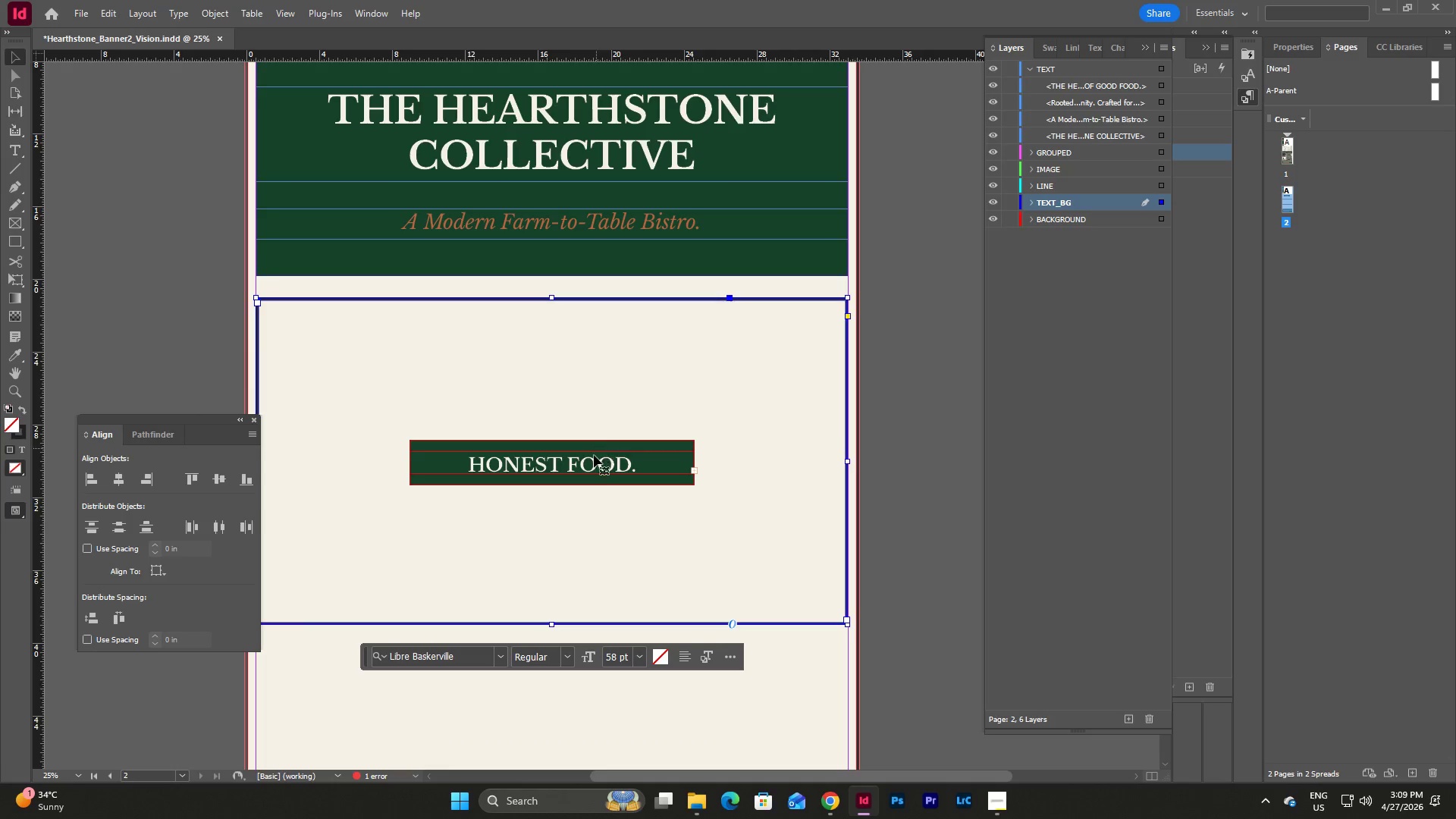 
left_click([591, 469])
 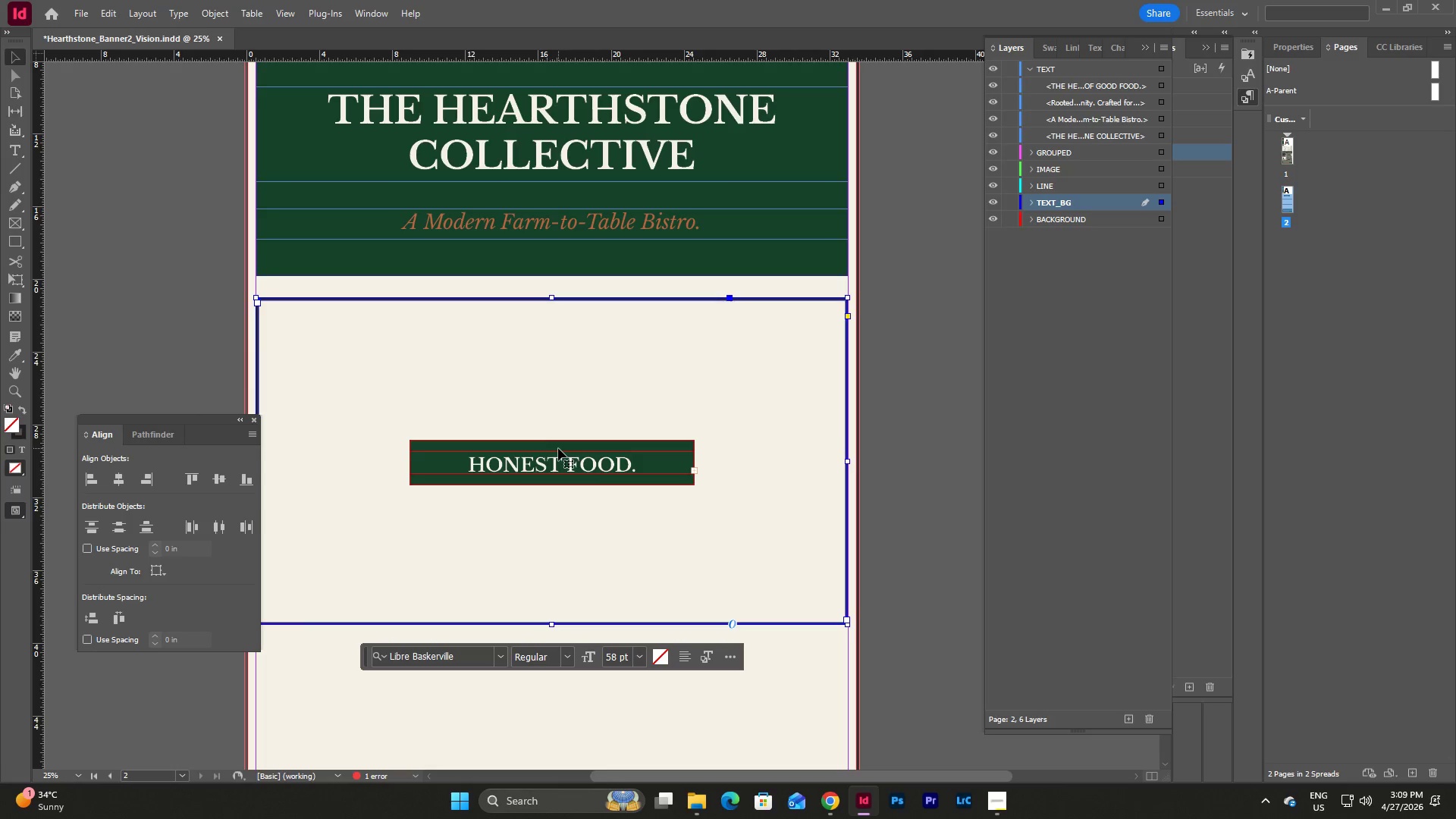 
double_click([563, 443])
 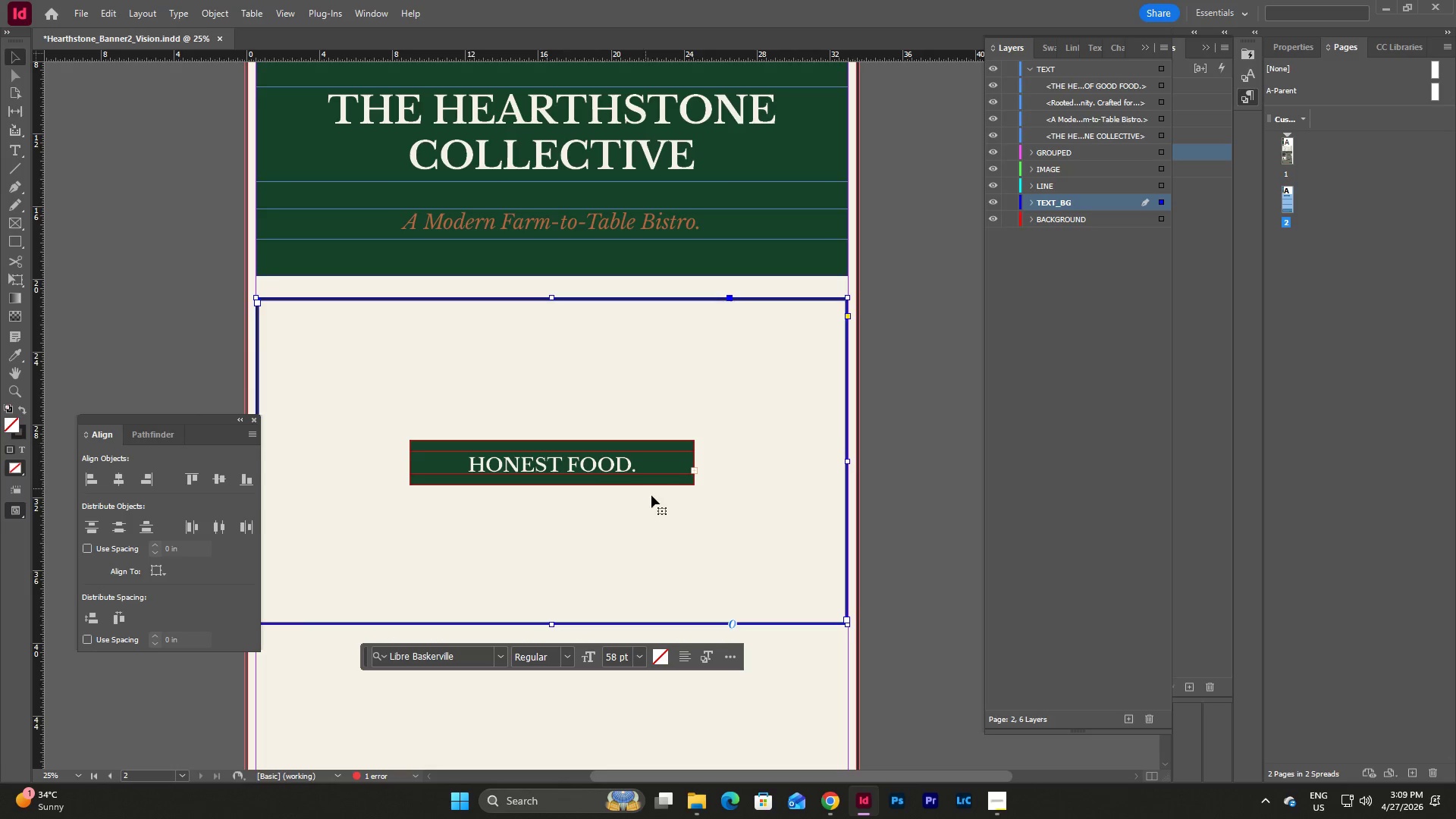 
key(Escape)
 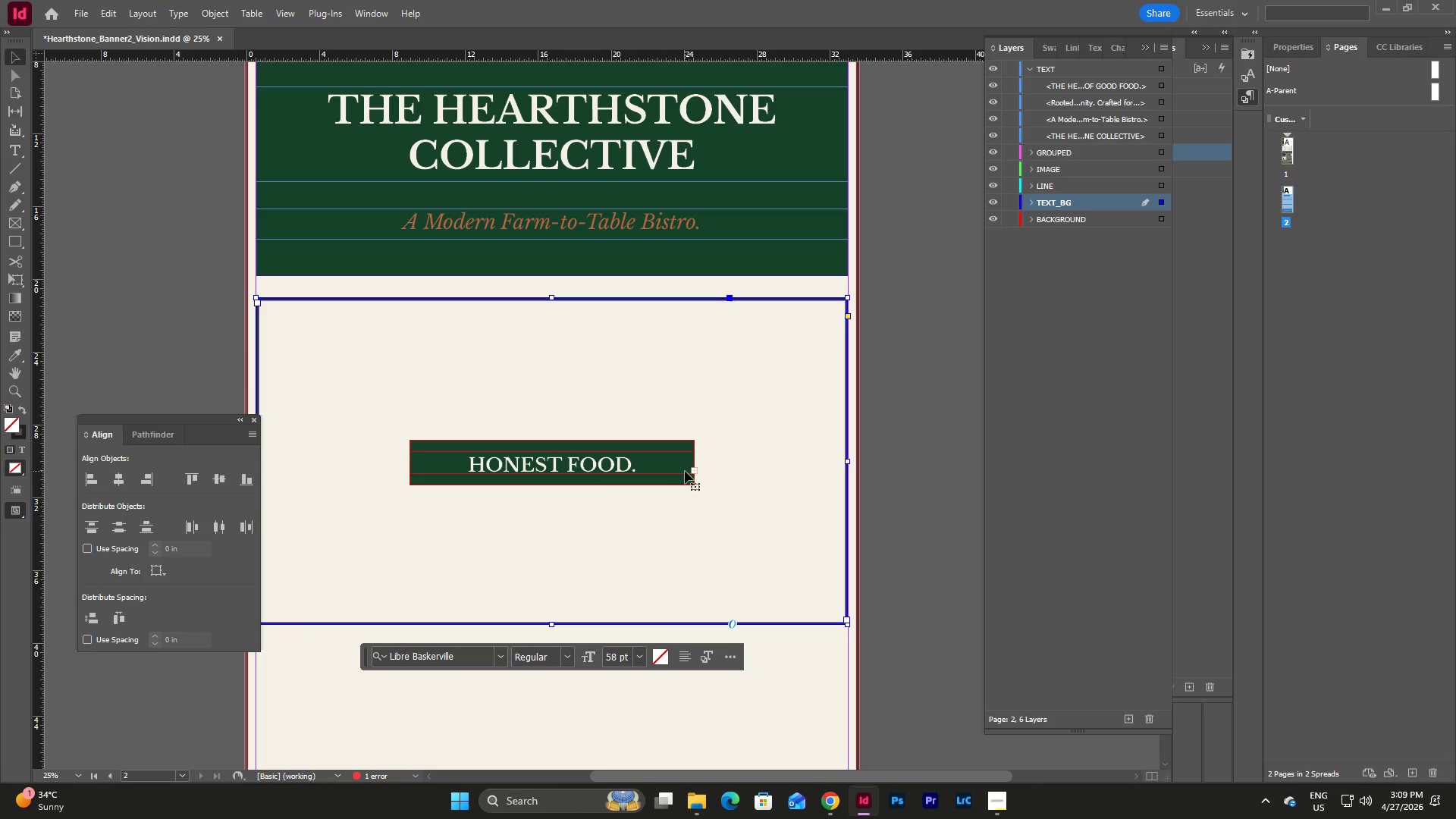 
left_click([685, 471])
 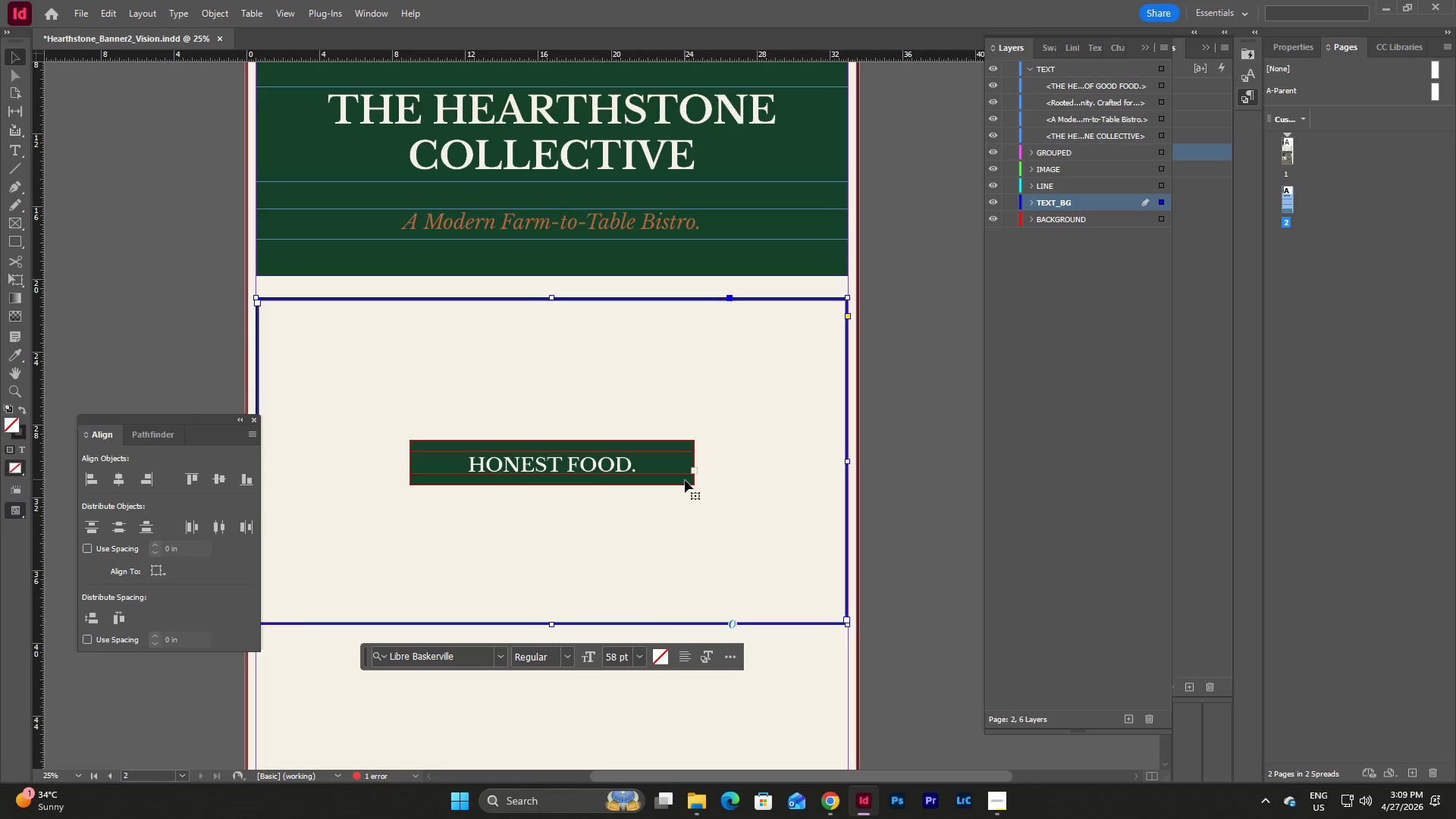 
left_click([685, 482])
 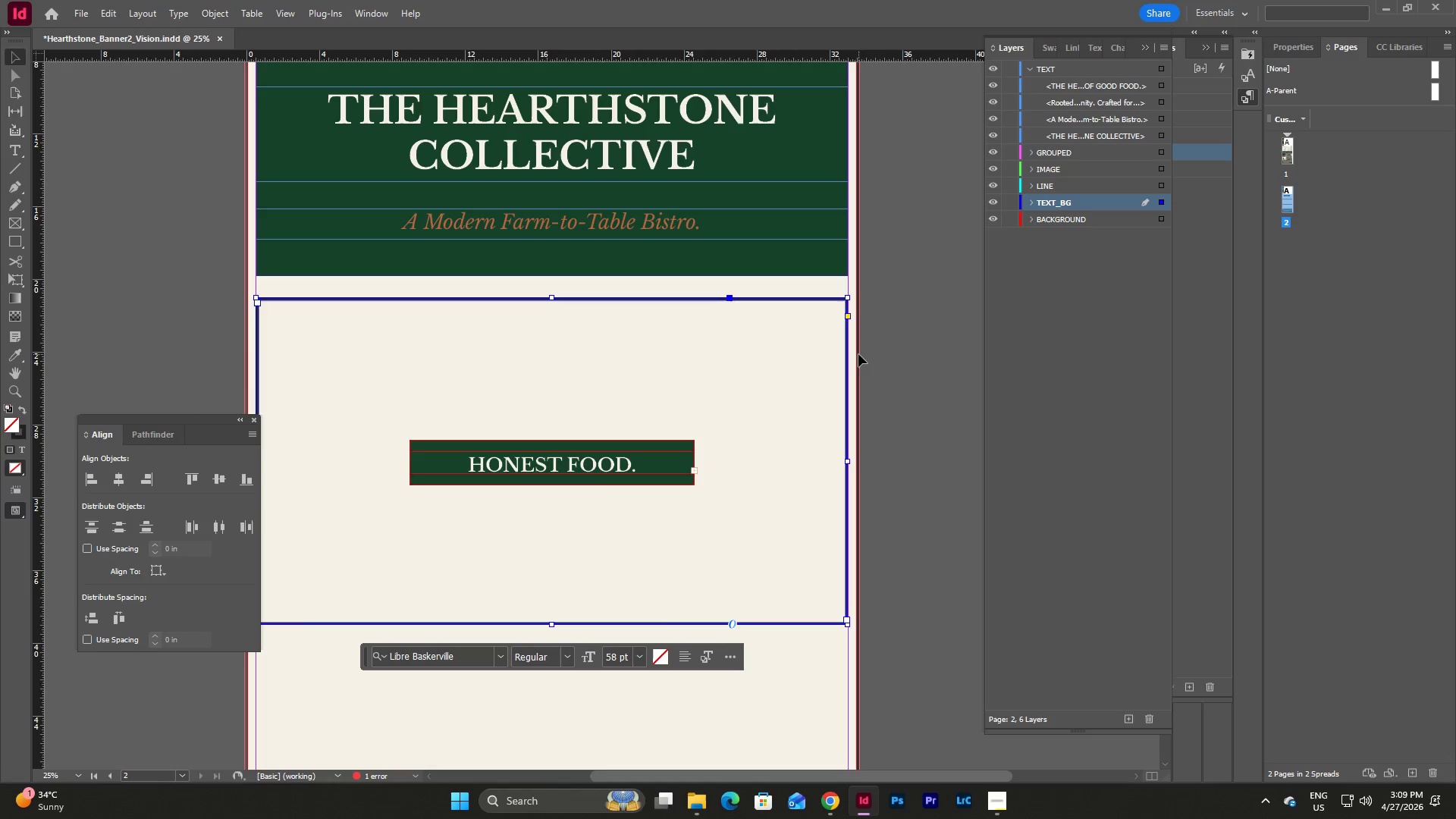 
left_click([855, 355])
 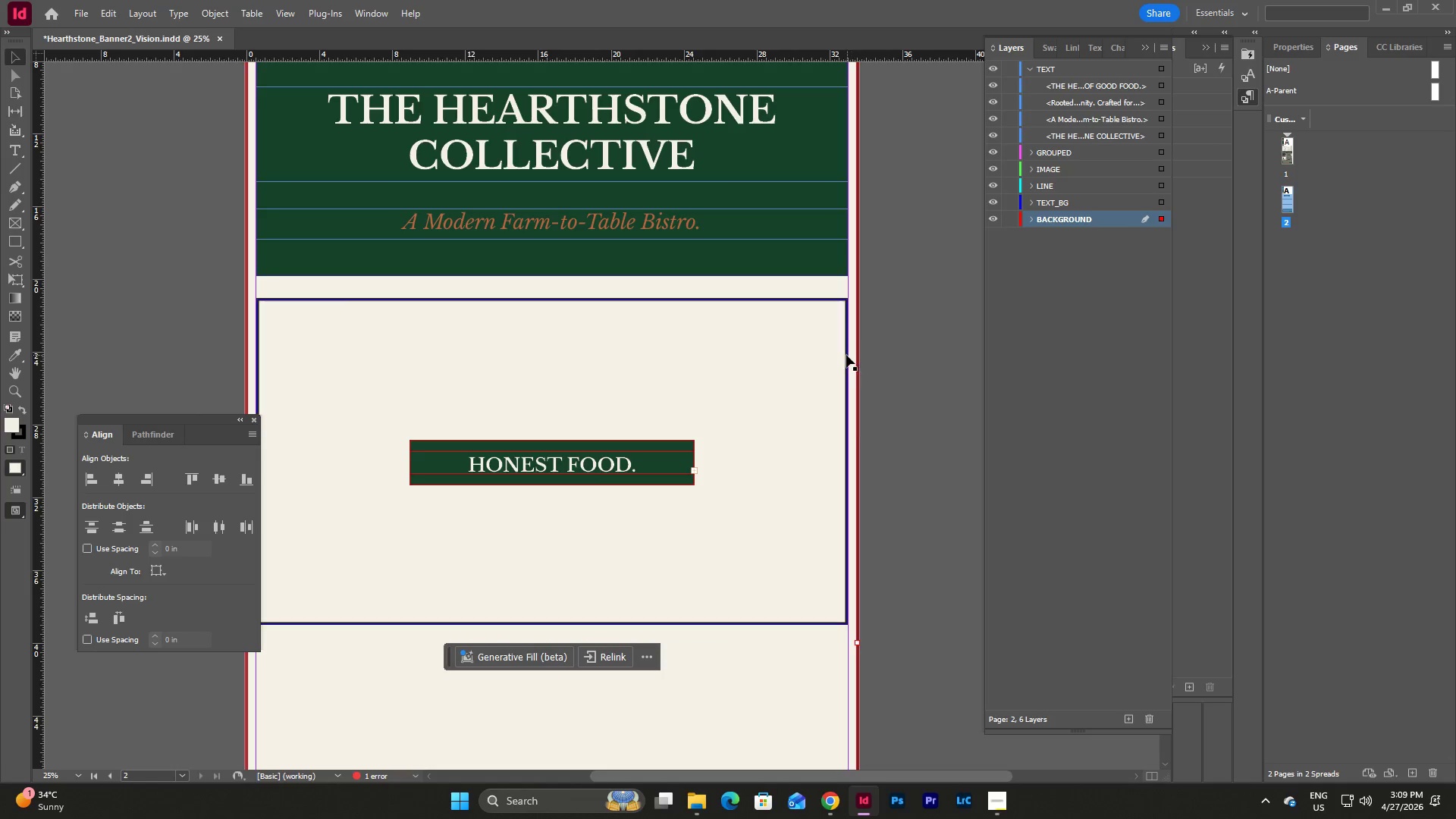 
left_click([846, 355])
 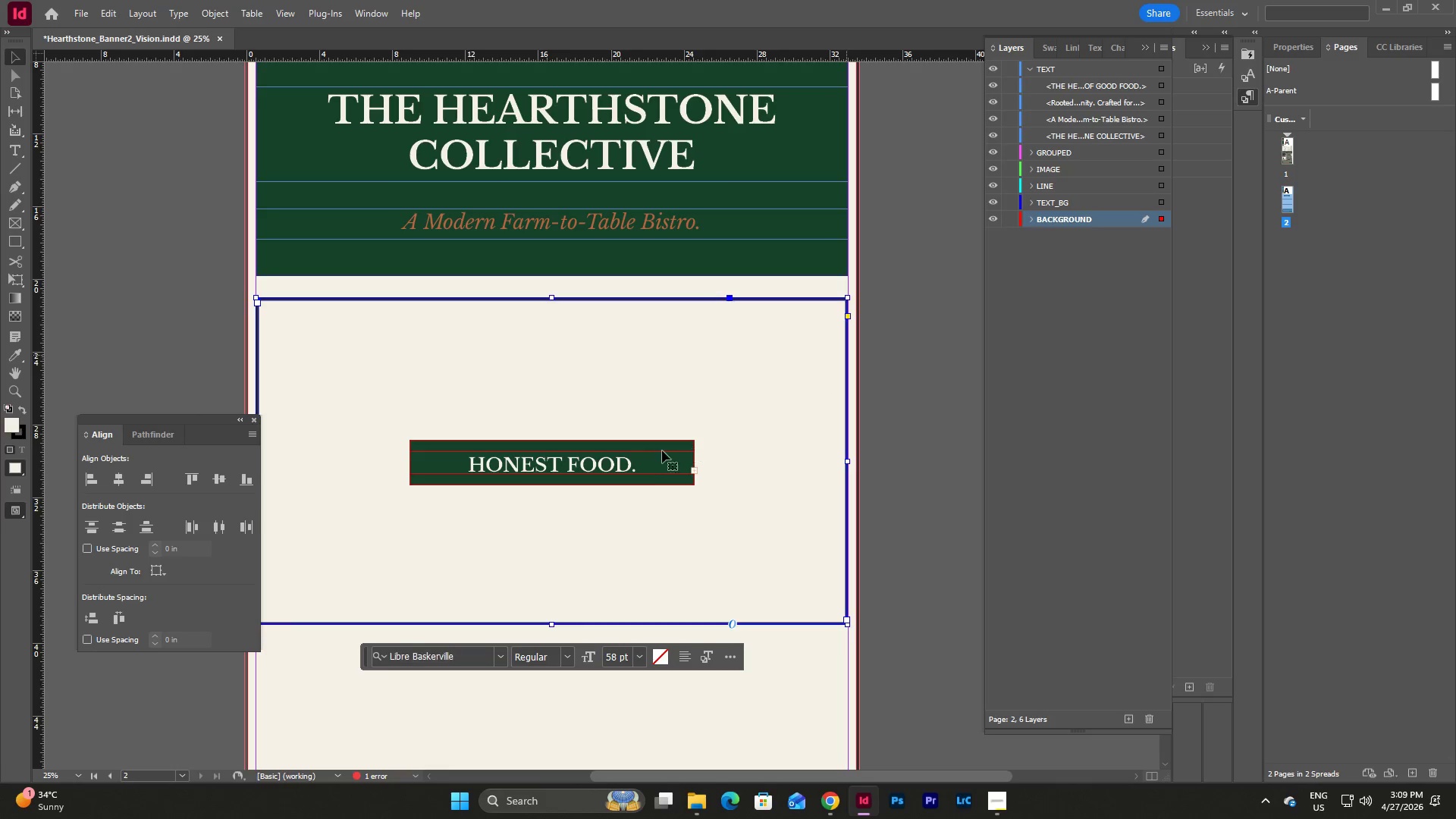 
left_click([635, 454])
 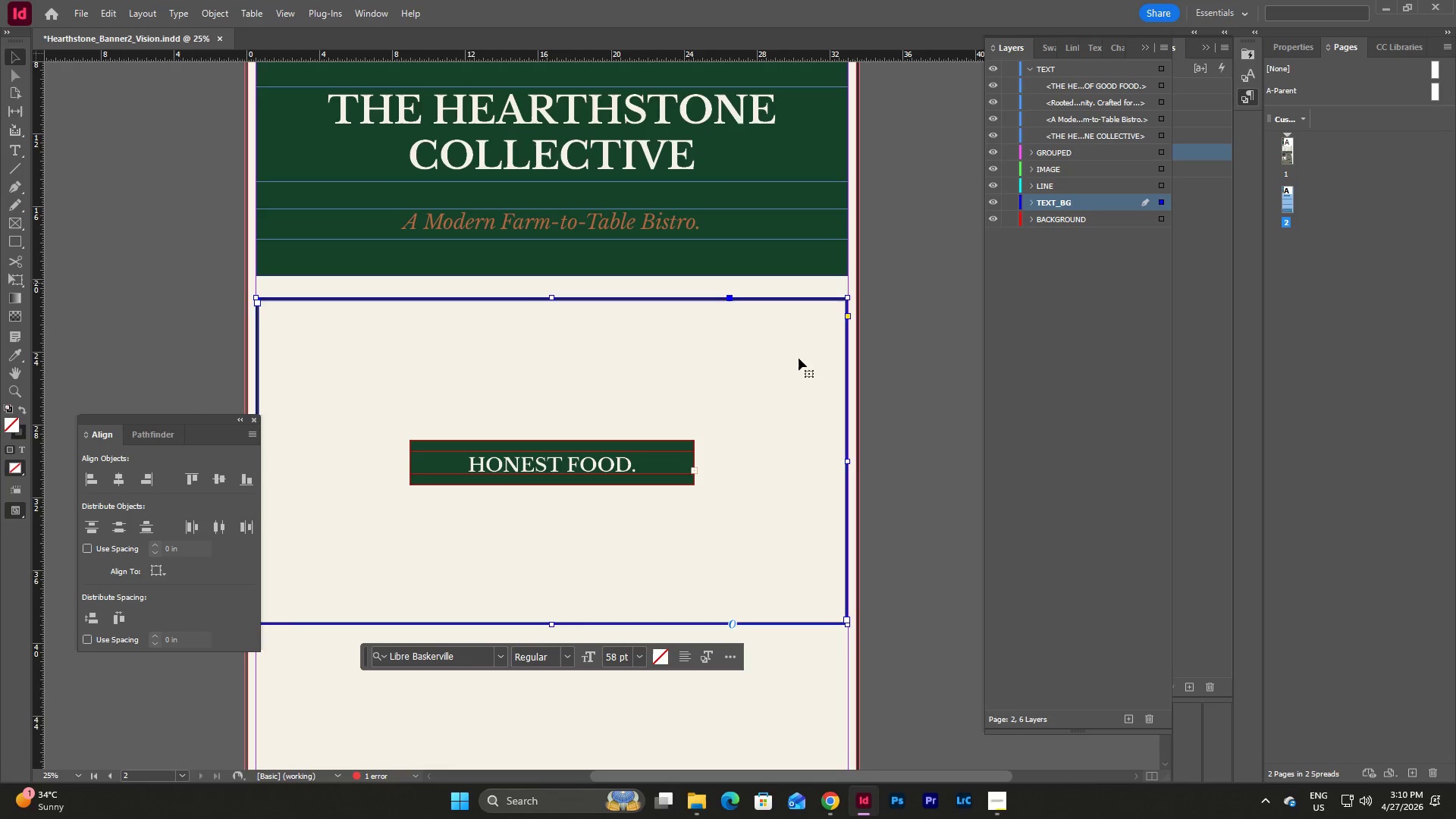 
left_click([517, 455])
 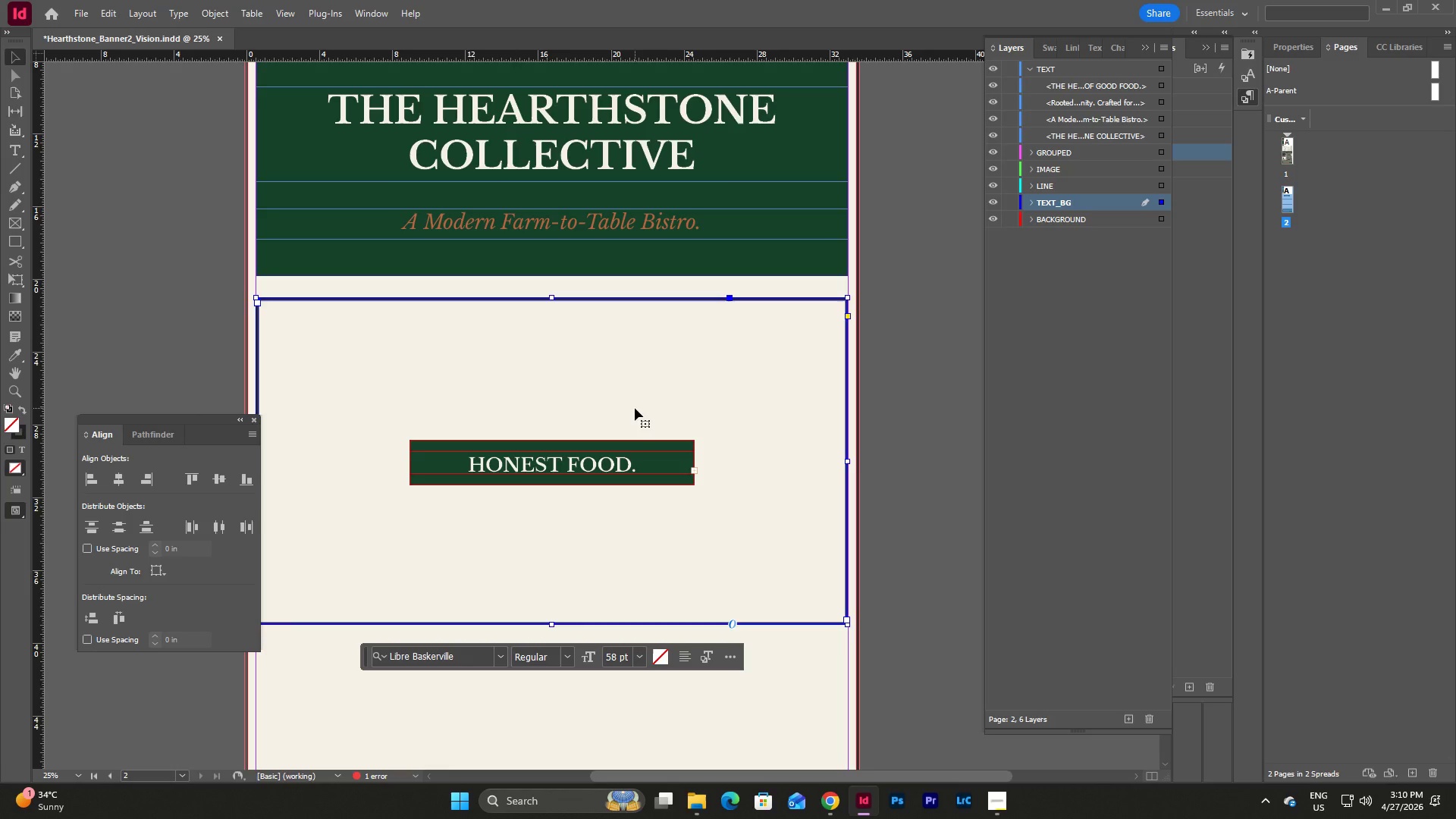 
key(Control+Z)
 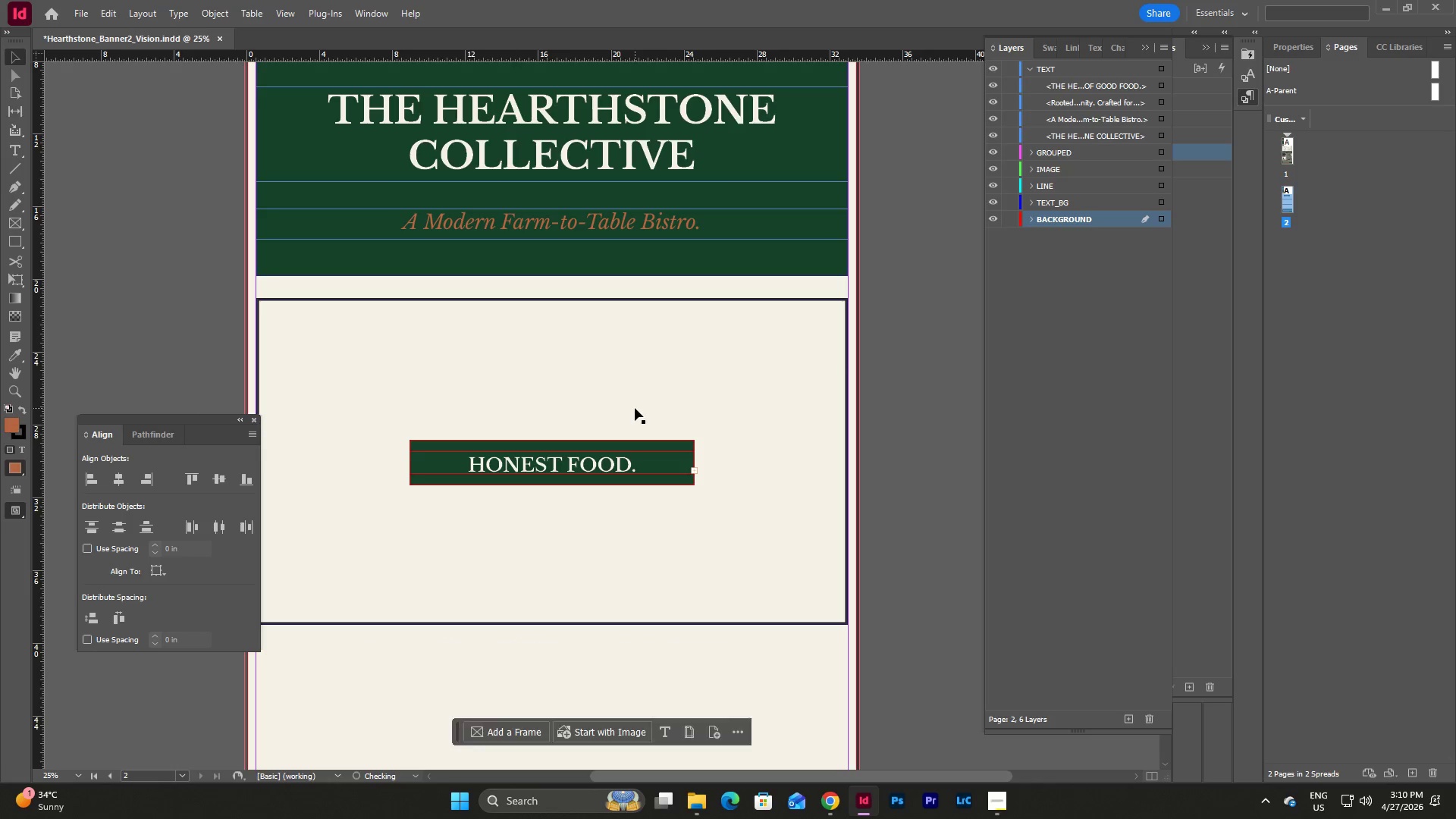 
key(Control+Z)
 